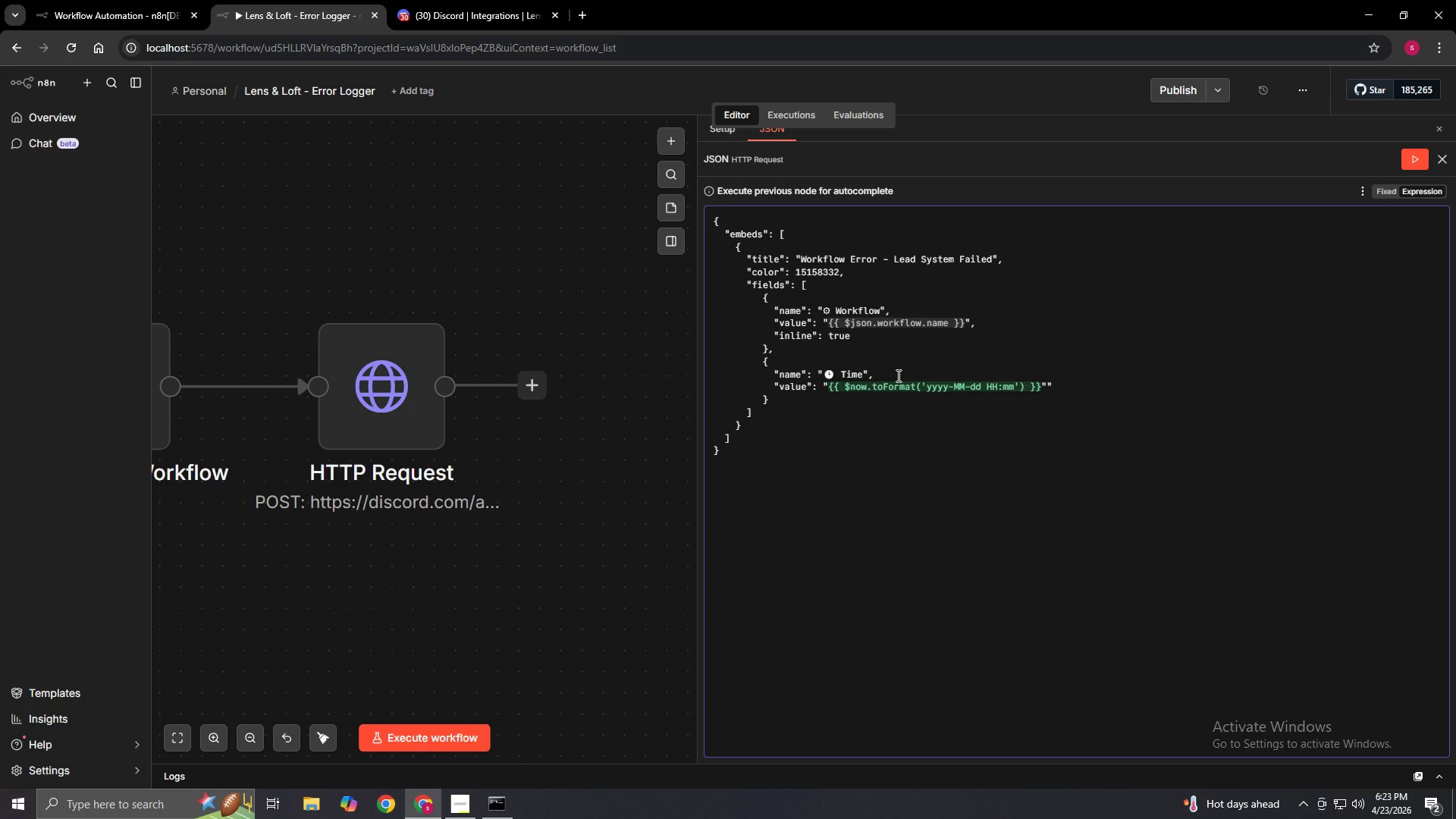 
key(Comma)
 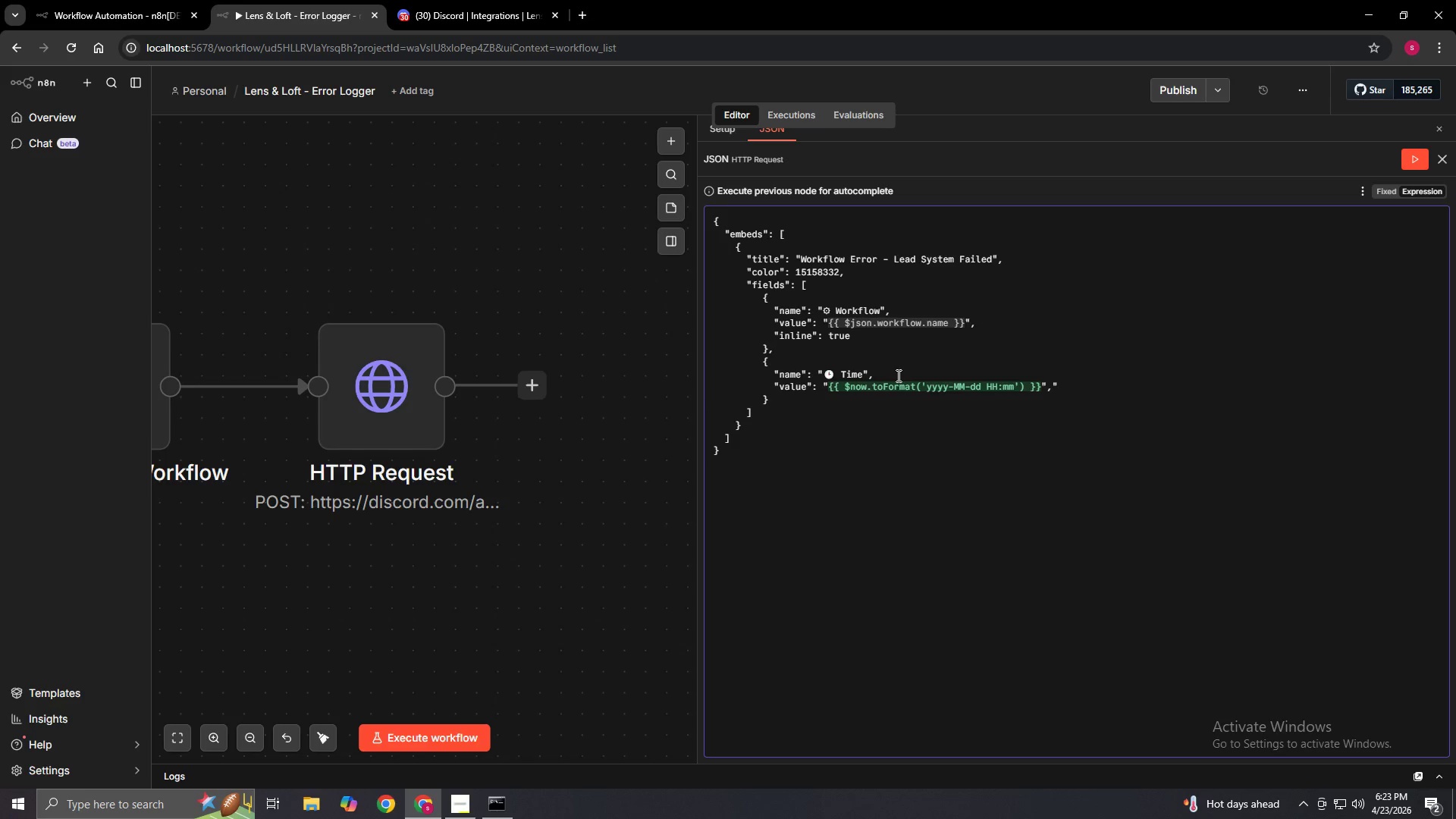 
key(Enter)
 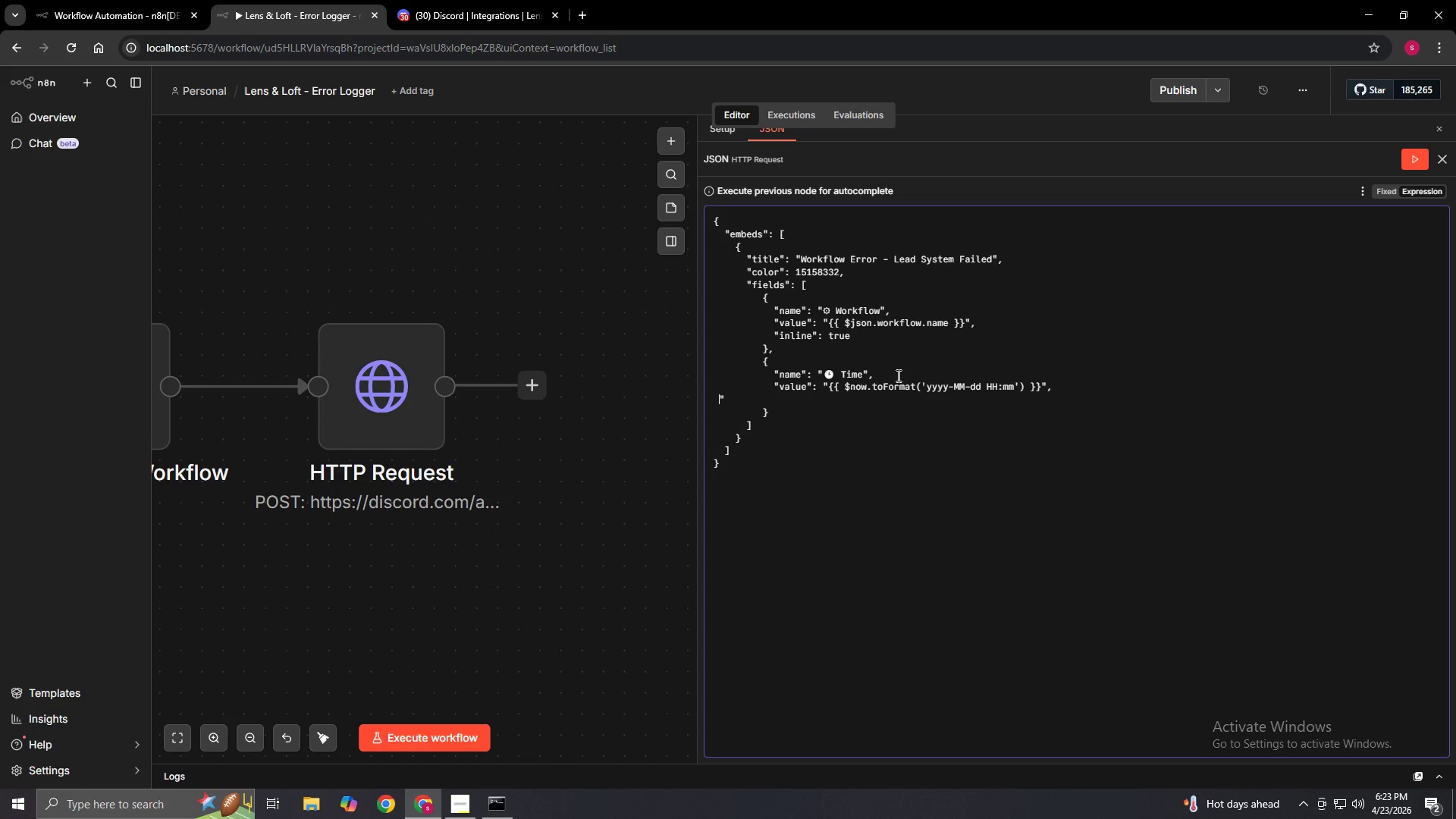 
key(Space)
 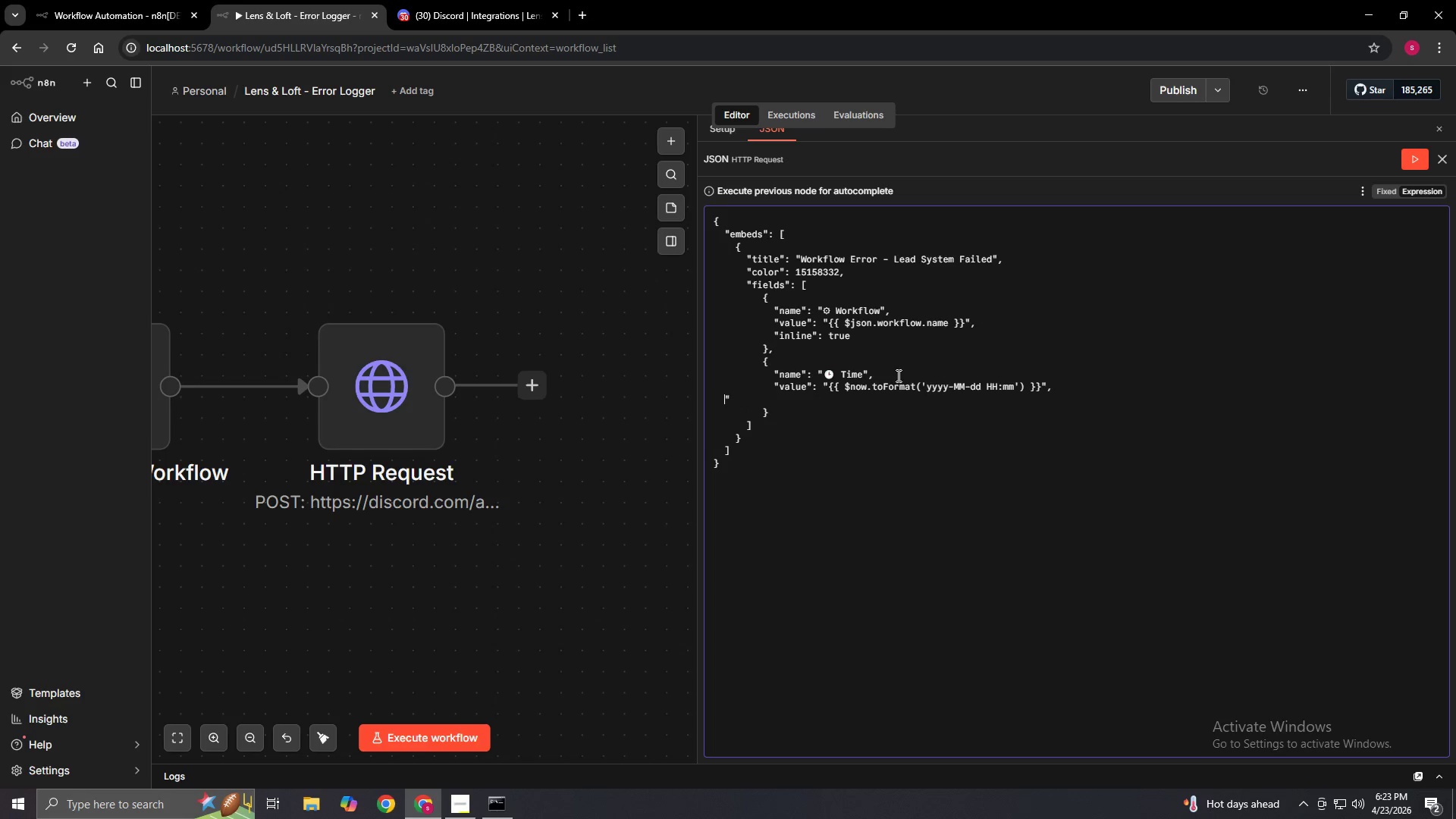 
key(Space)
 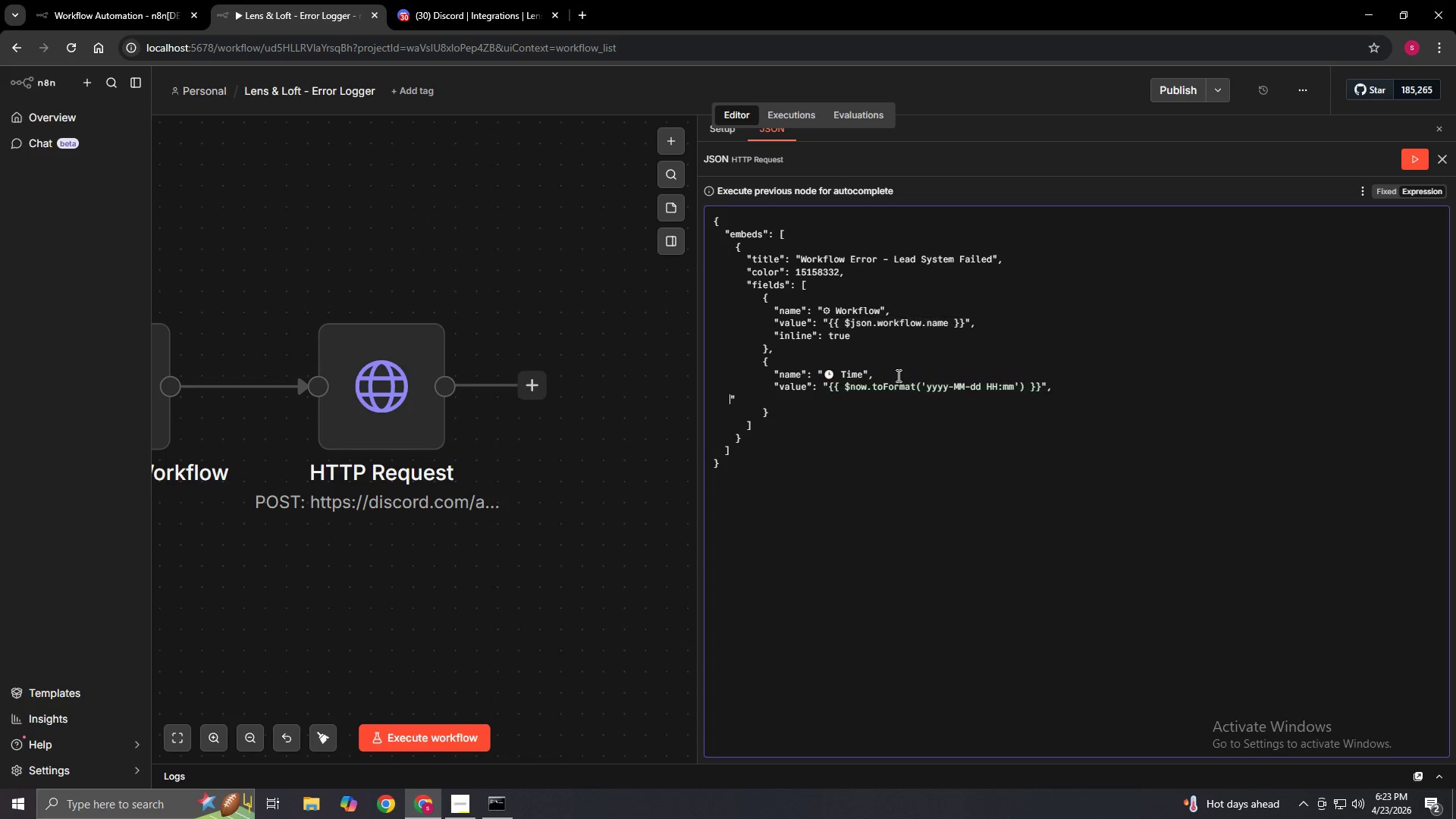 
key(Space)
 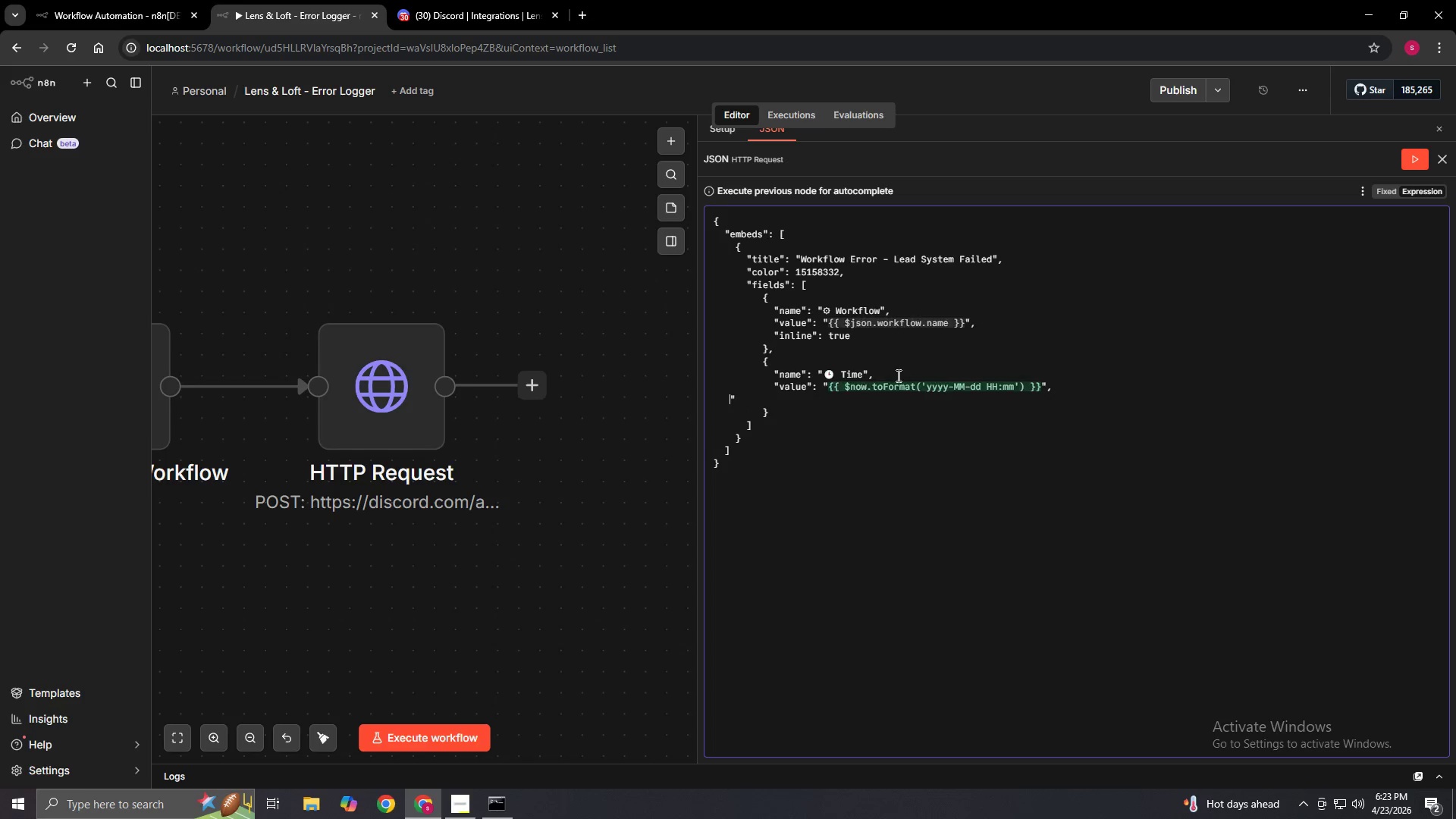 
key(Space)
 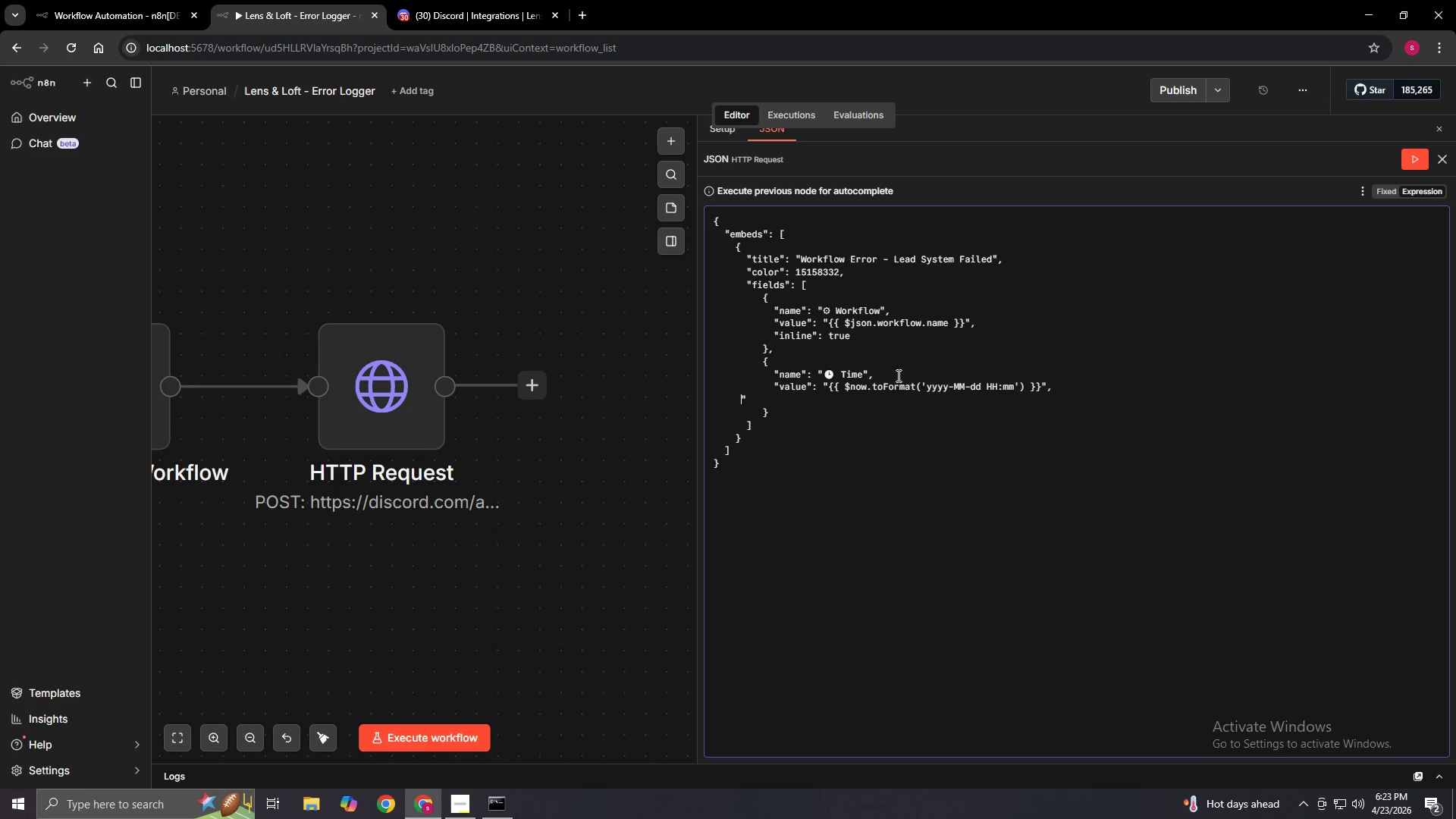 
key(Space)
 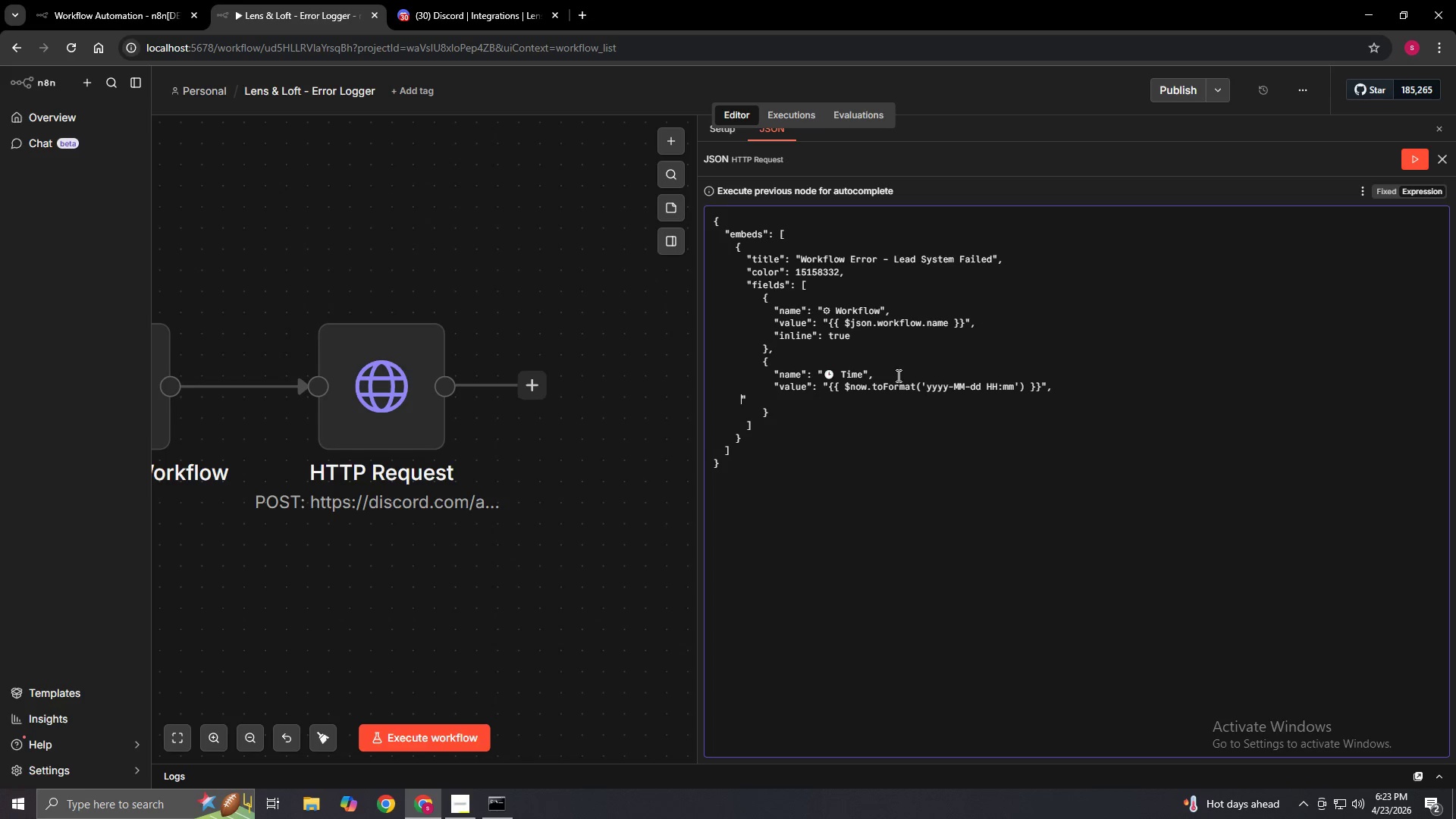 
key(Space)
 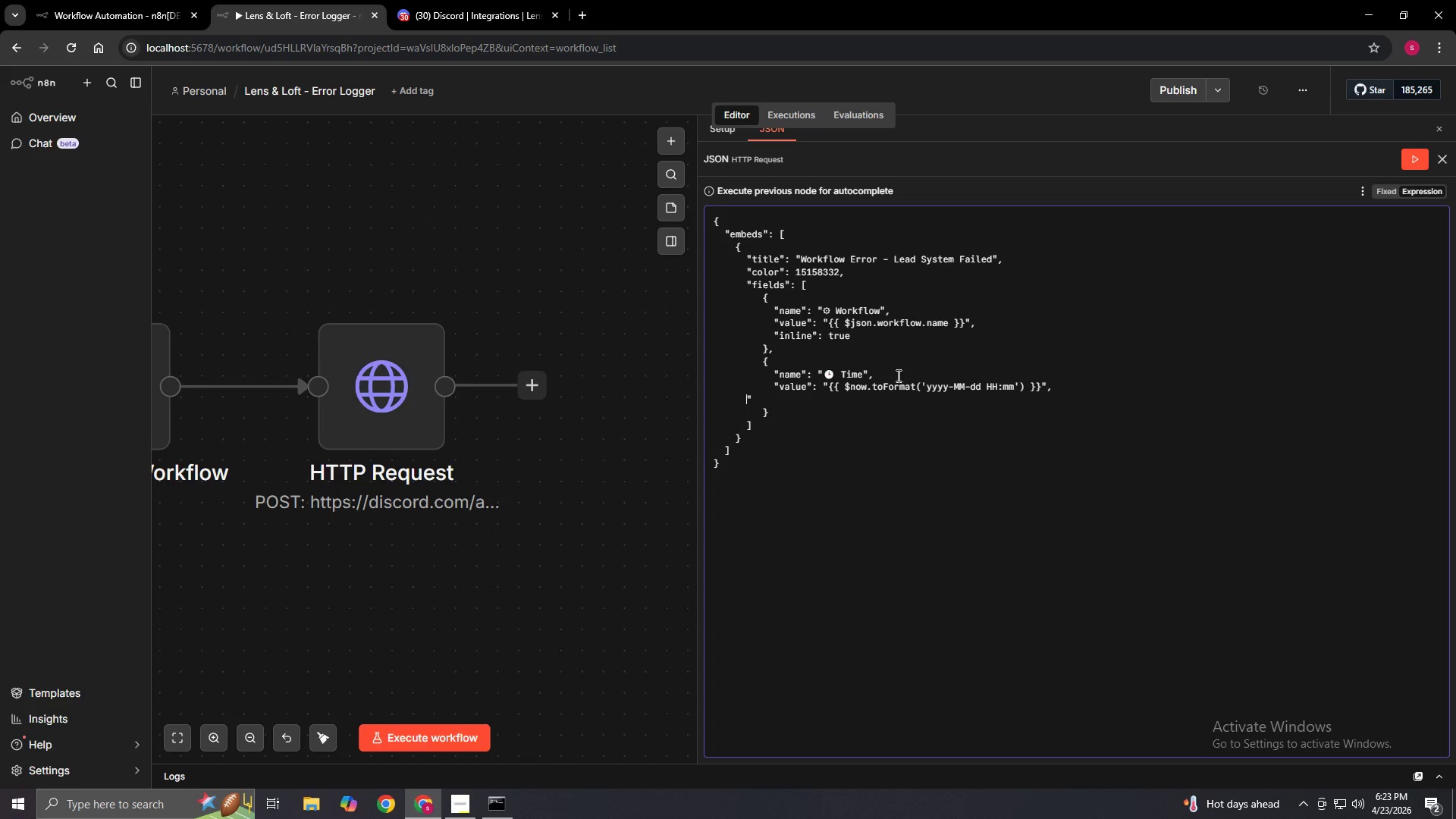 
key(Space)
 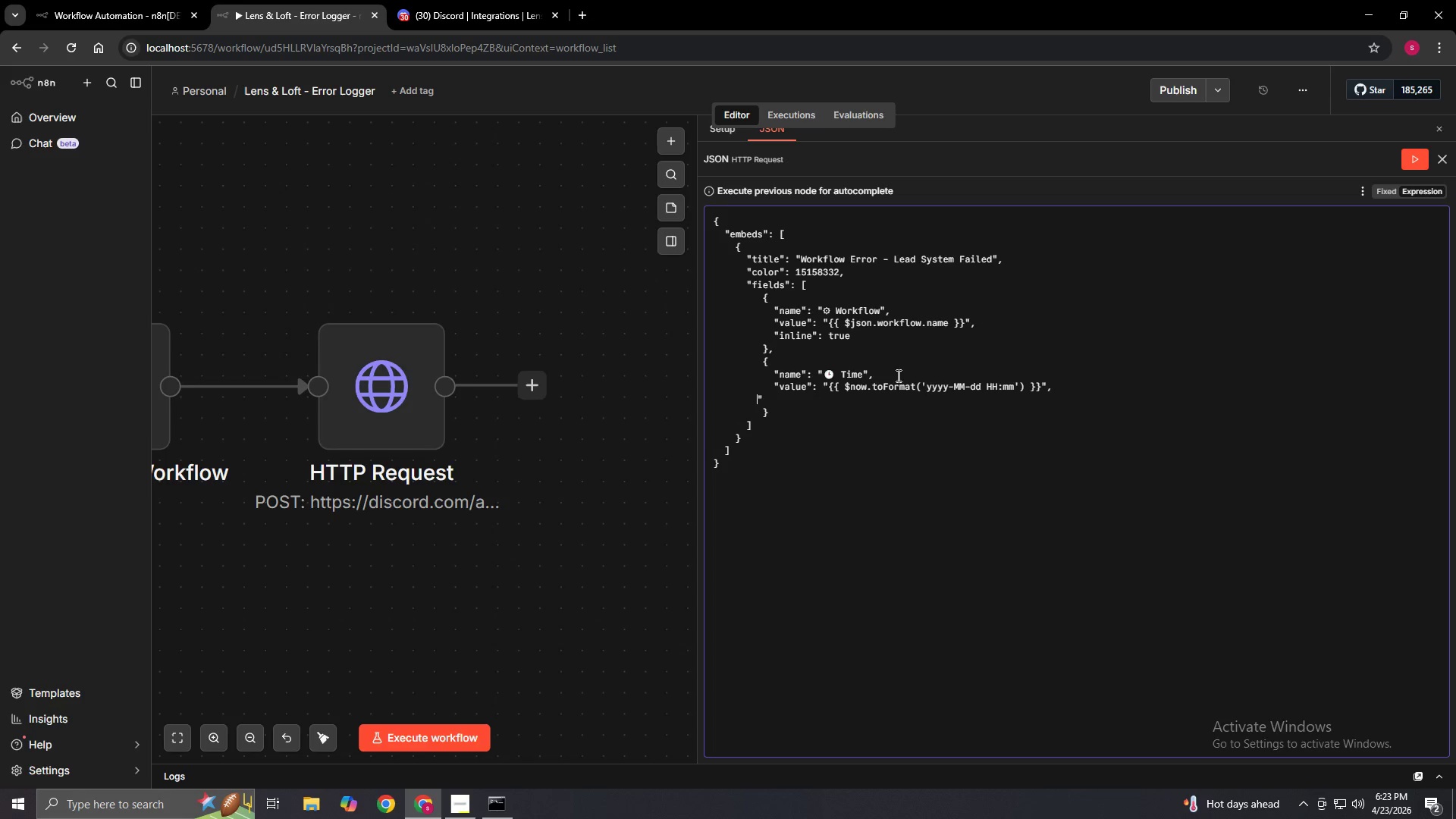 
key(Space)
 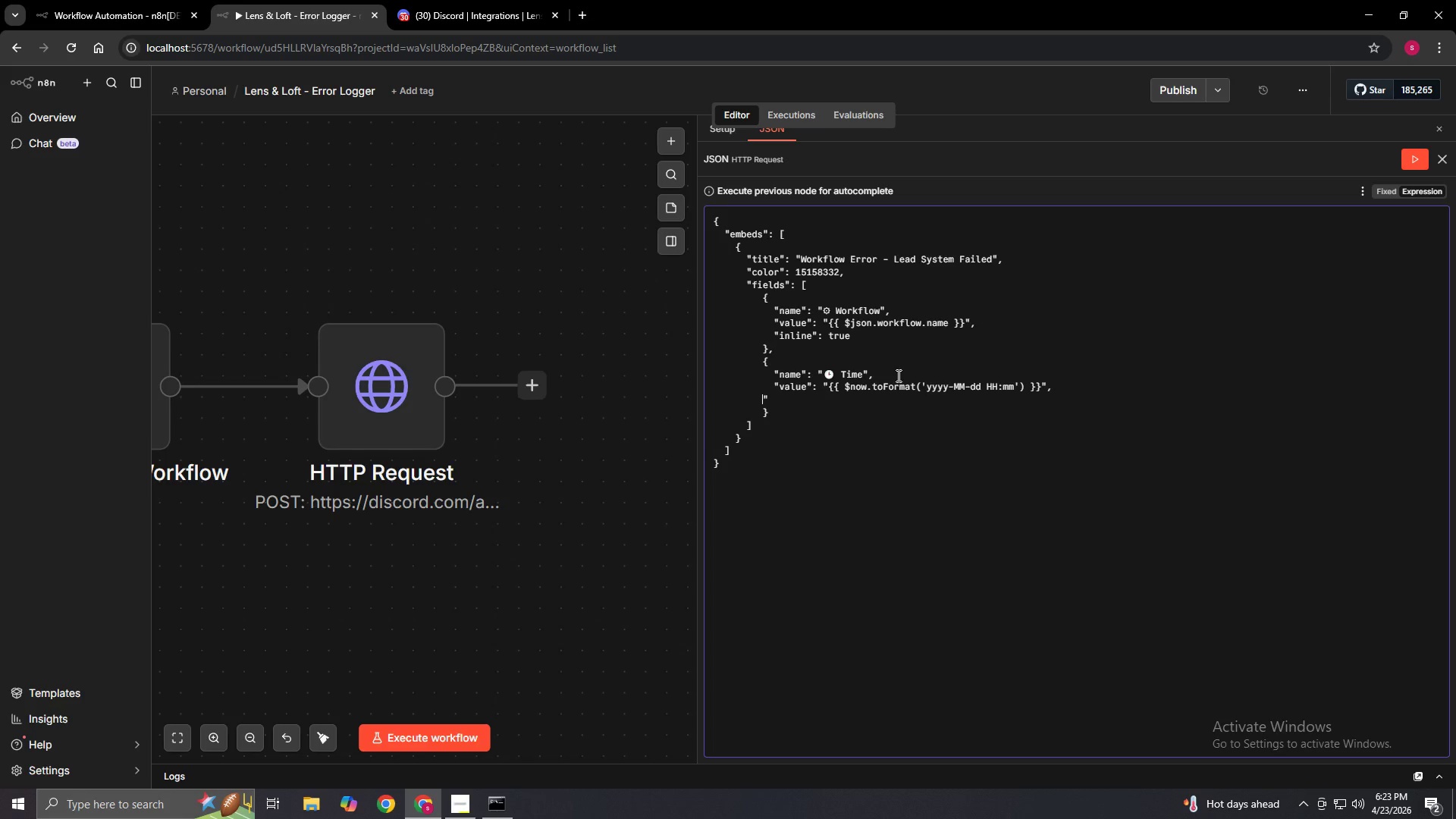 
key(Space)
 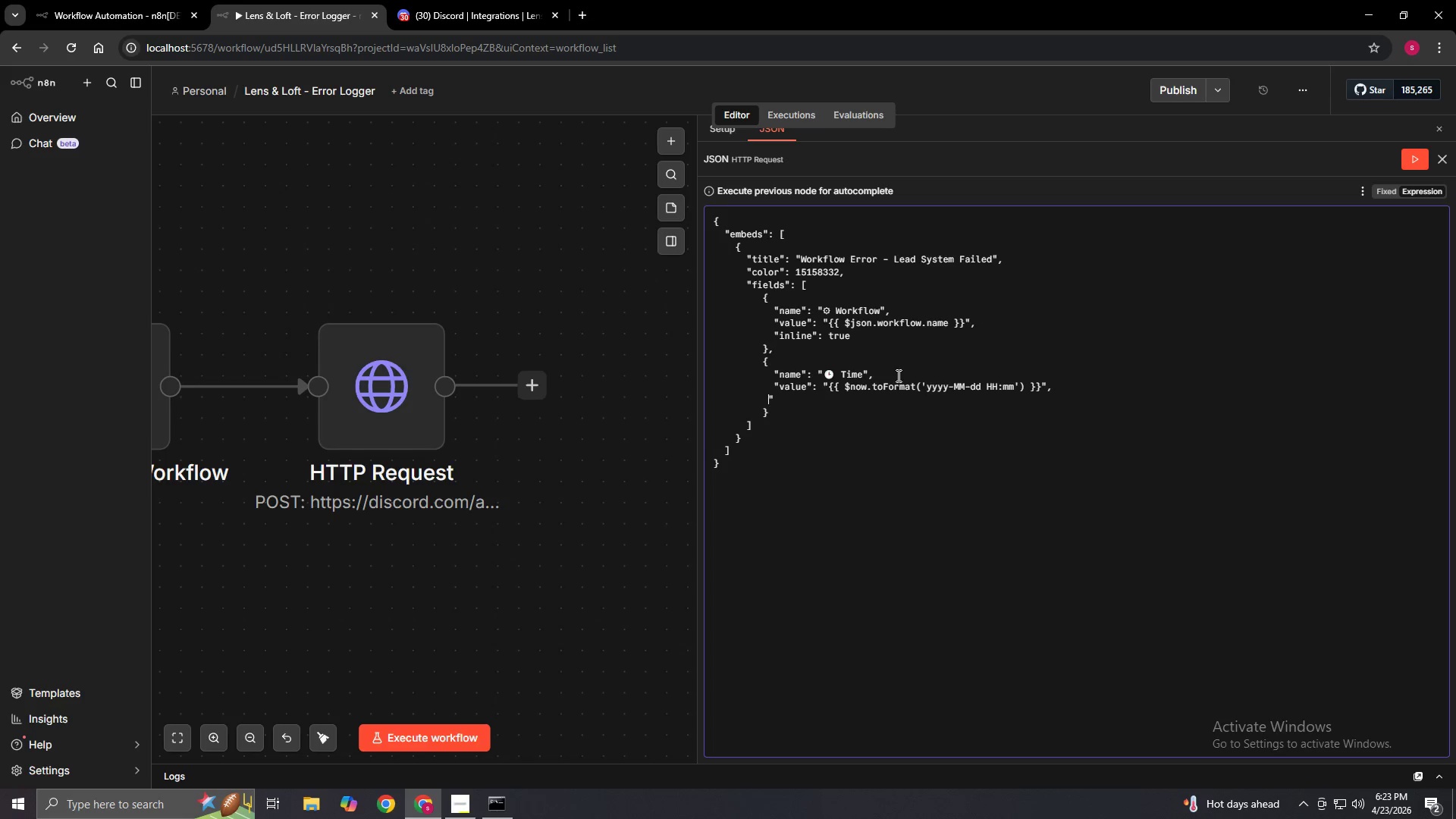 
key(Space)
 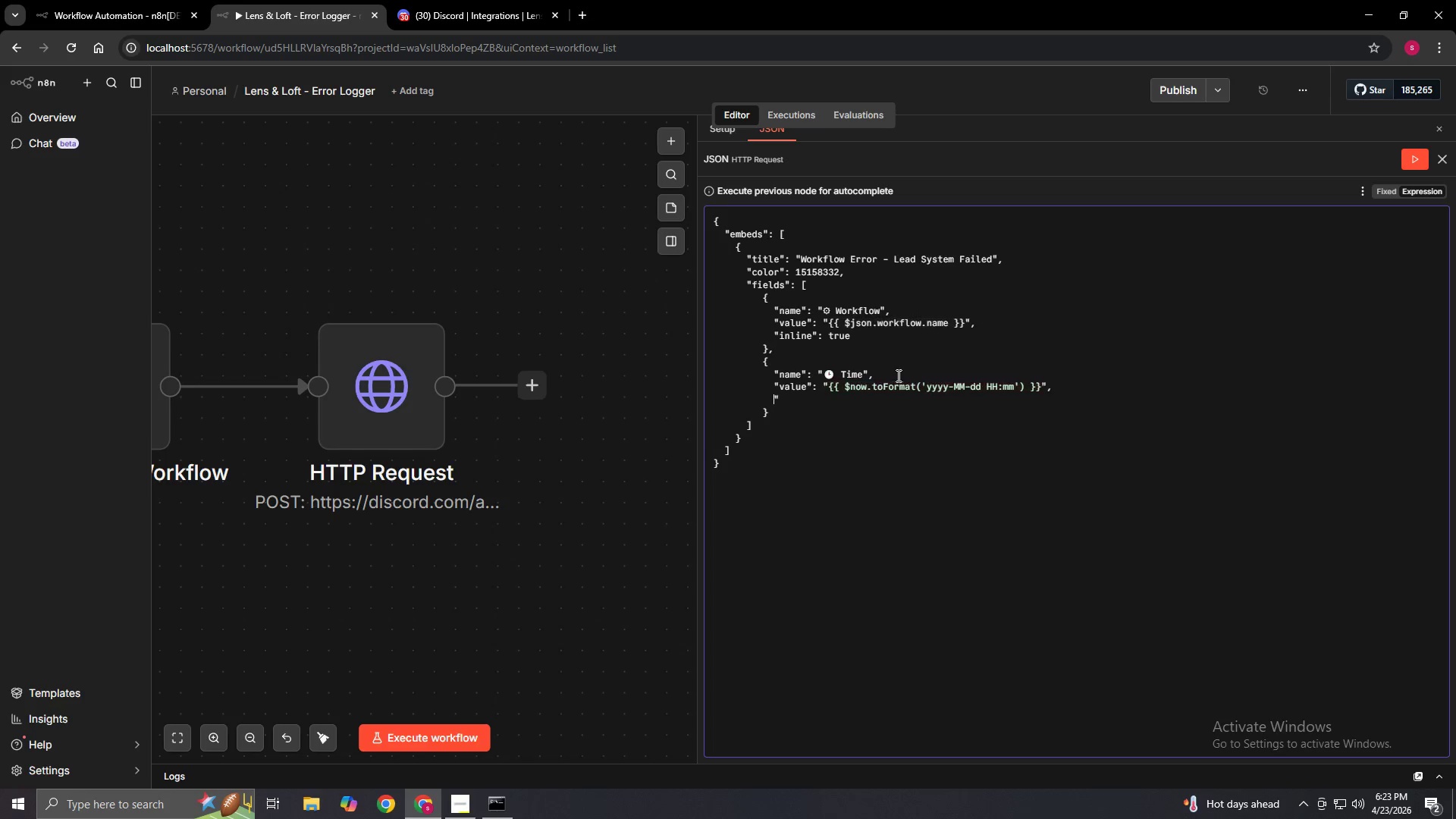 
key(Space)
 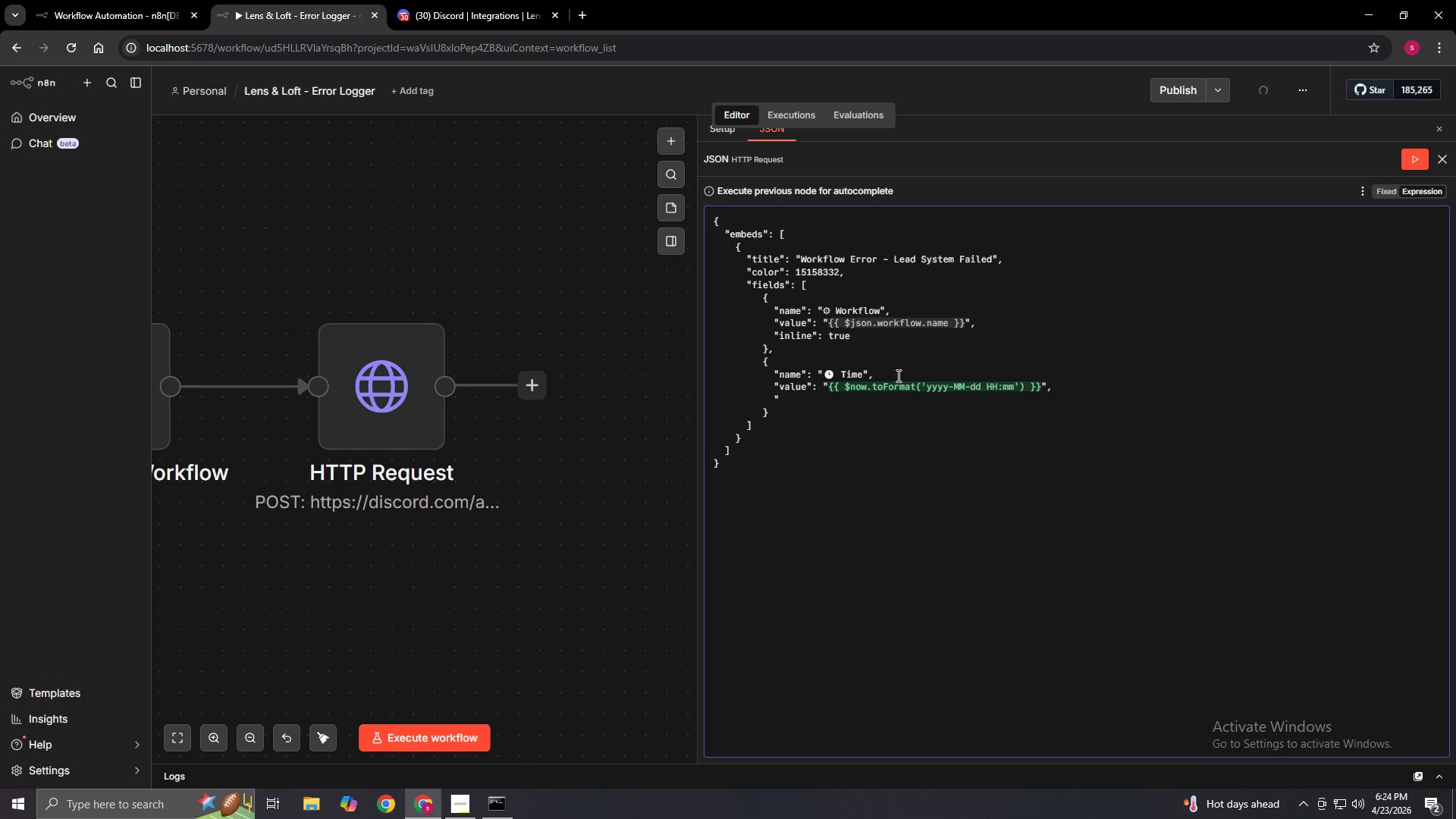 
key(ArrowRight)
 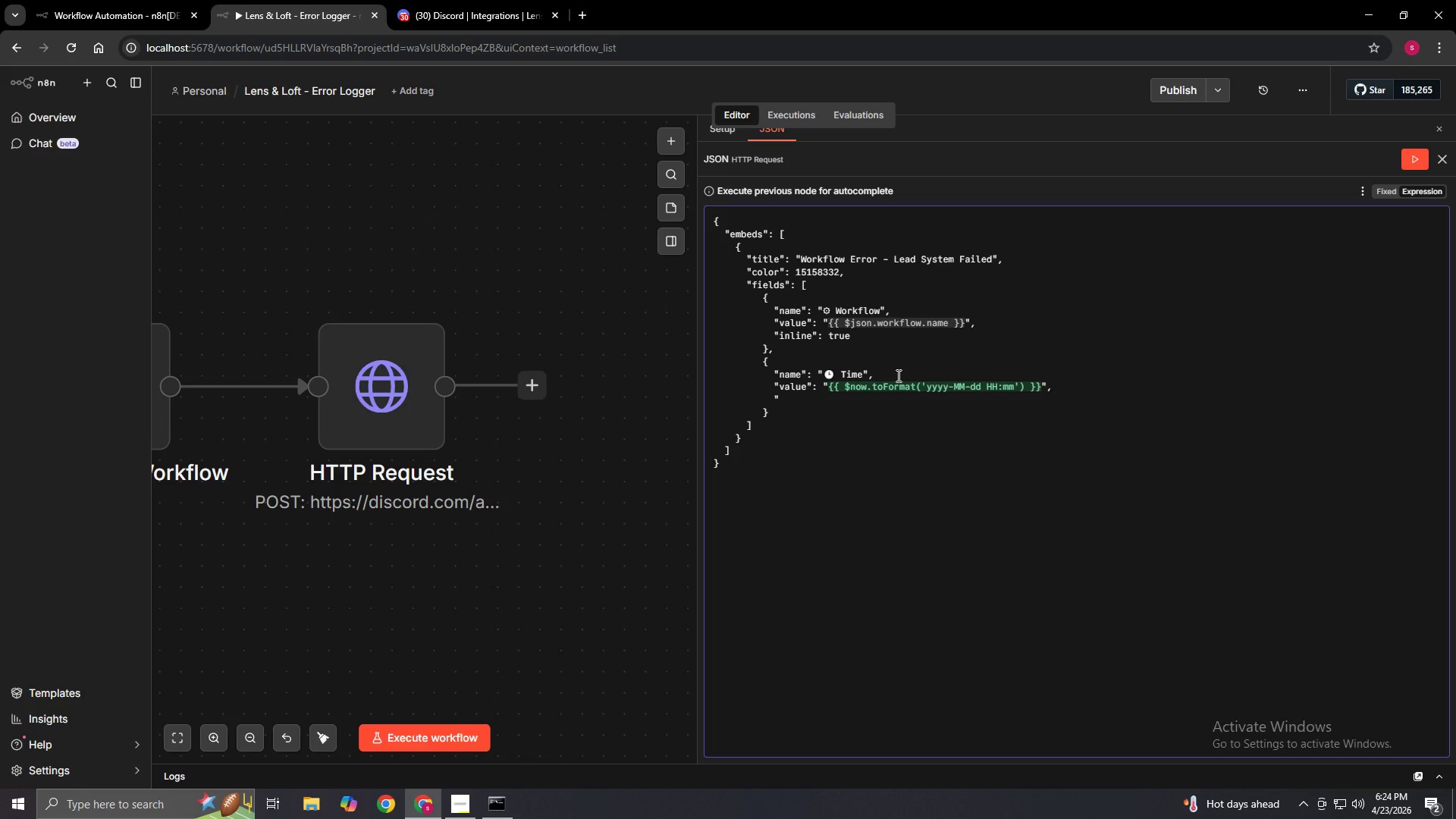 
type(inline": true)
 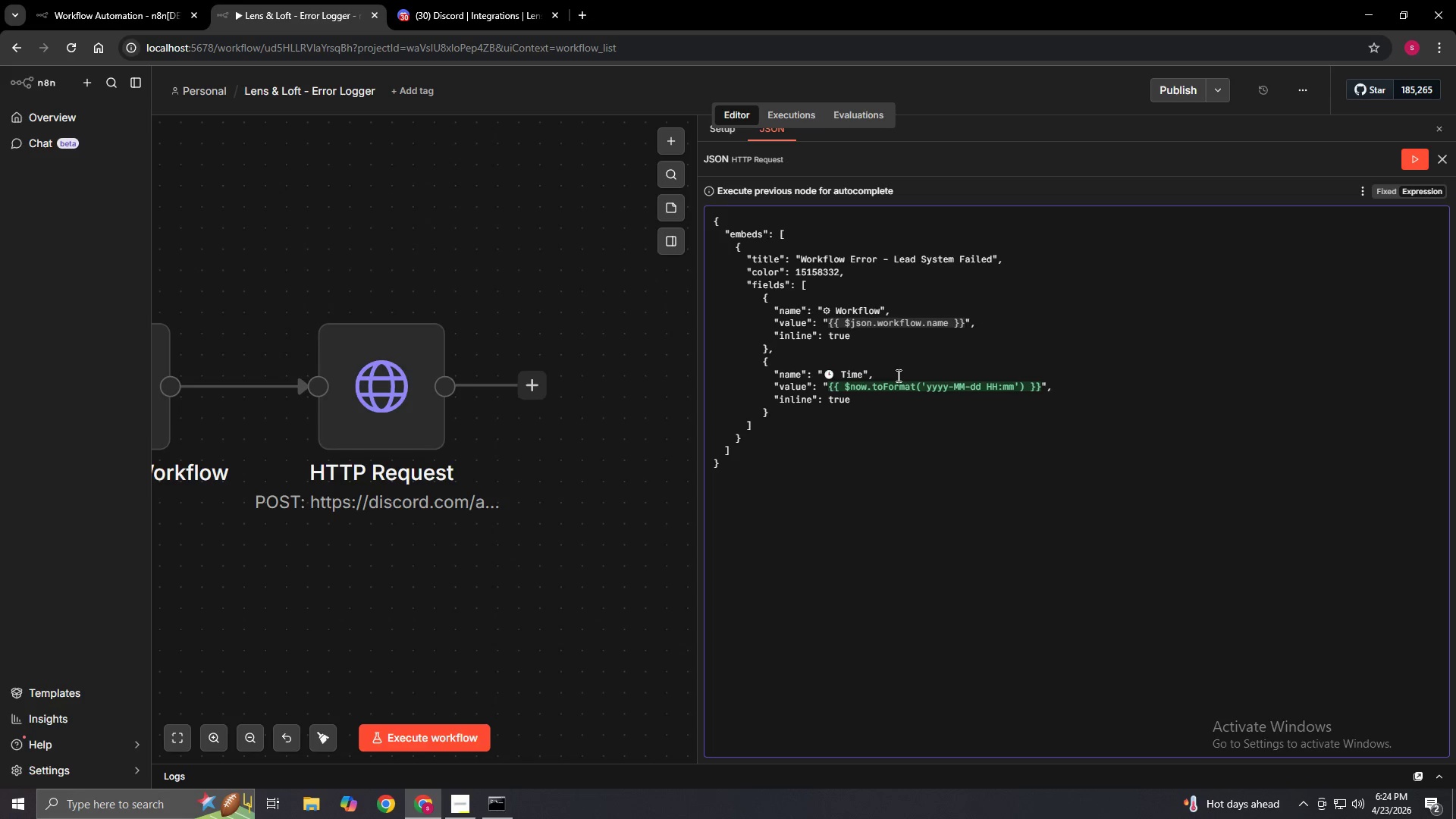 
 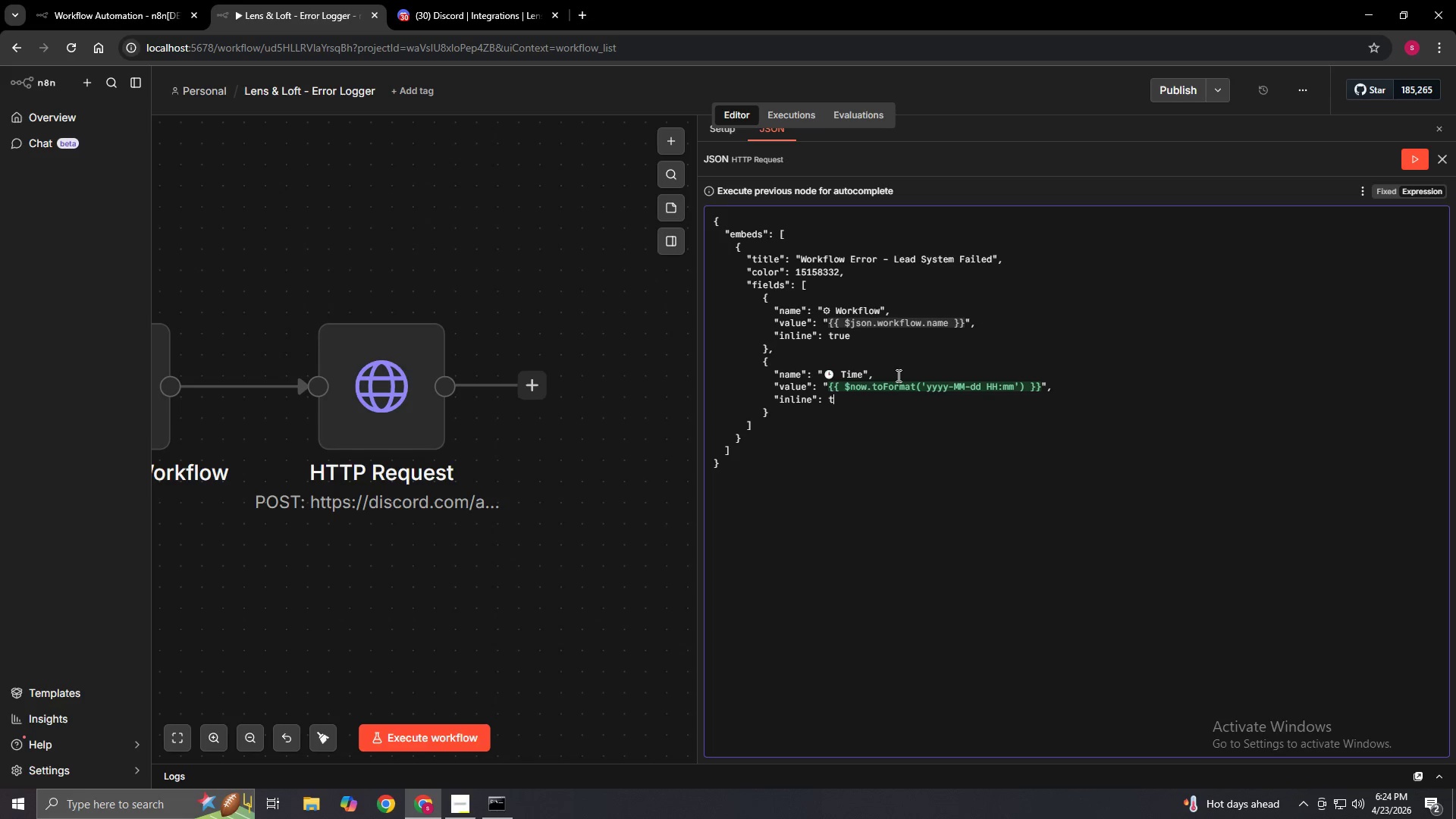 
hold_key(key=ShiftLeft, duration=0.7)
 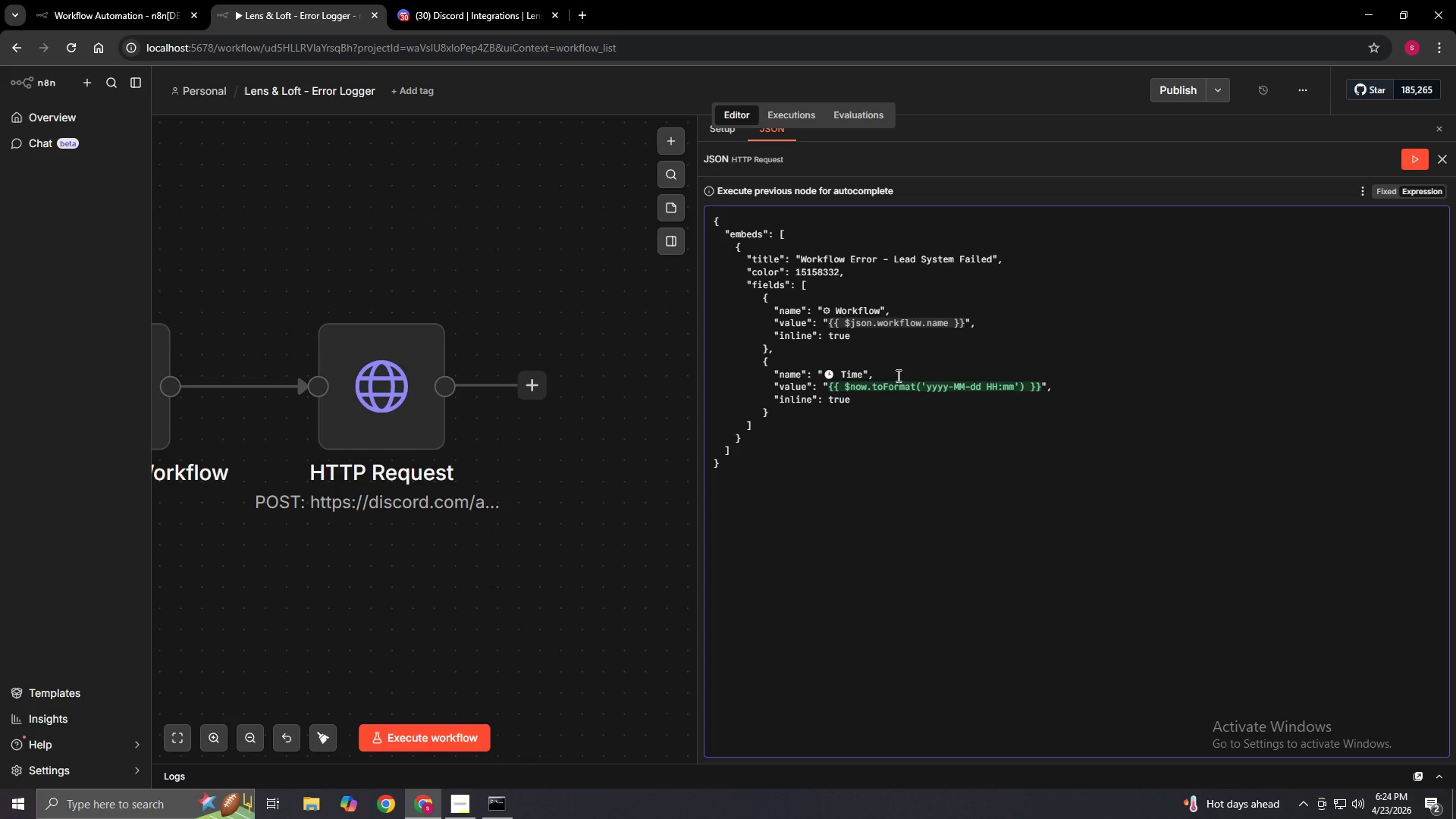 
hold_key(key=ShiftLeft, duration=15.91)
 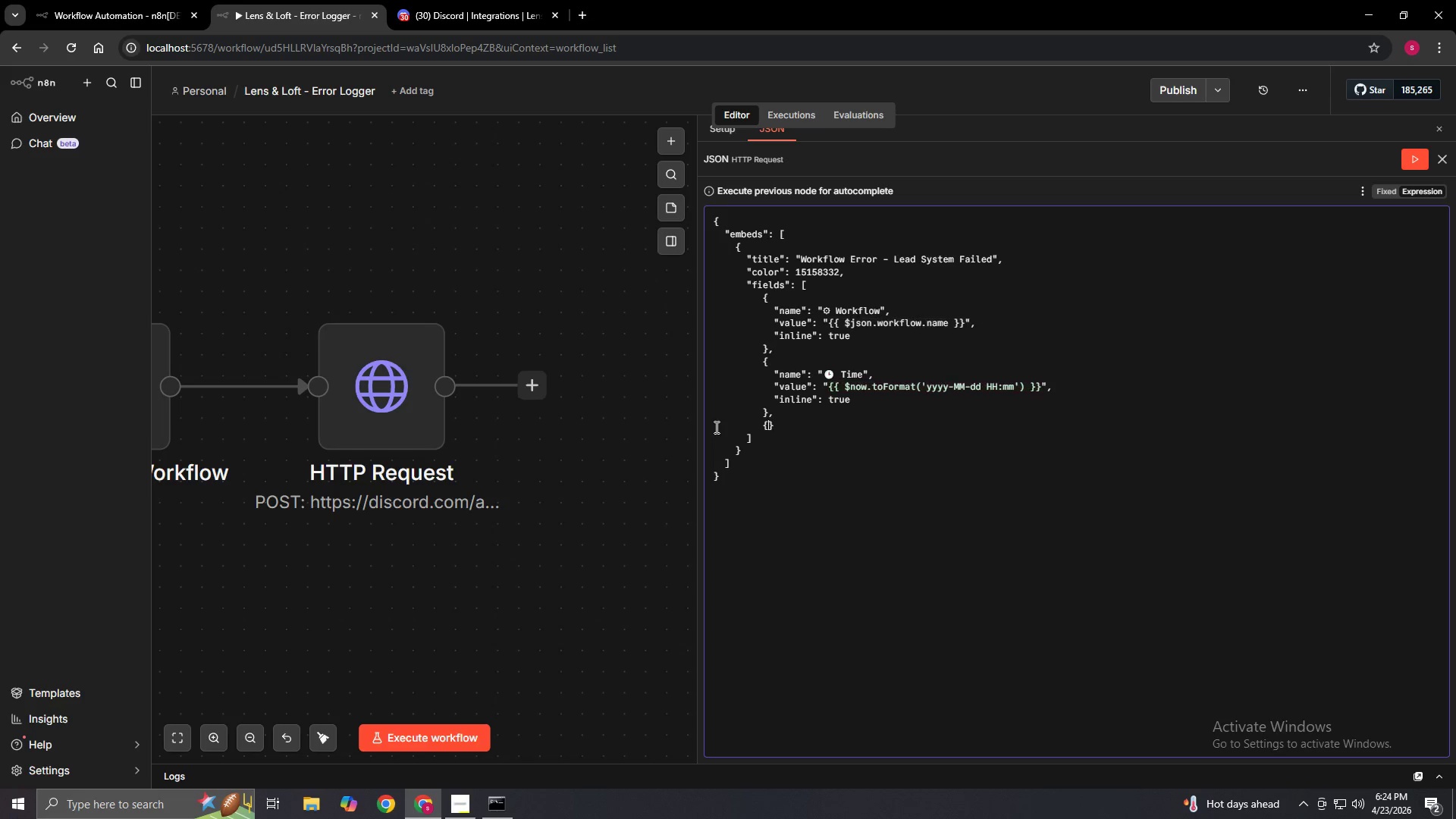 
key(ArrowDown)
 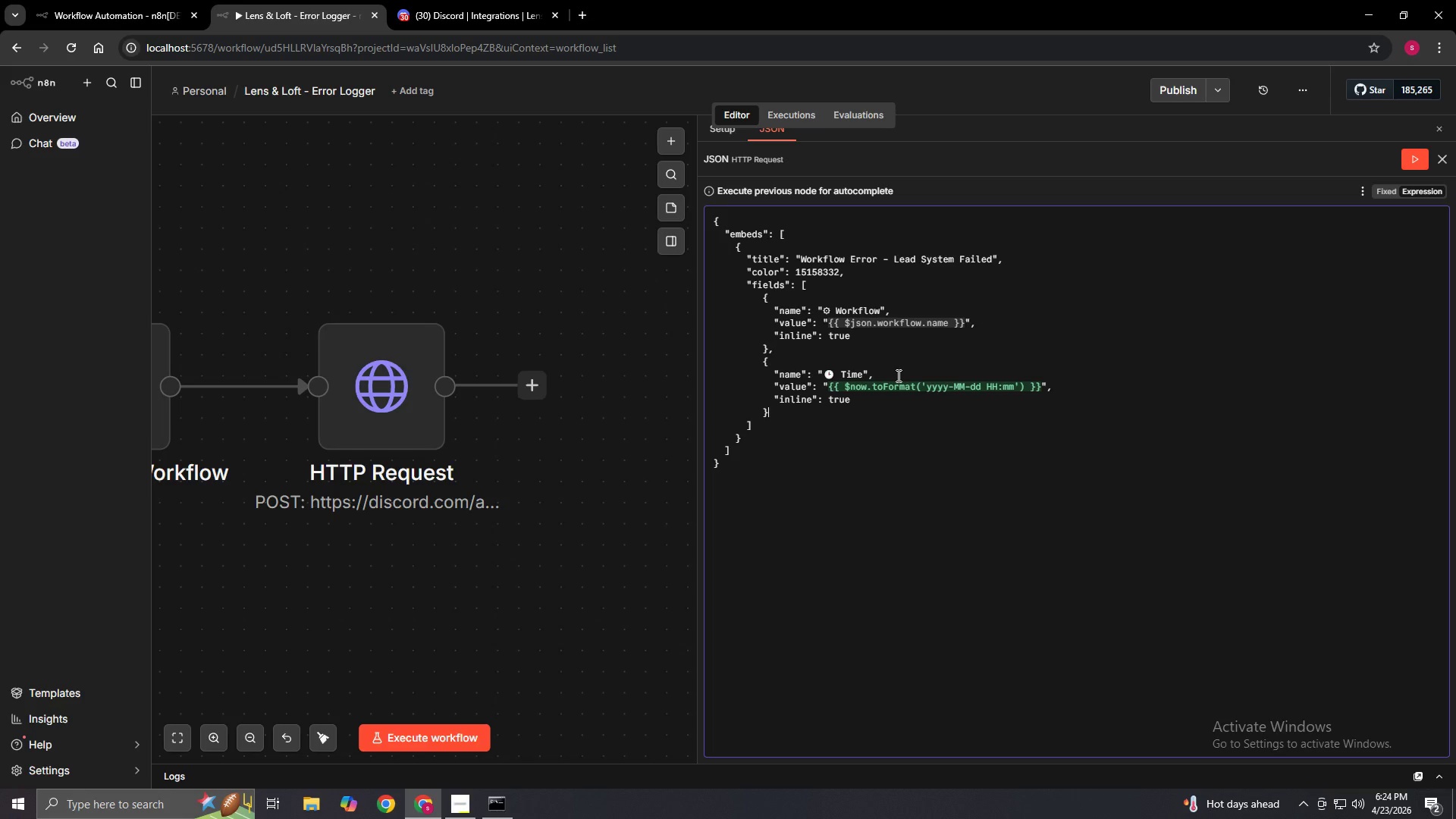 
key(Comma)
 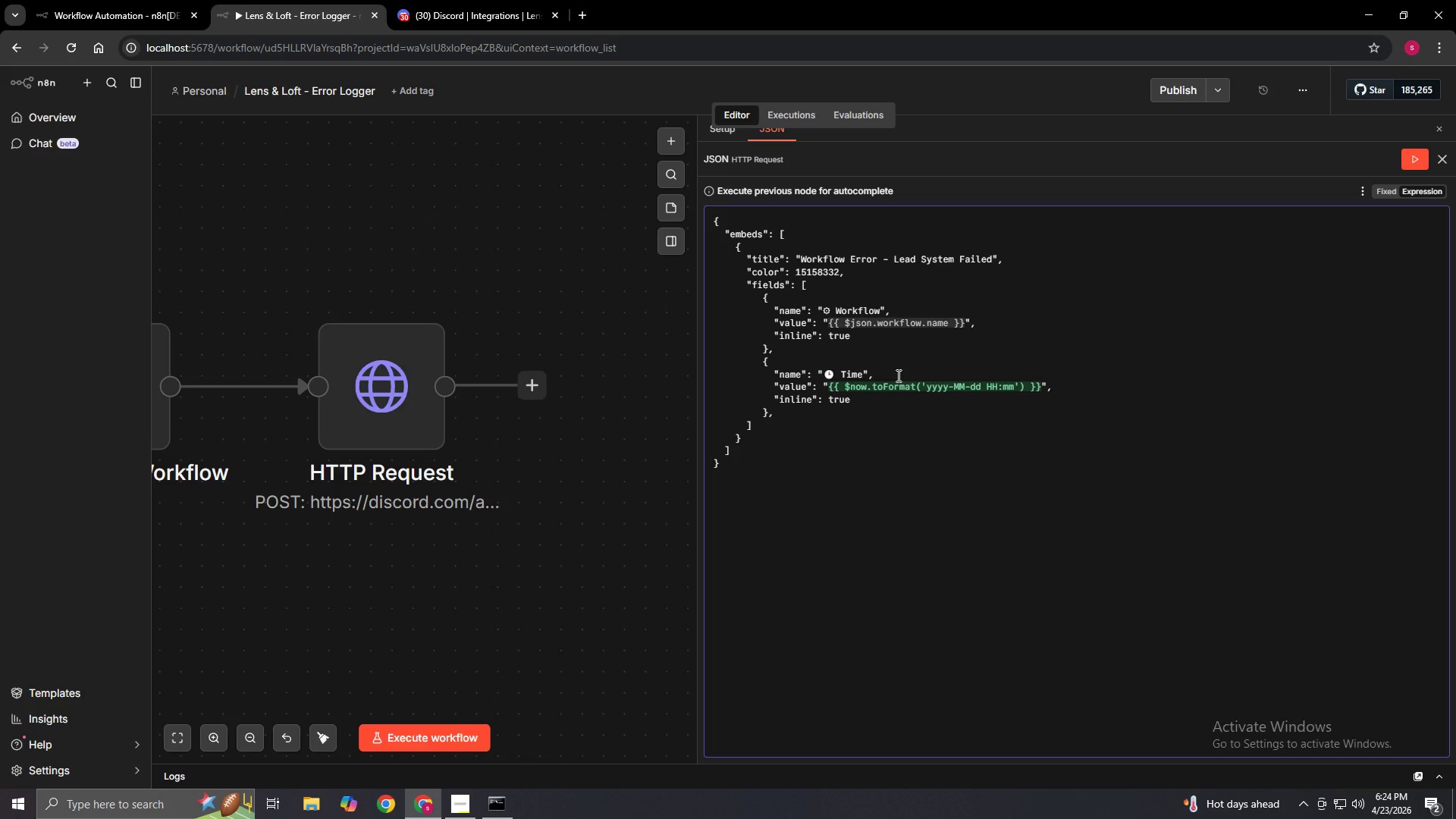 
key(Enter)
 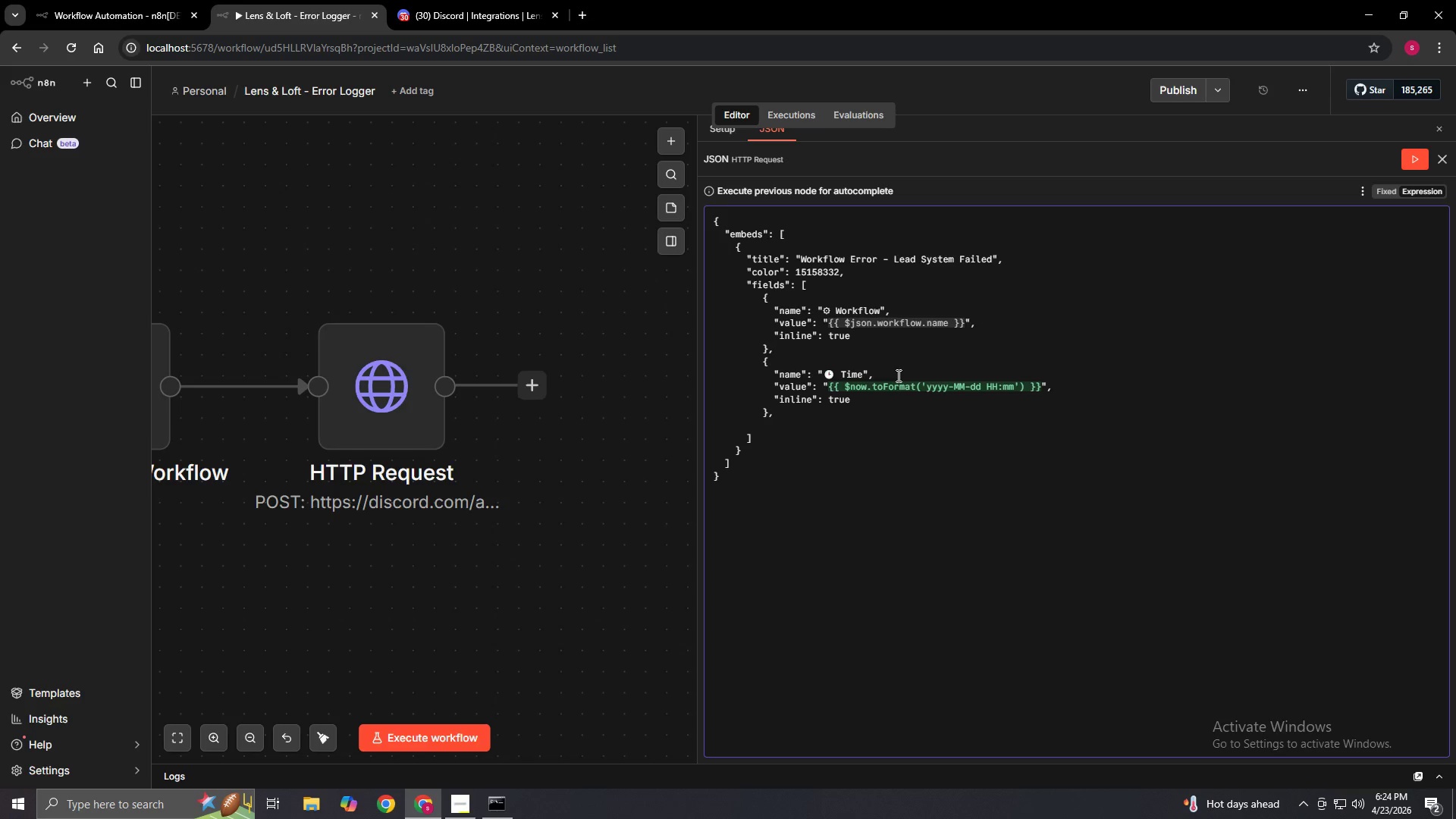 
key(Space)
 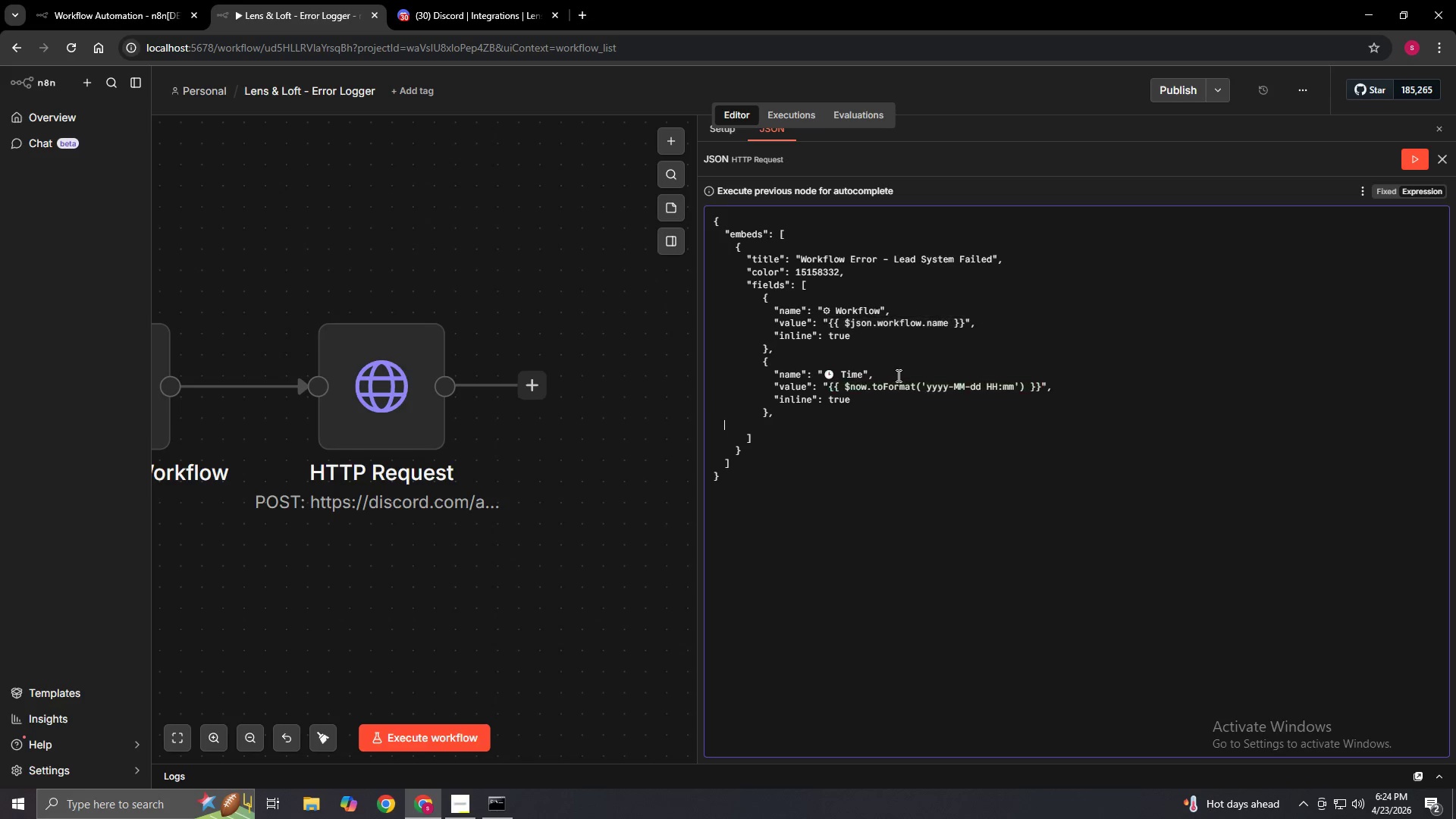 
key(Space)
 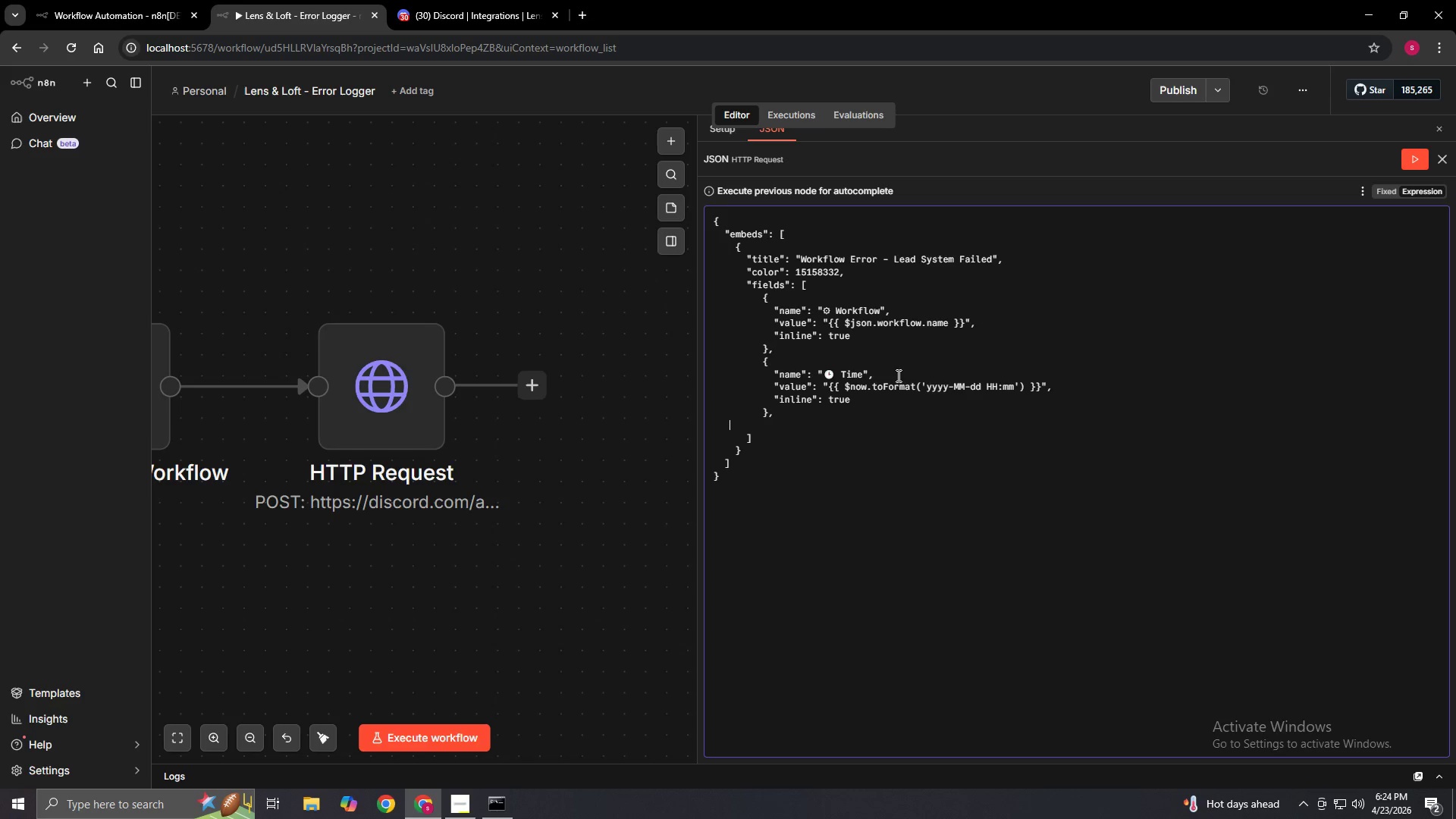 
key(Space)
 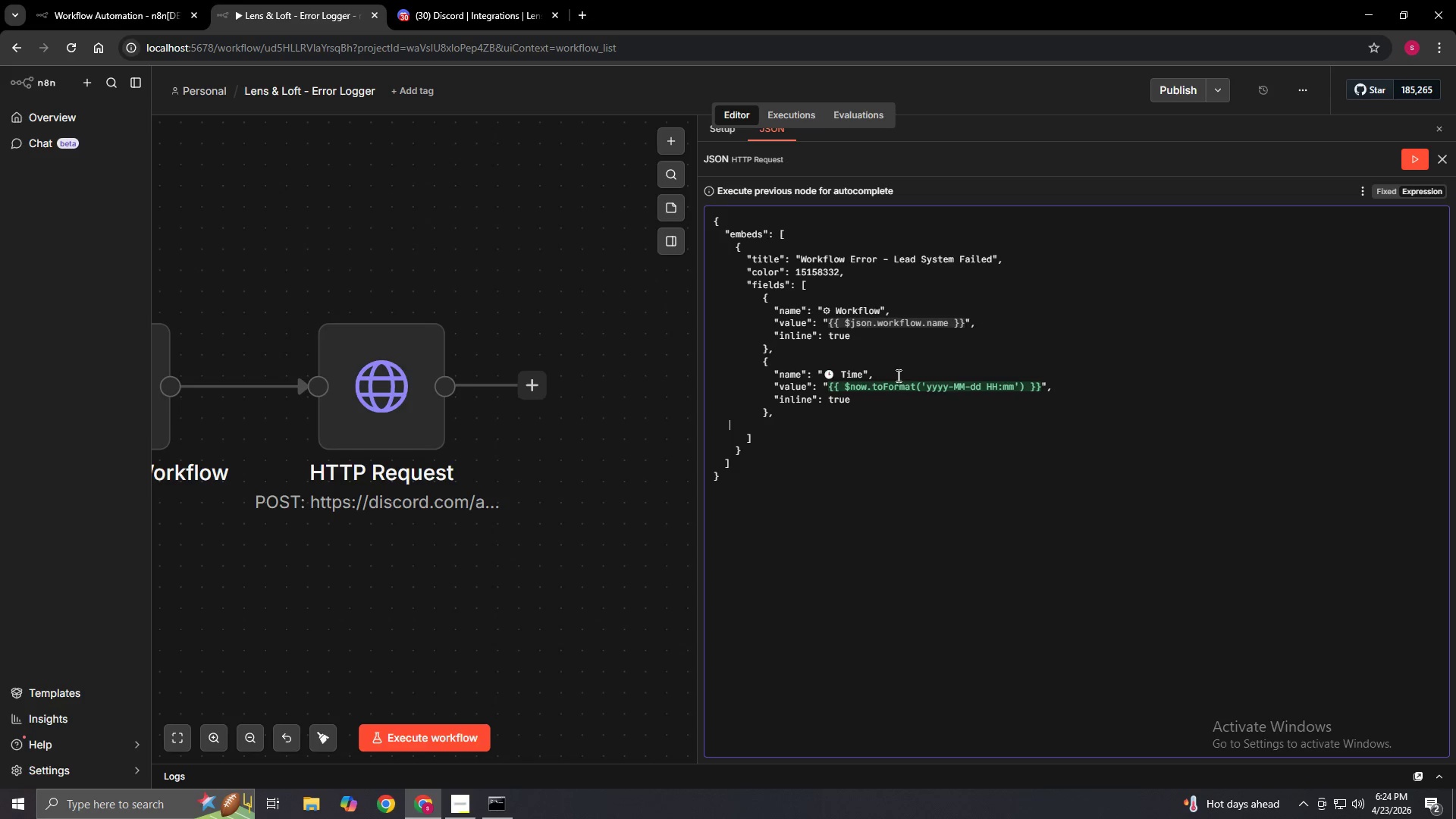 
key(Space)
 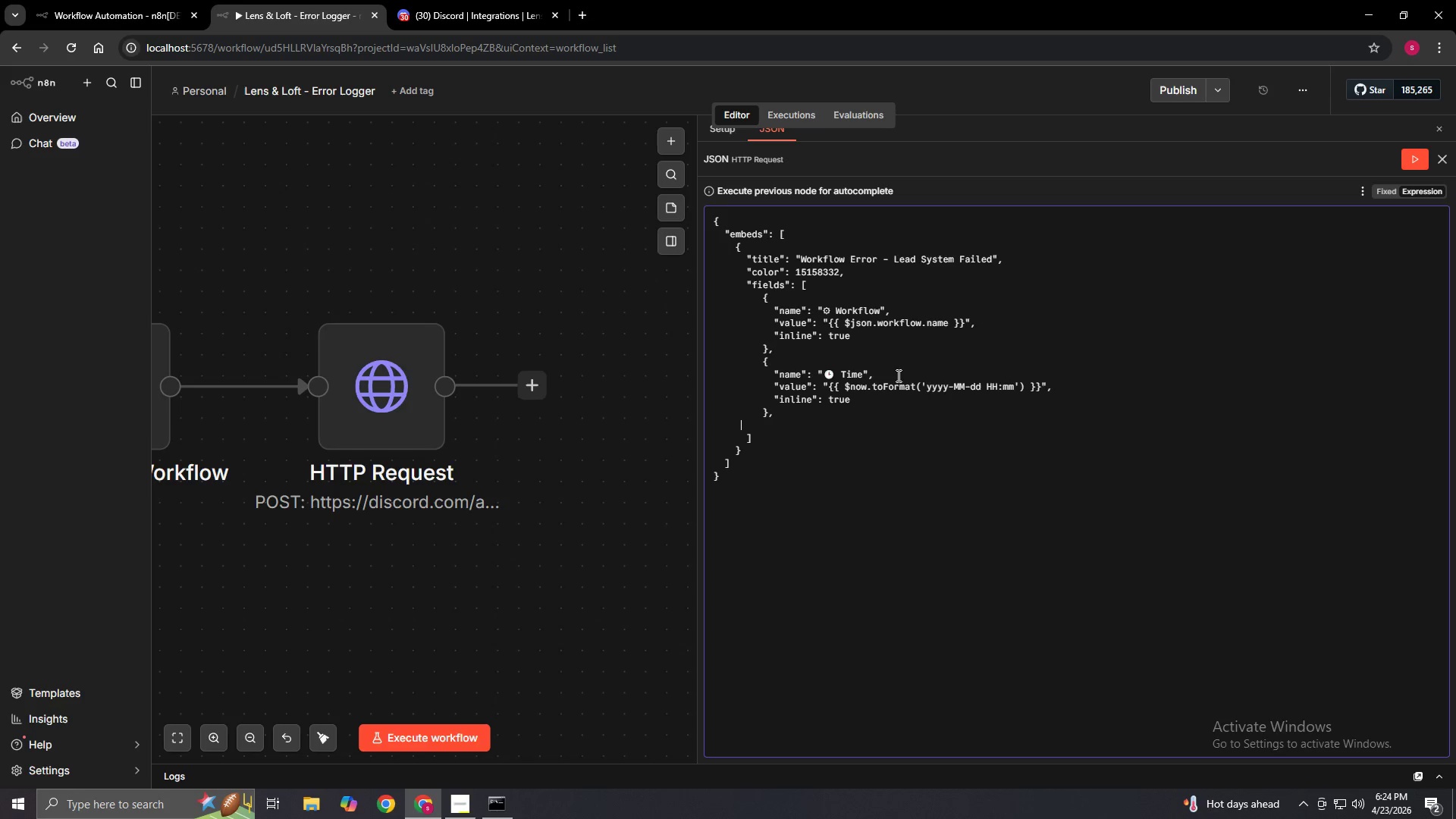 
key(Space)
 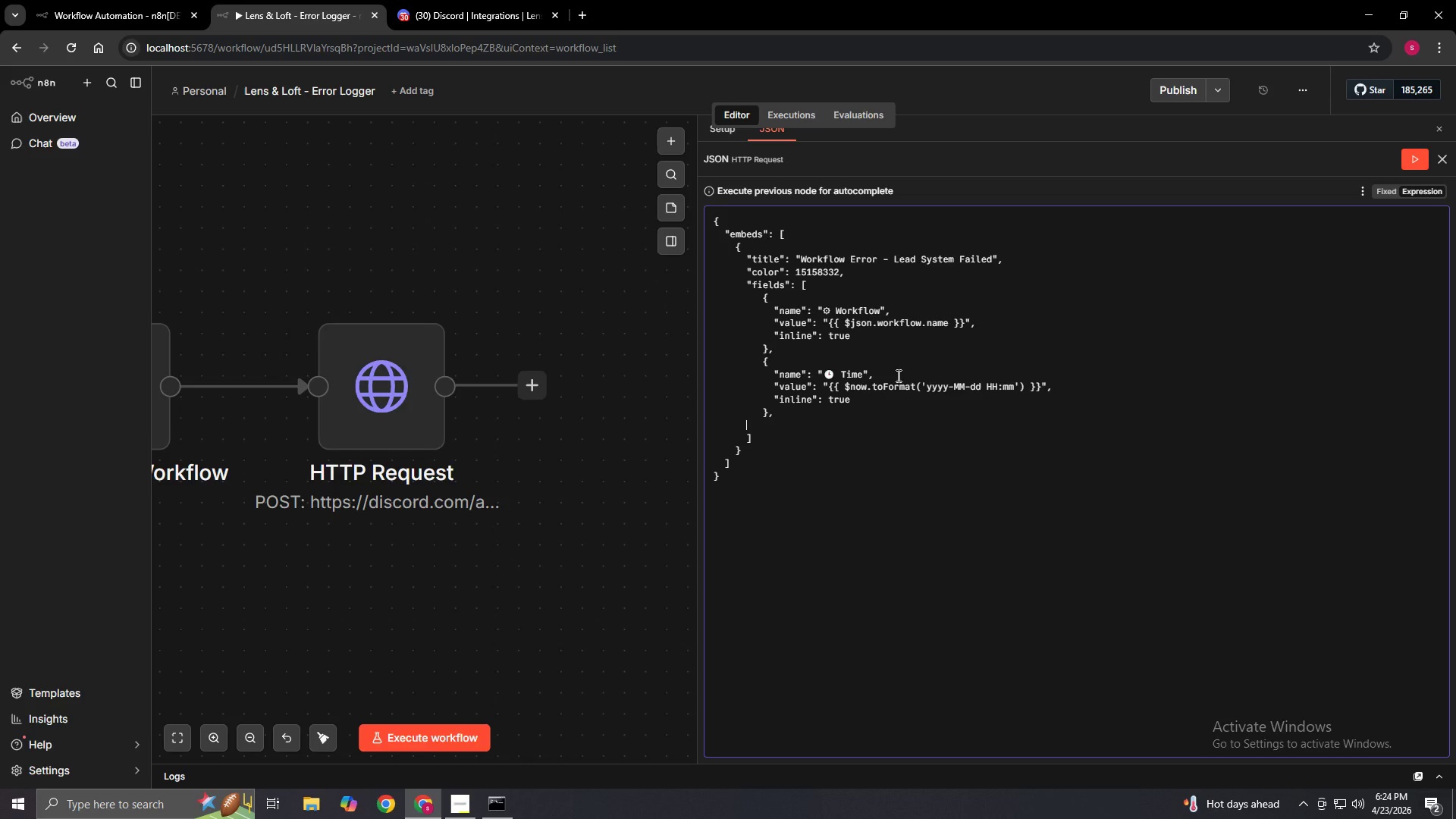 
key(Space)
 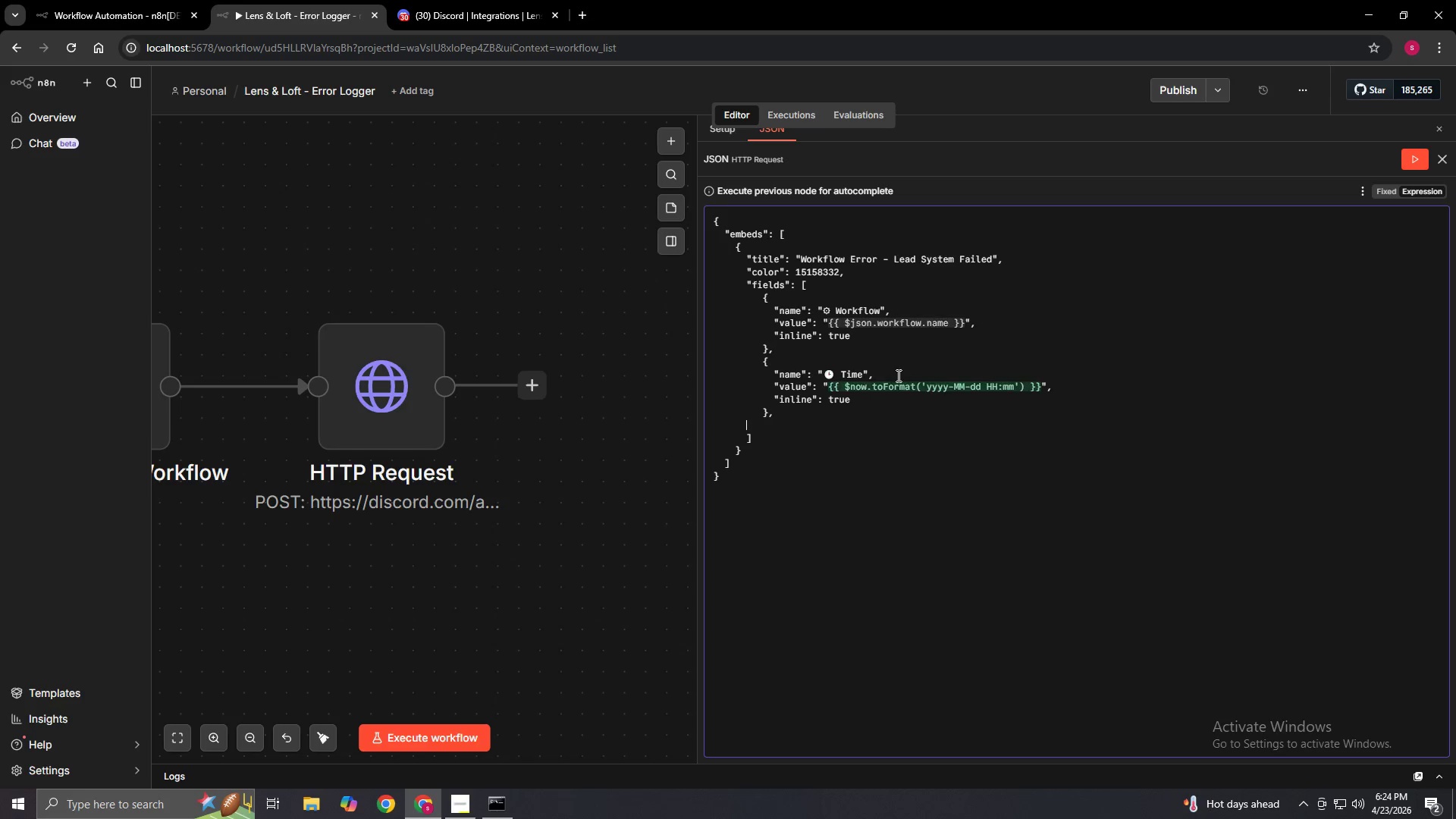 
key(Space)
 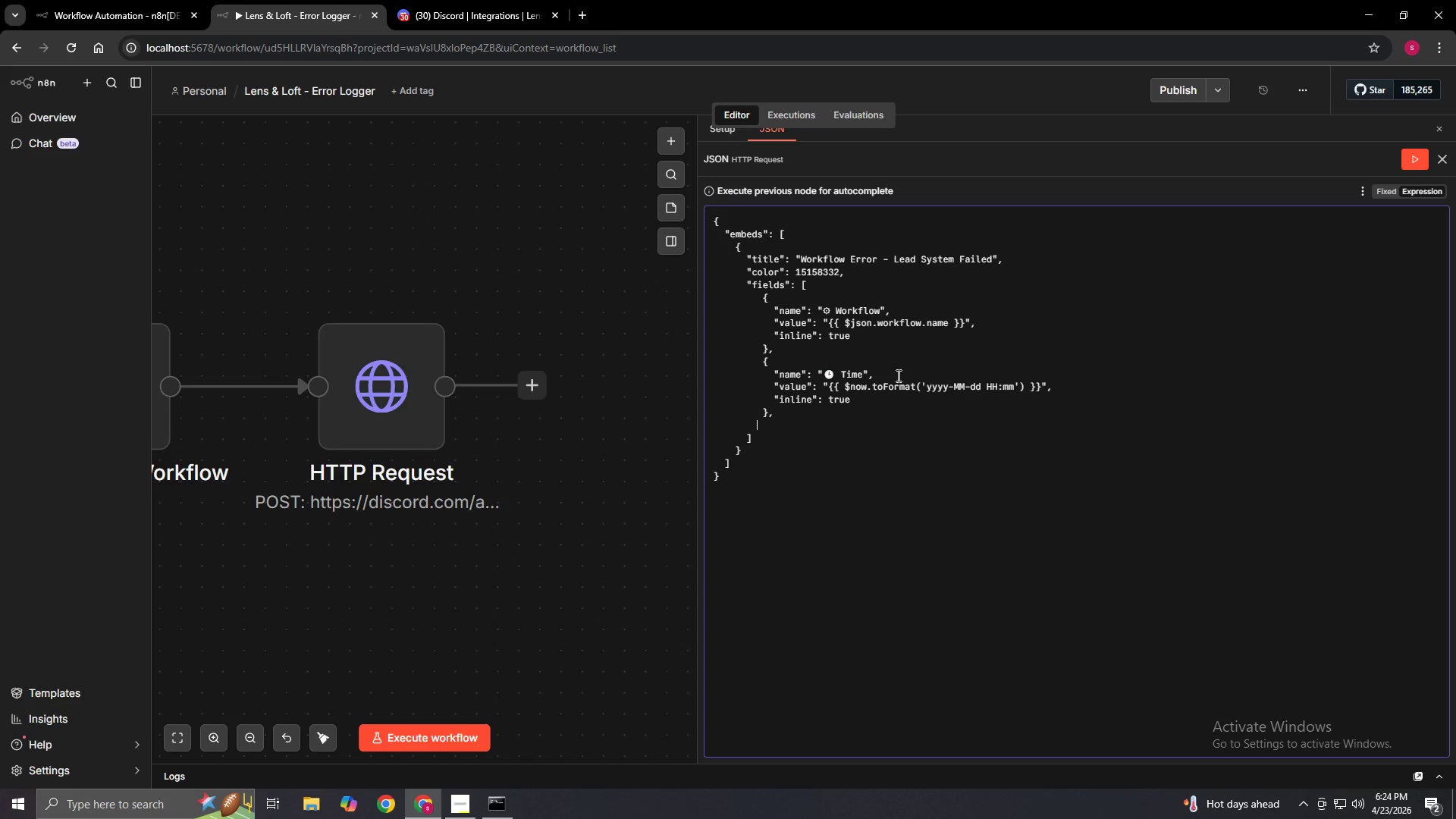 
key(Space)
 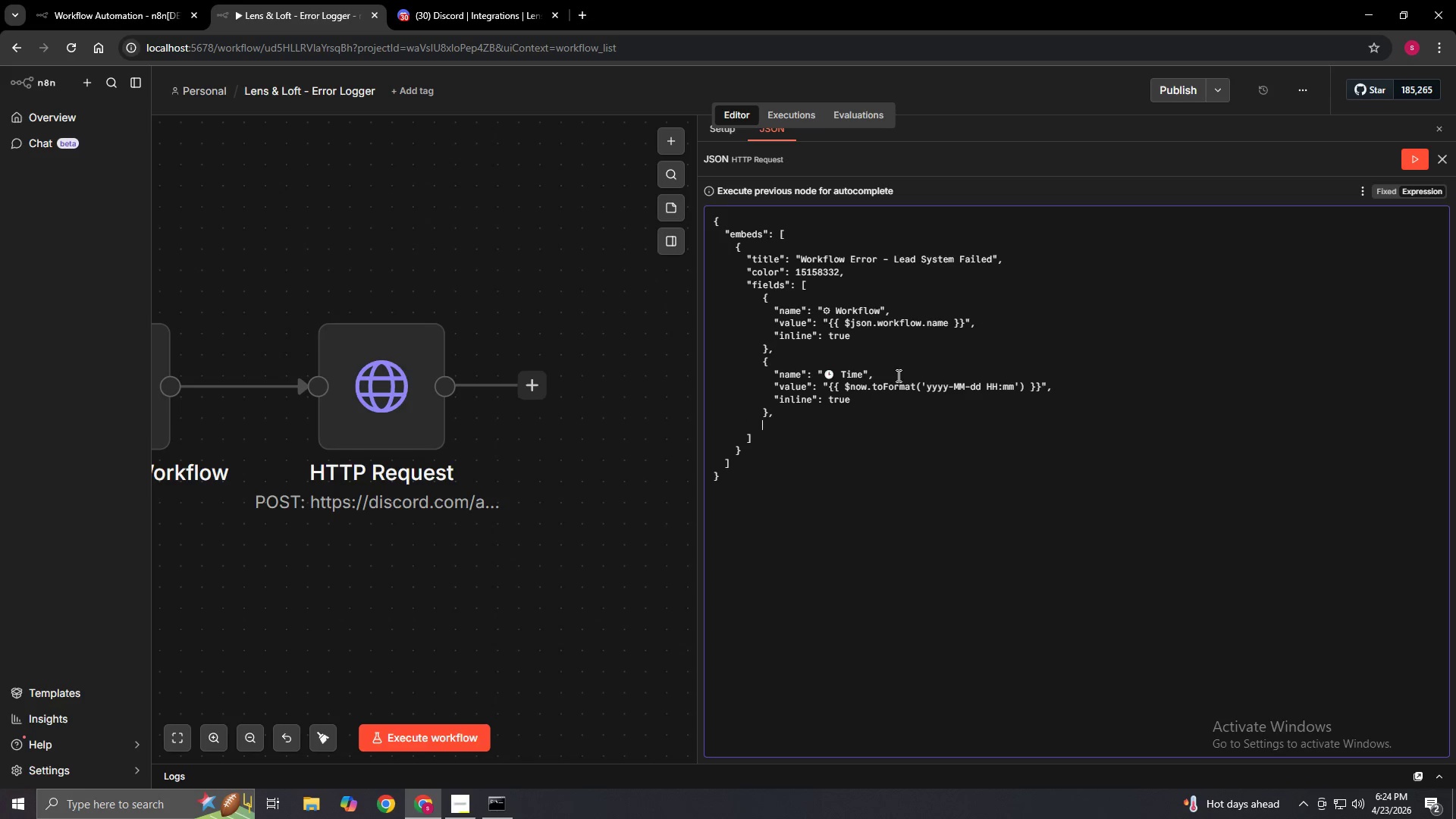 
key(Space)
 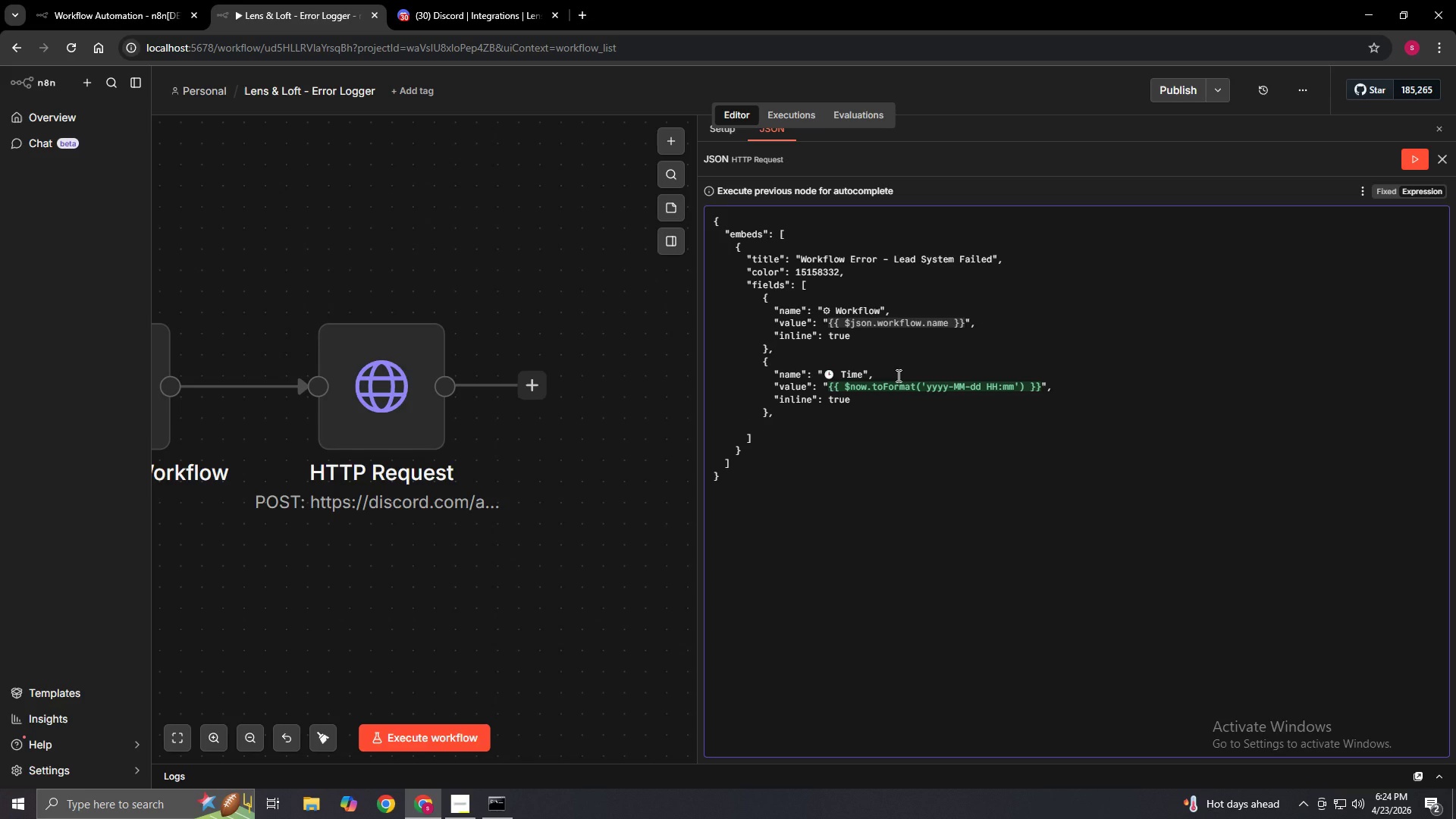 
key(Shift+BracketLeft)
 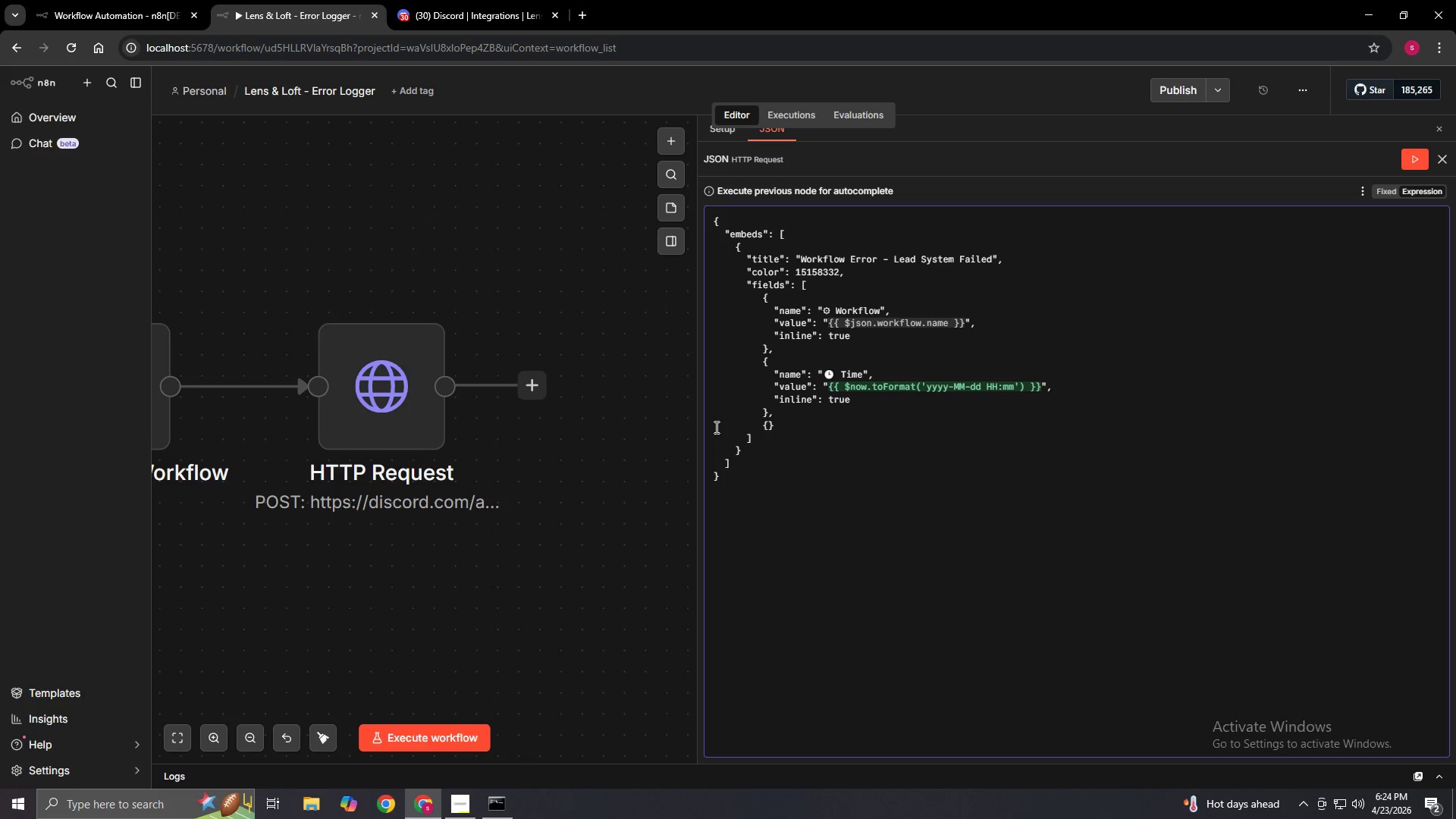 
key(Enter)
 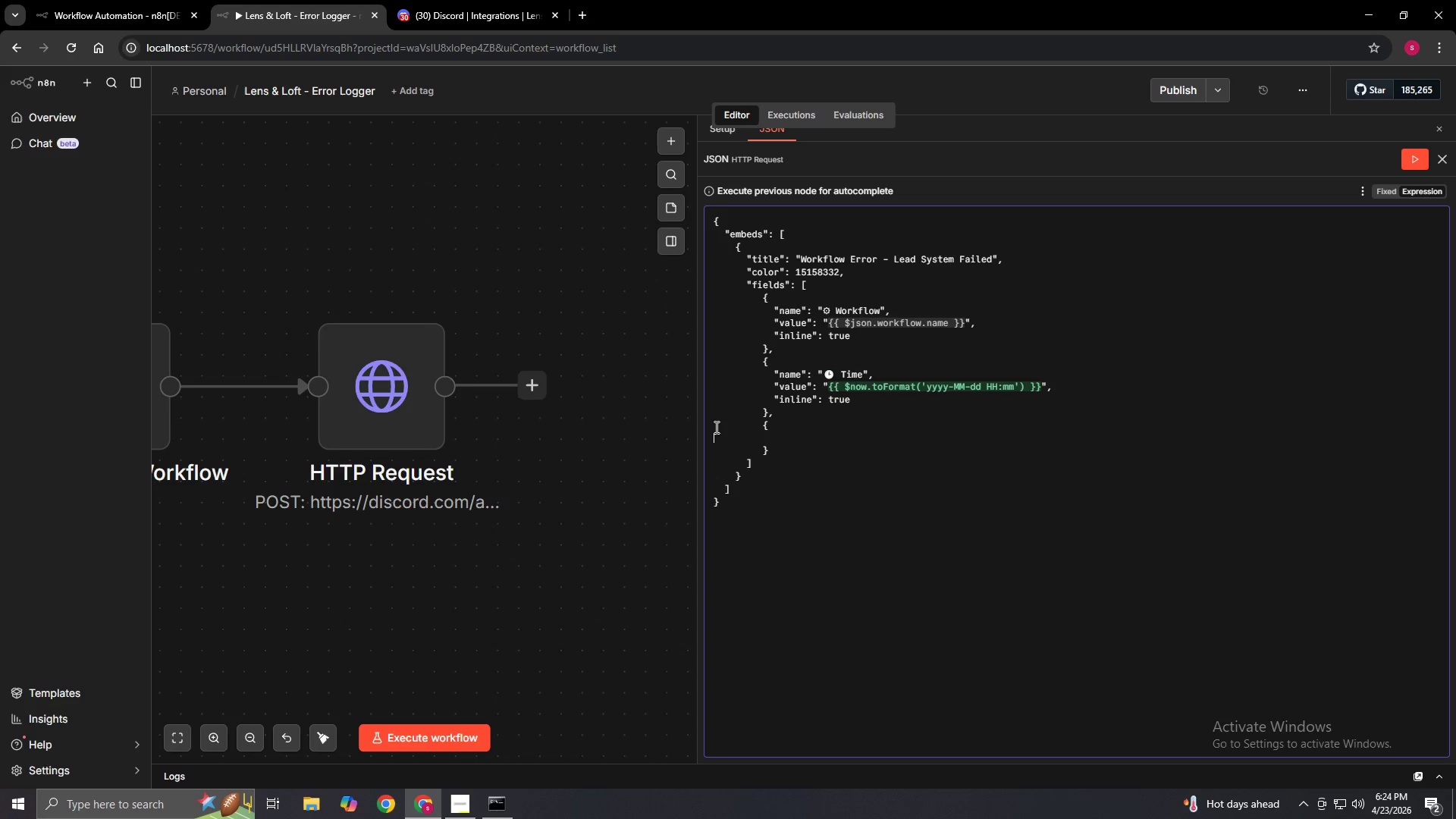 
type(           "name": ")
 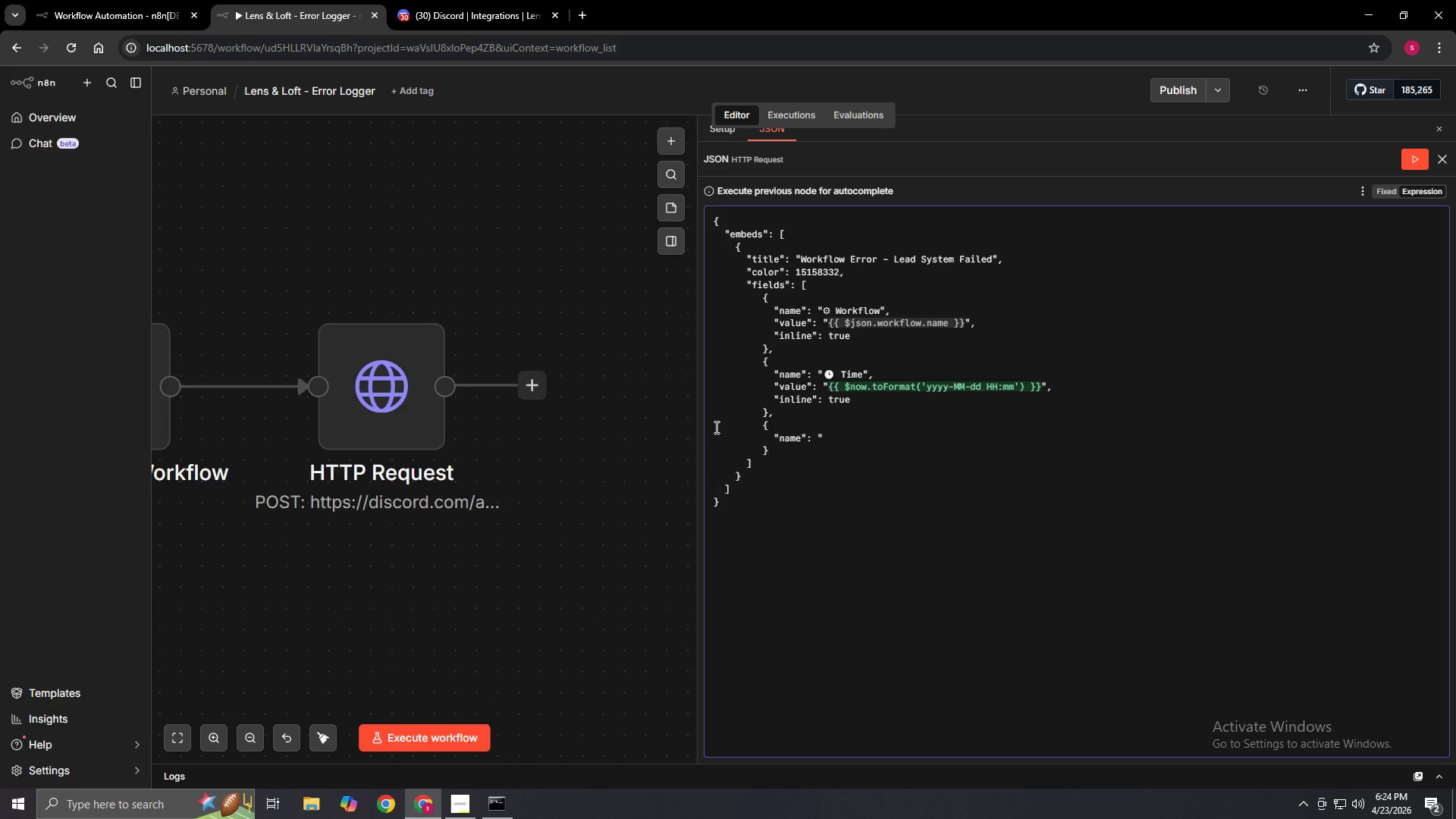 
wait(5.58)
 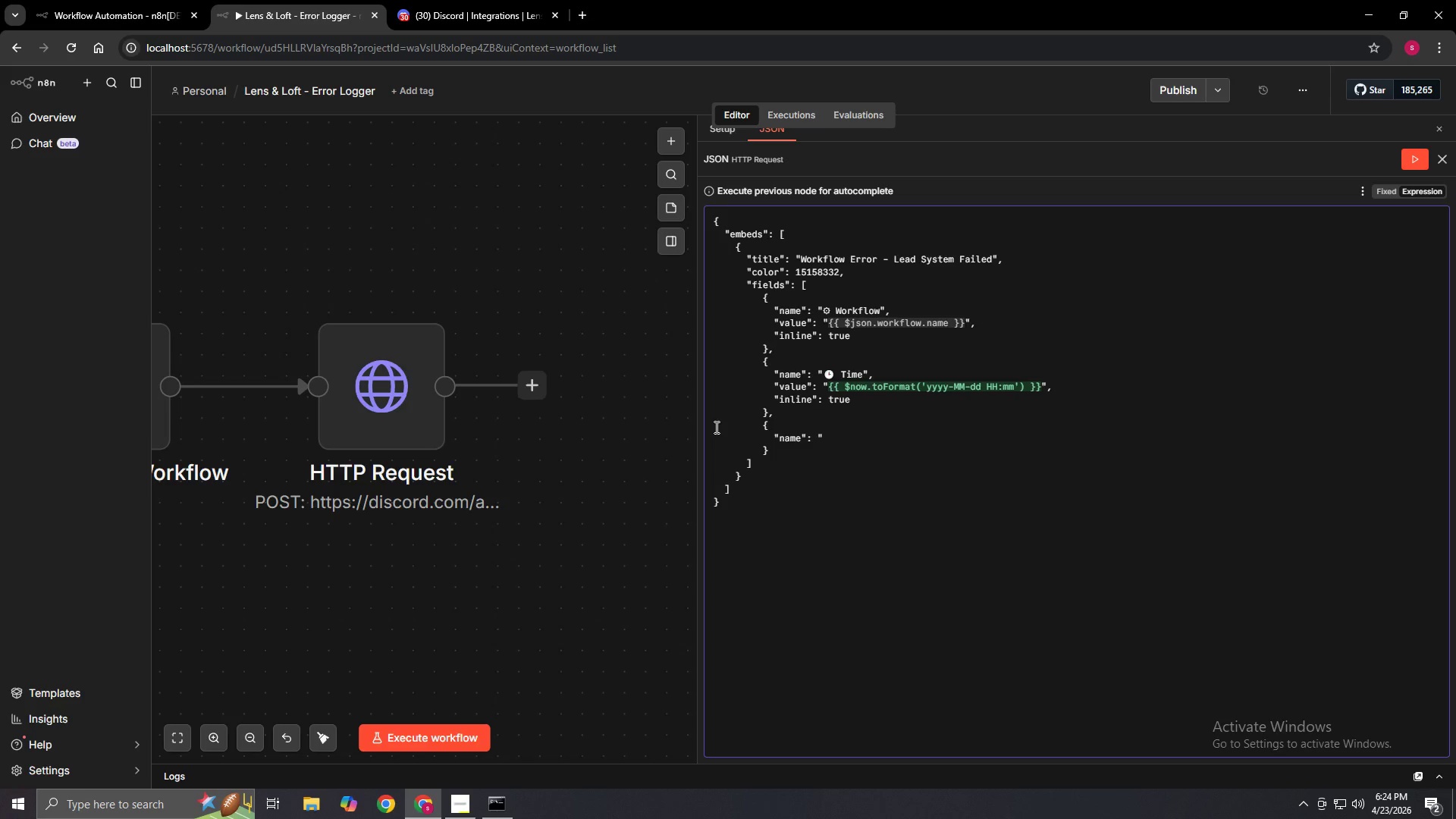 
type(Error",)
 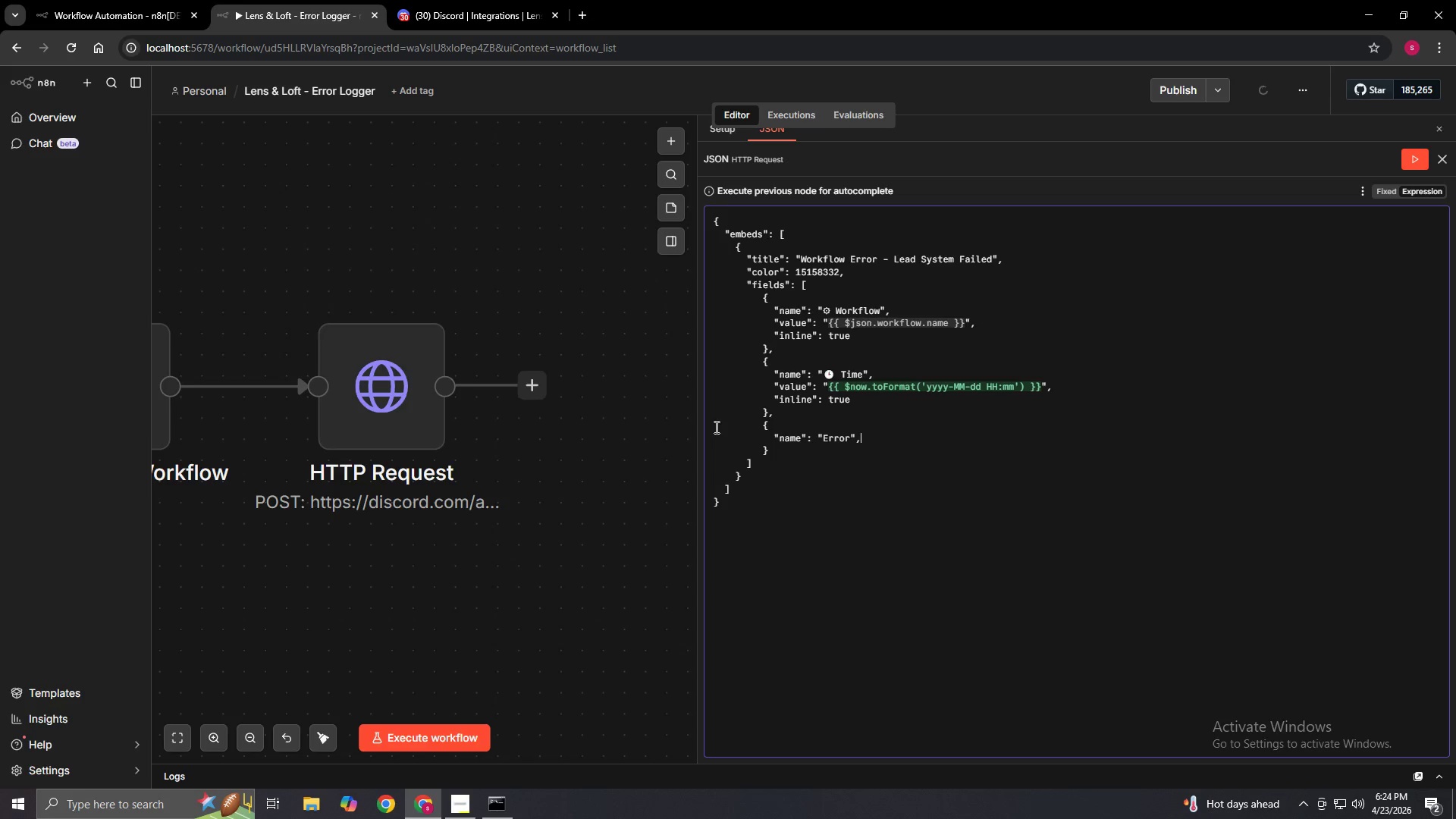 
left_click([823, 437])
 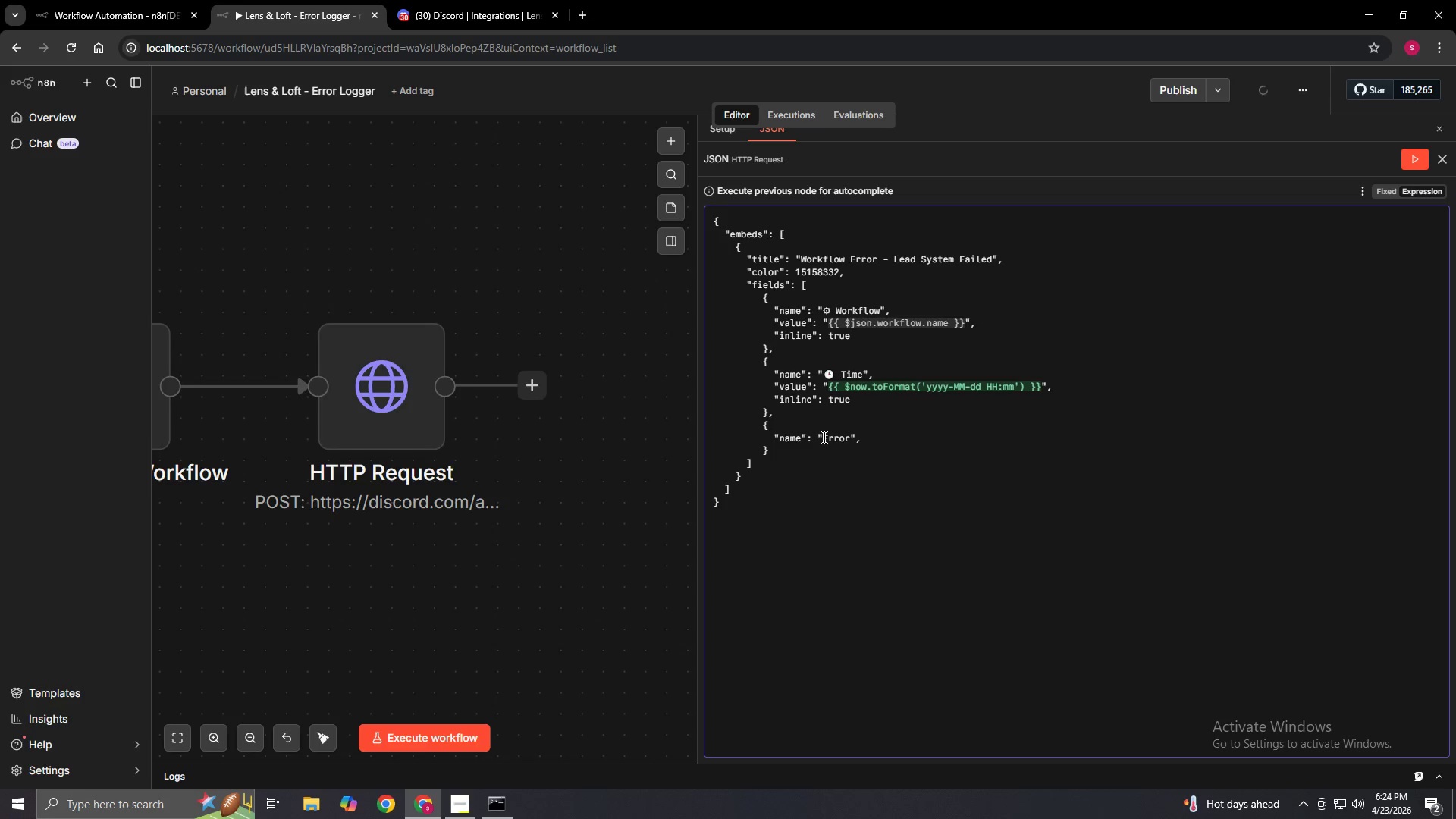 
right_click([823, 437])
 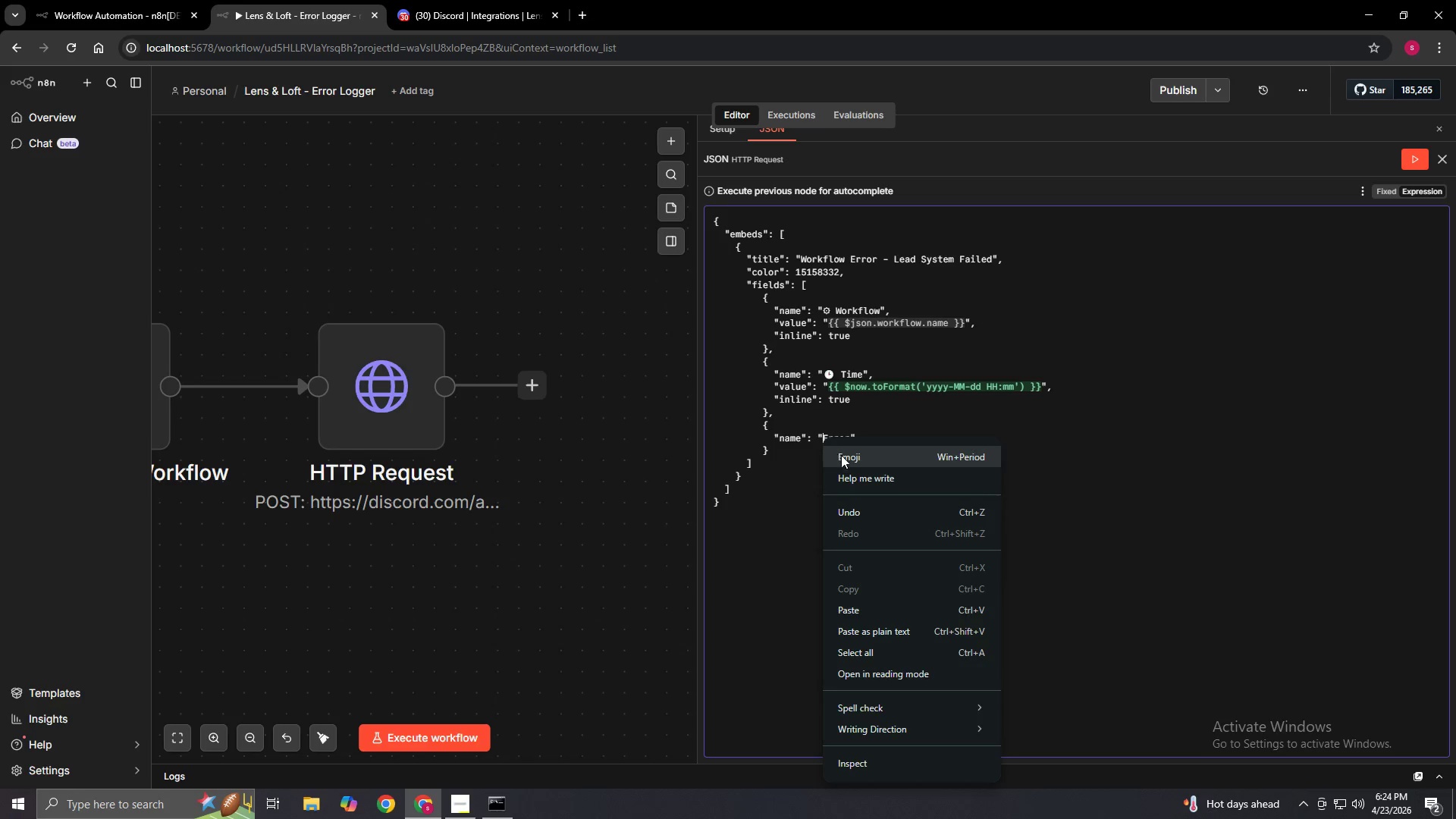 
left_click([843, 457])
 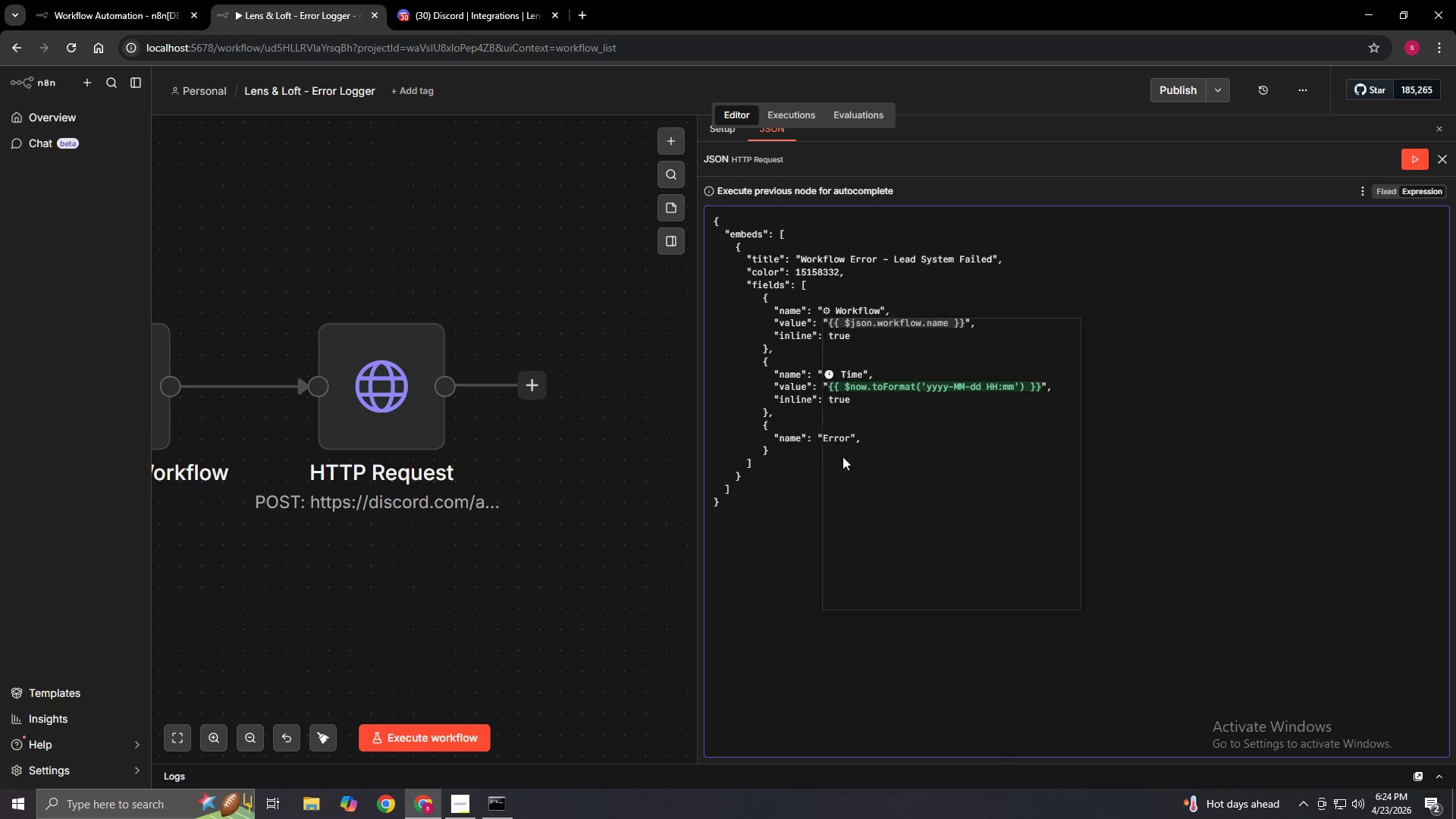 
key(Meta+MetaLeft)
 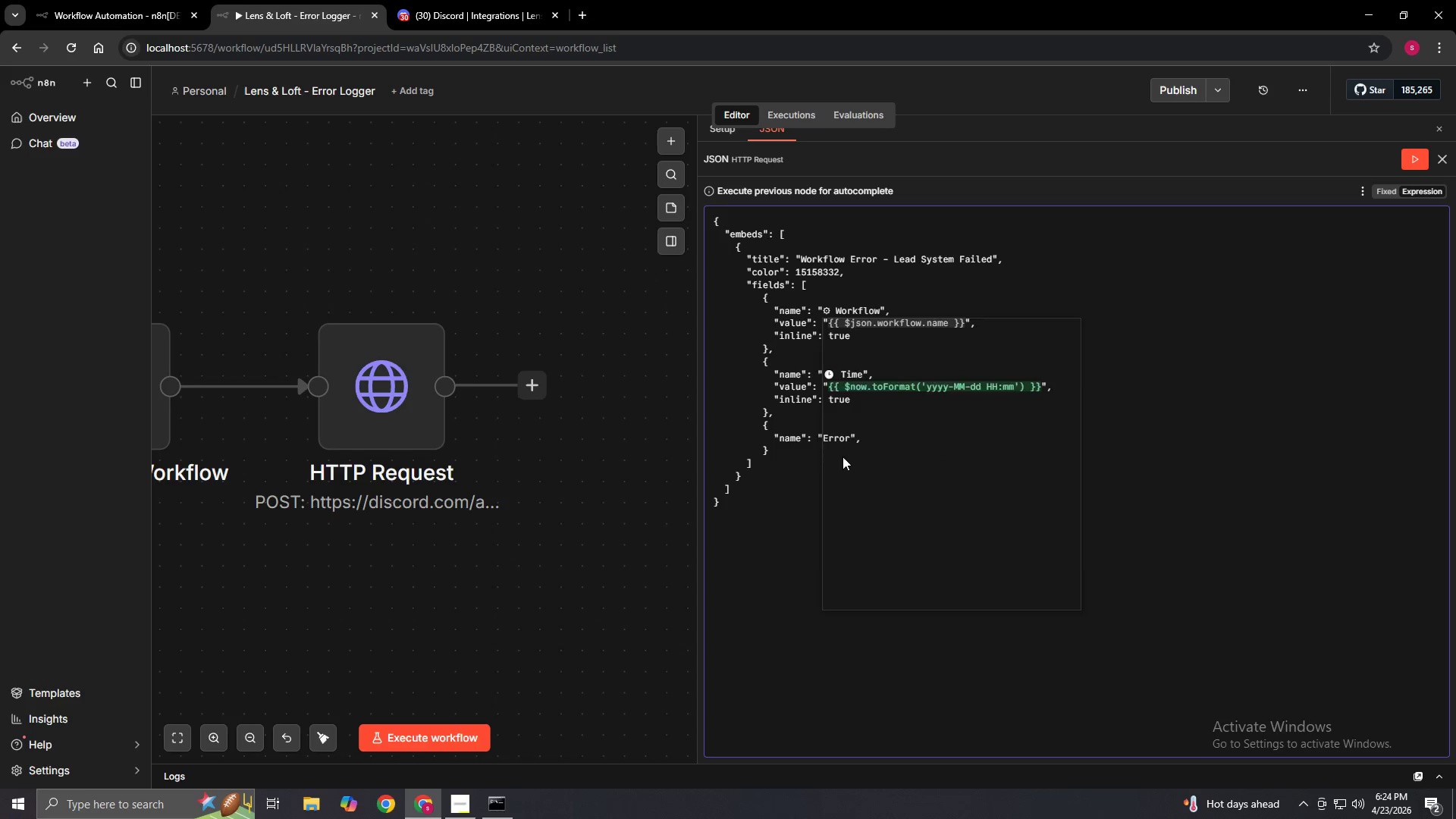 
left_click([956, 444])
 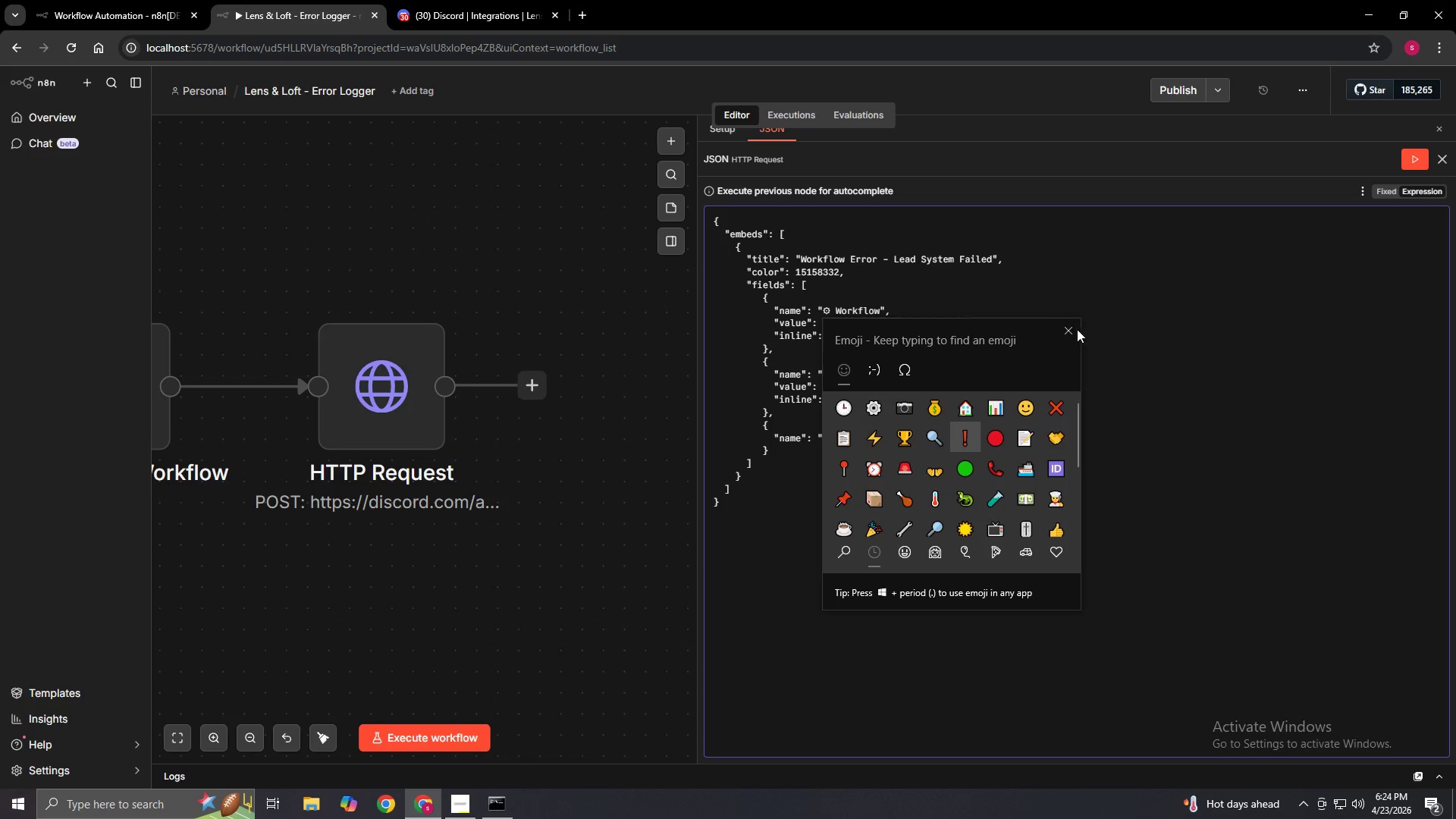 
left_click([1075, 330])
 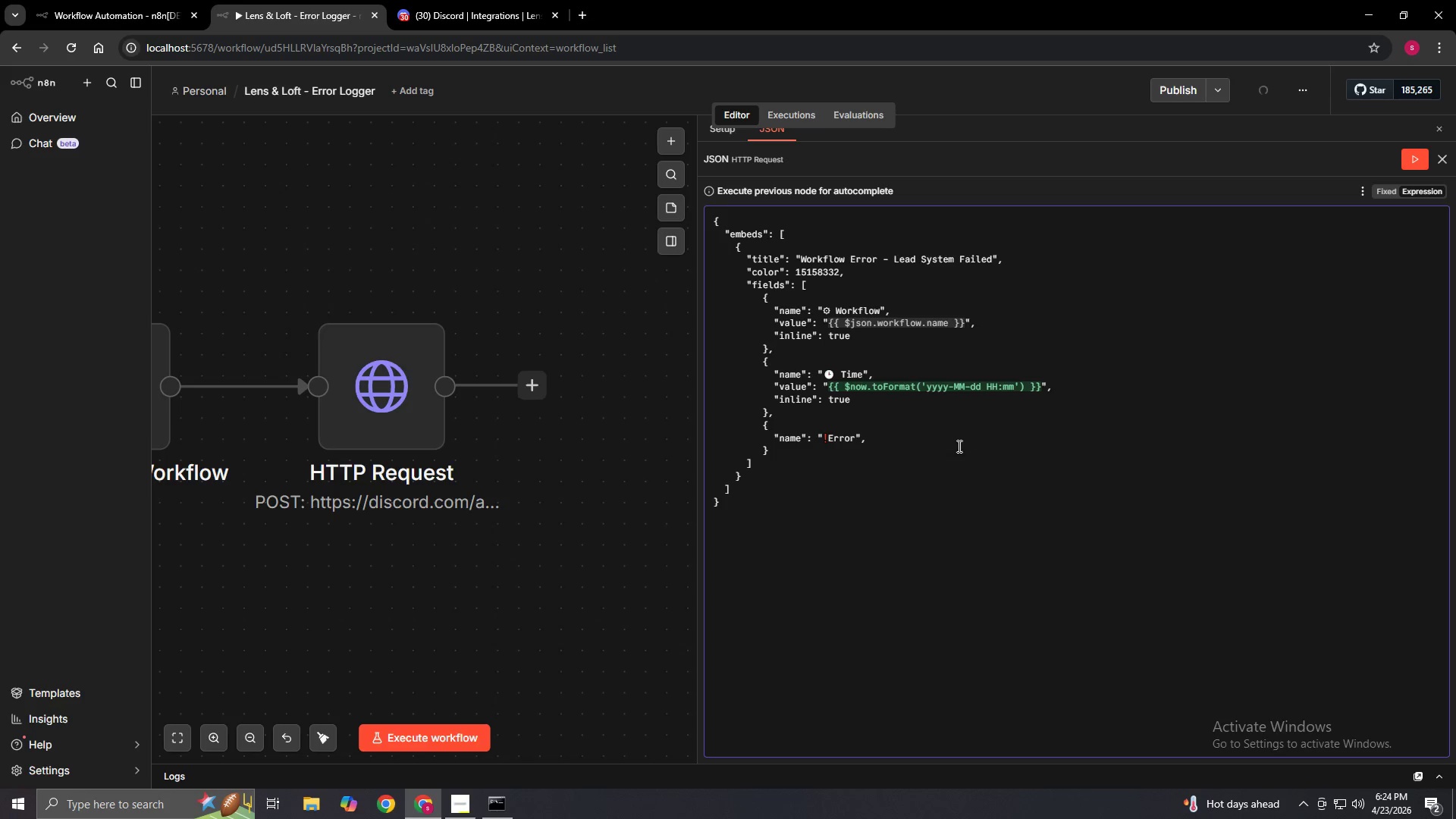 
key(Space)
 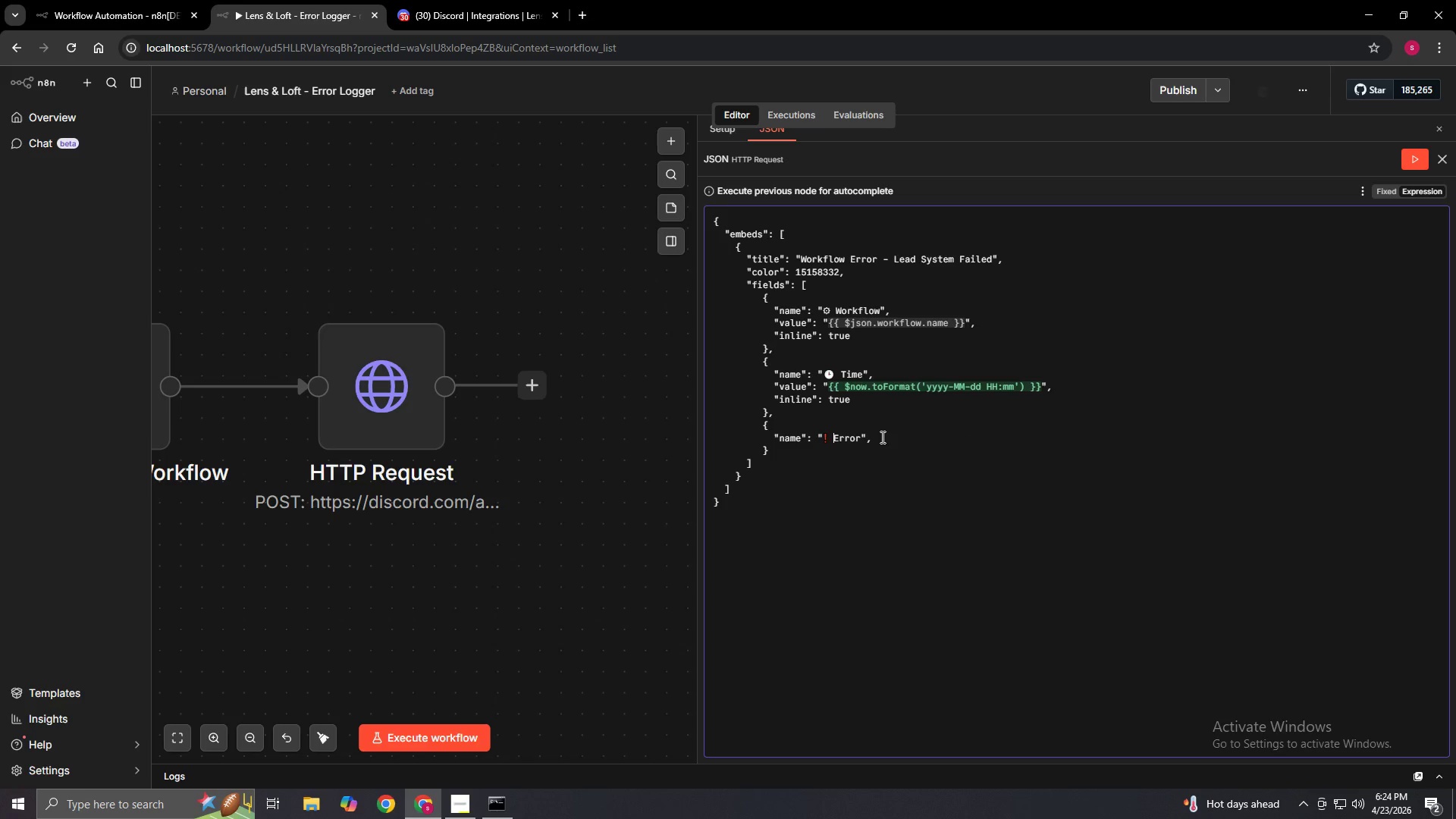 
left_click([877, 438])
 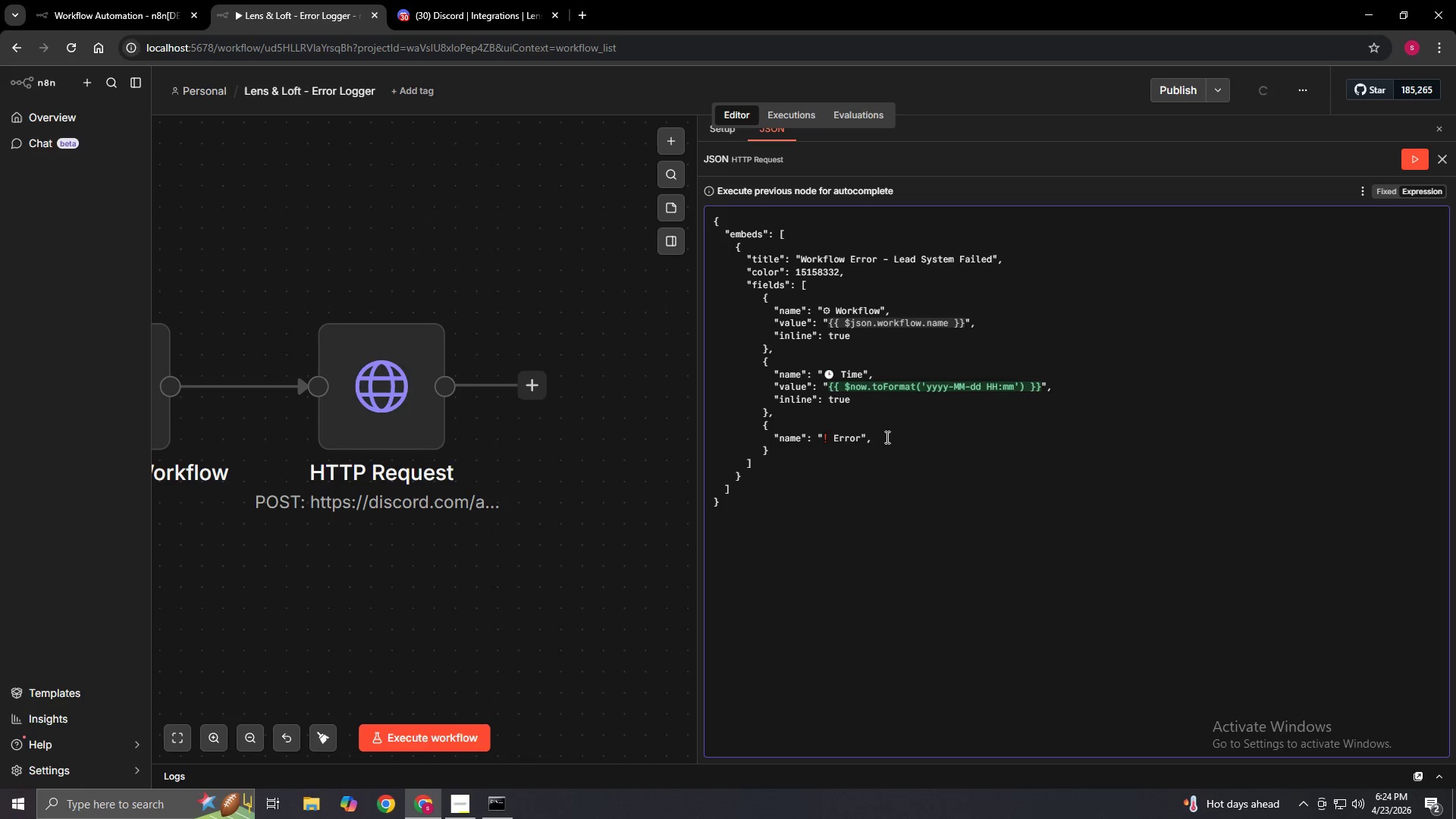 
key(Enter)
 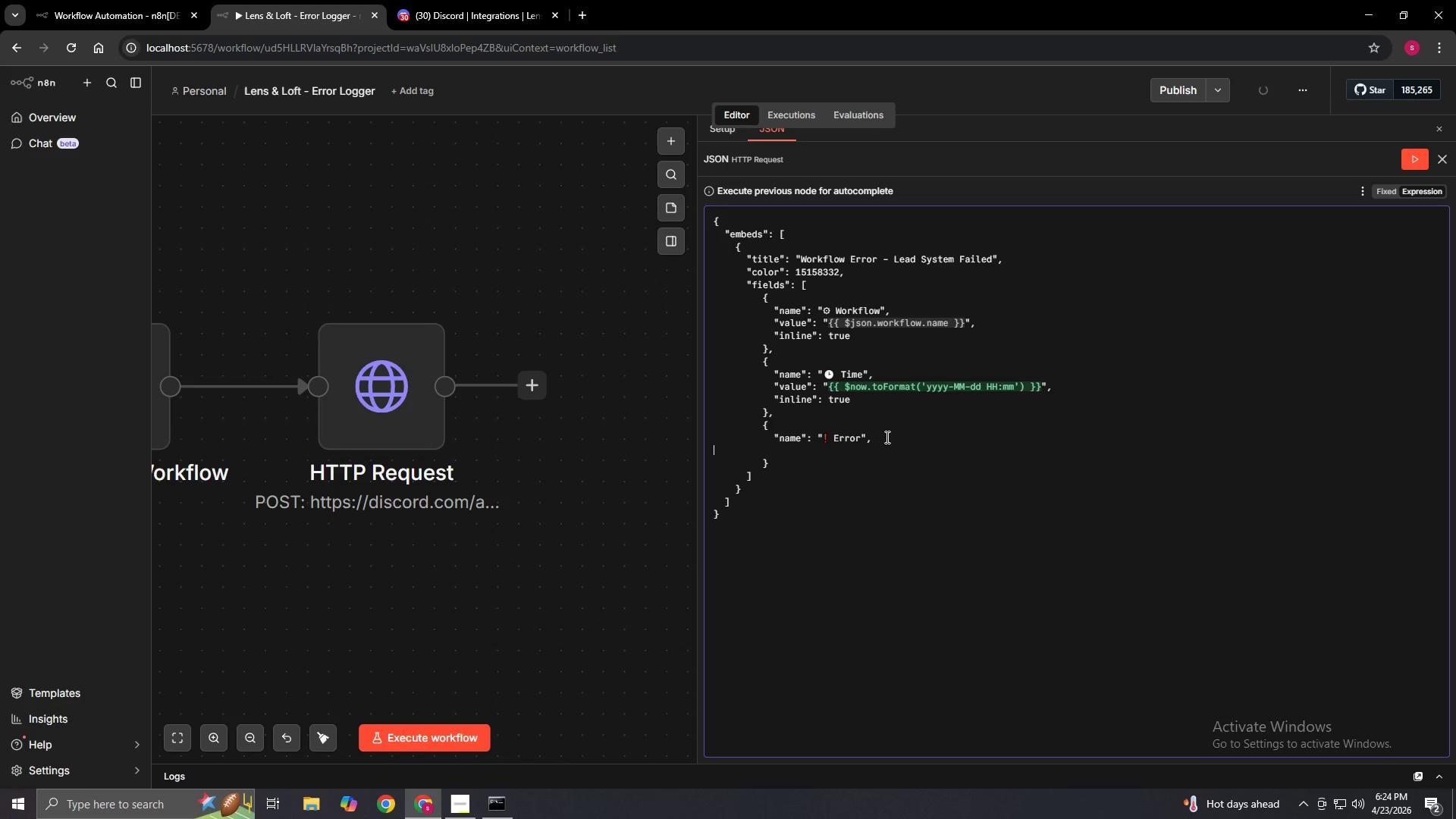 
type(           "vau)
key(Backspace)
type(lue)
 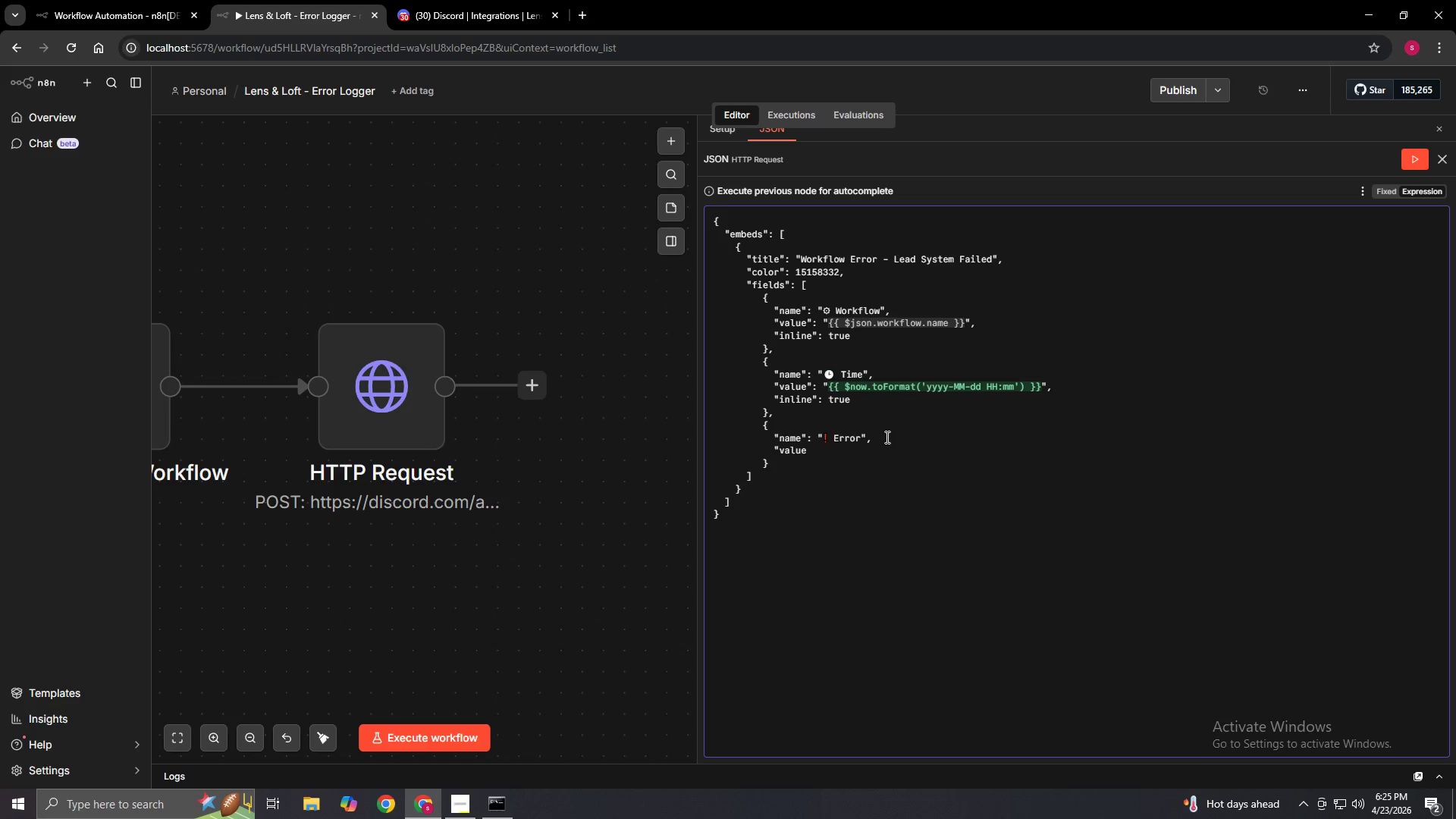 
key(Shift+Quote)
 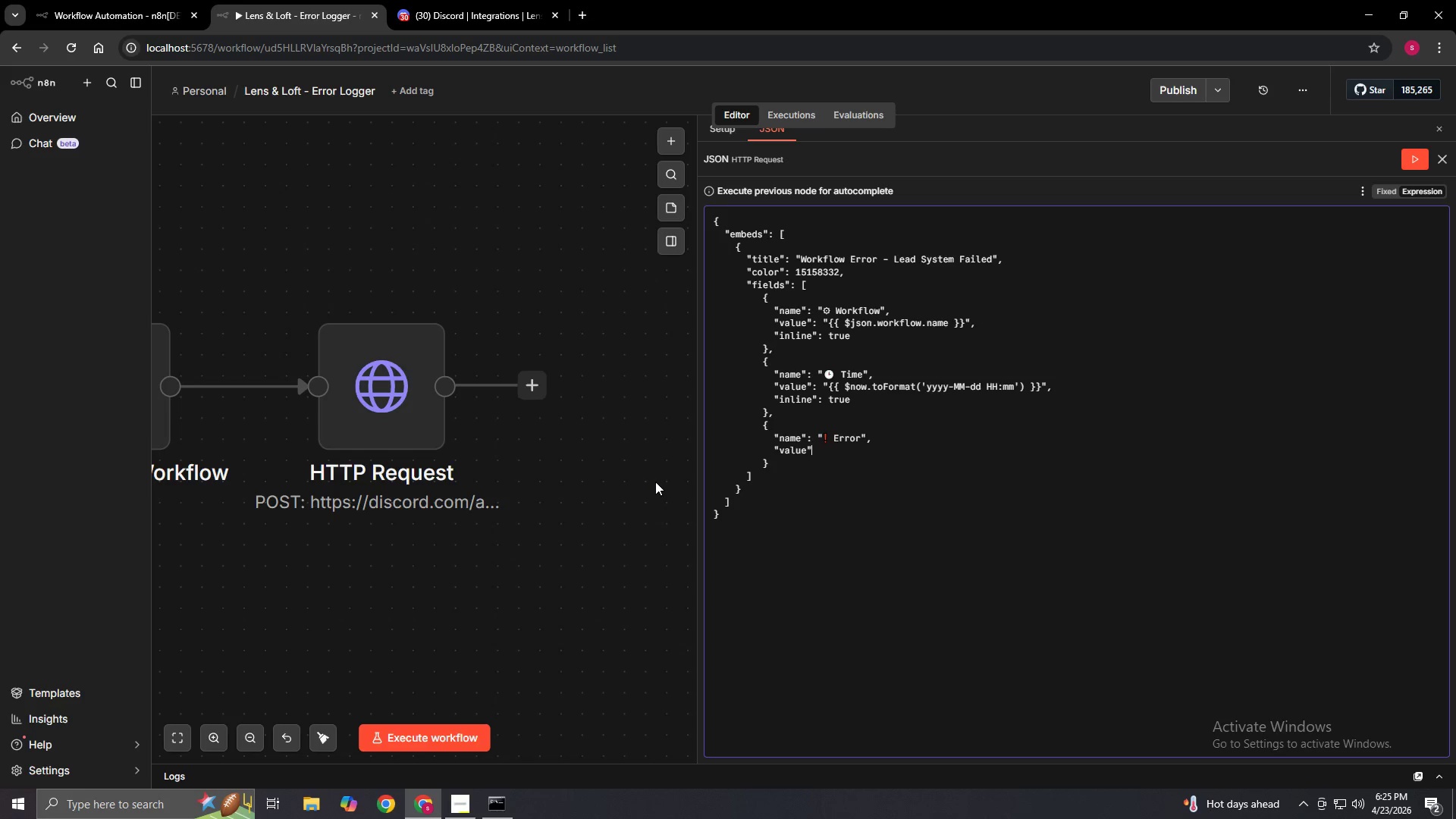 
key(Shift+Semicolon)
 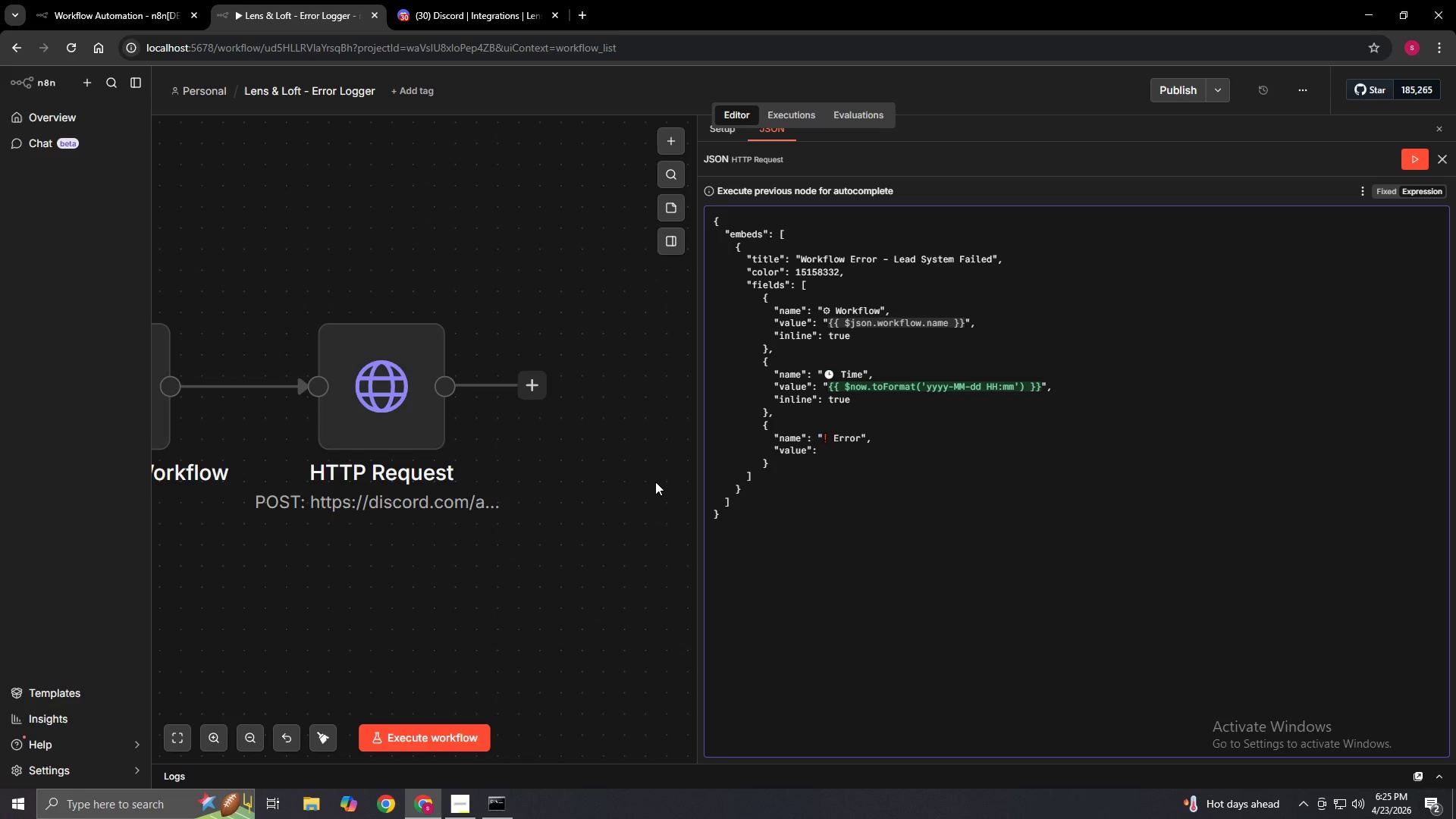 
key(Space)
 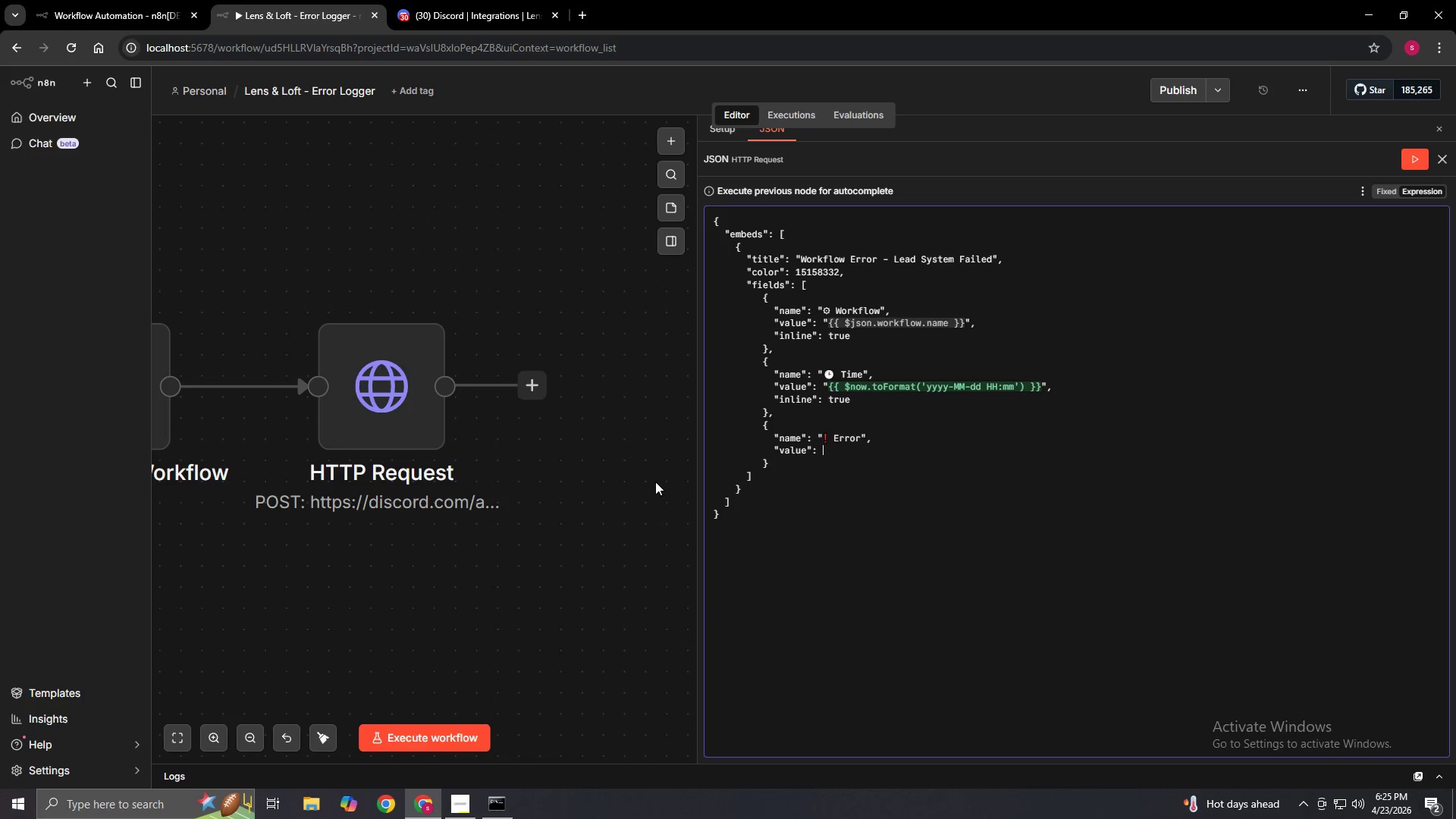 
key(Shift+Quote)
 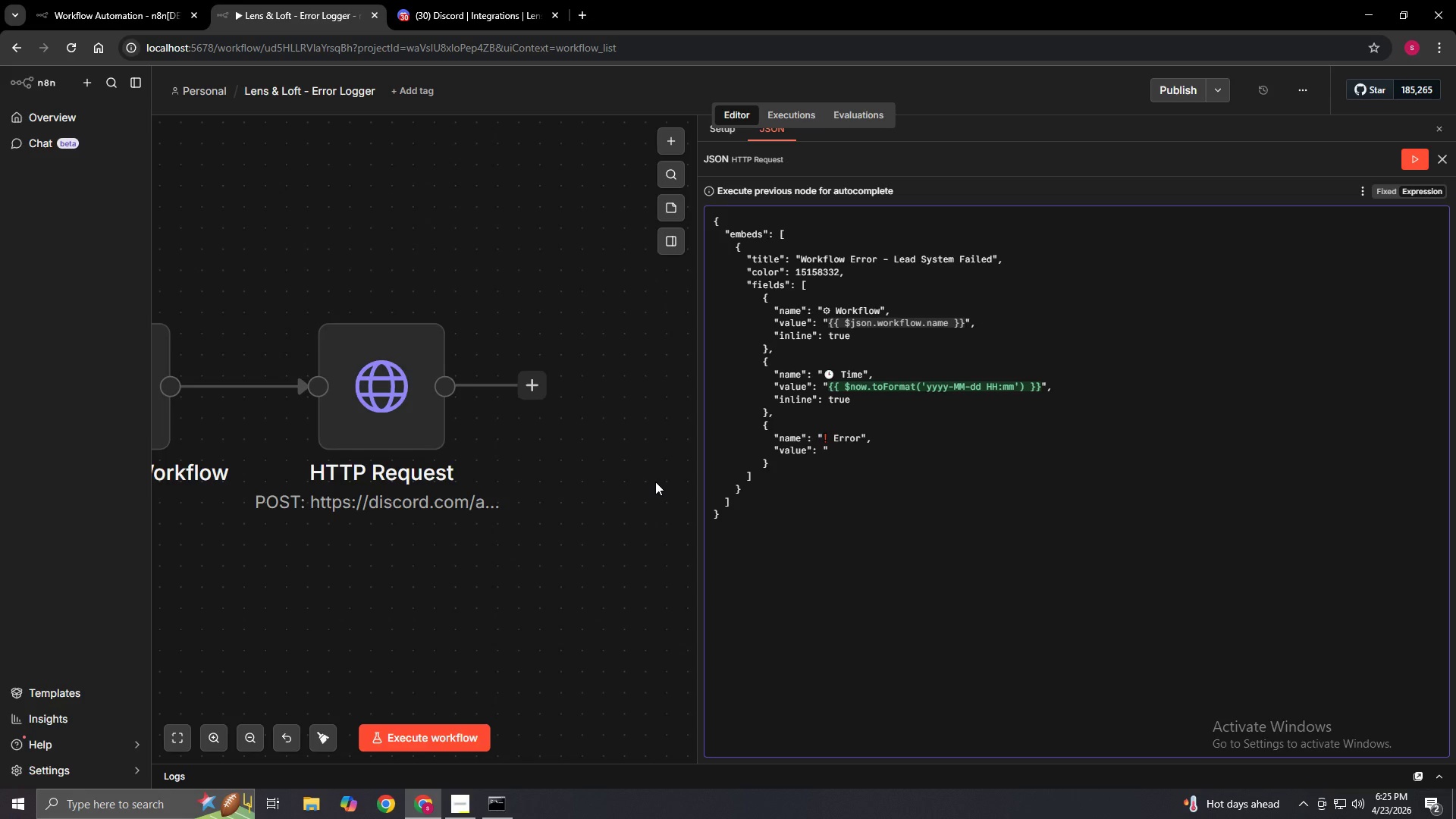 
type({{$json.execution.error.message)
 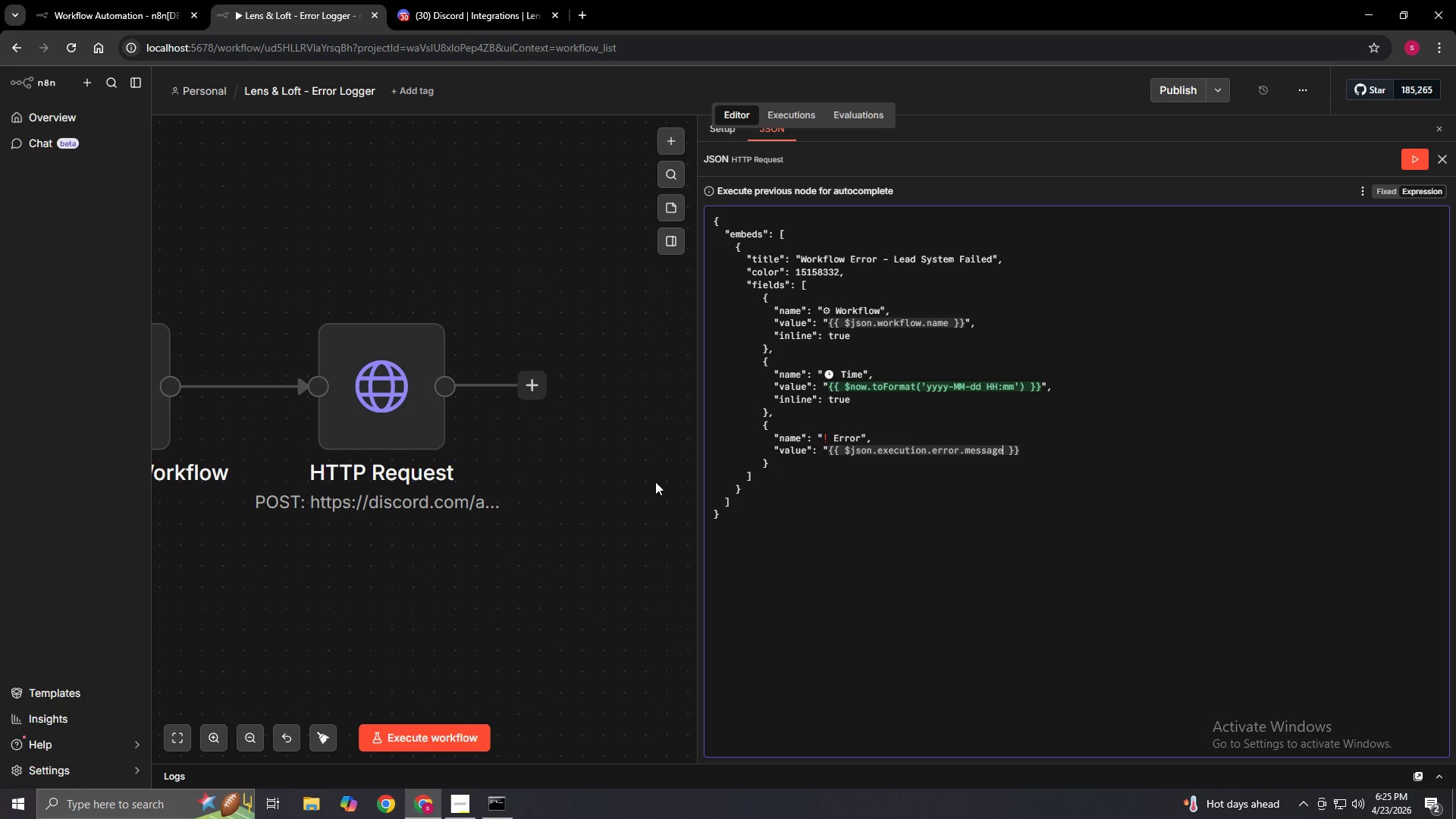 
key(ArrowRight)
 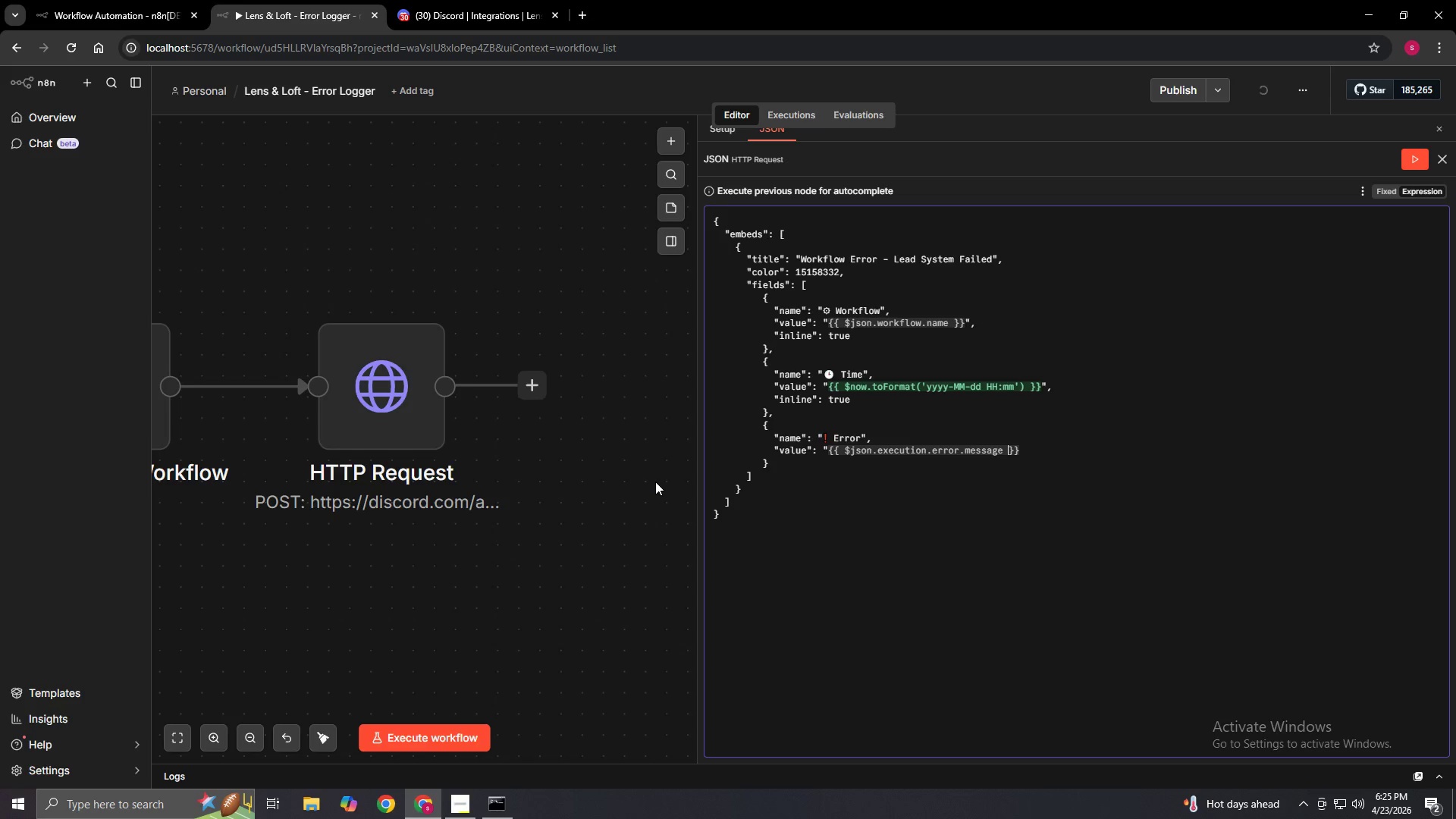 
key(ArrowRight)
 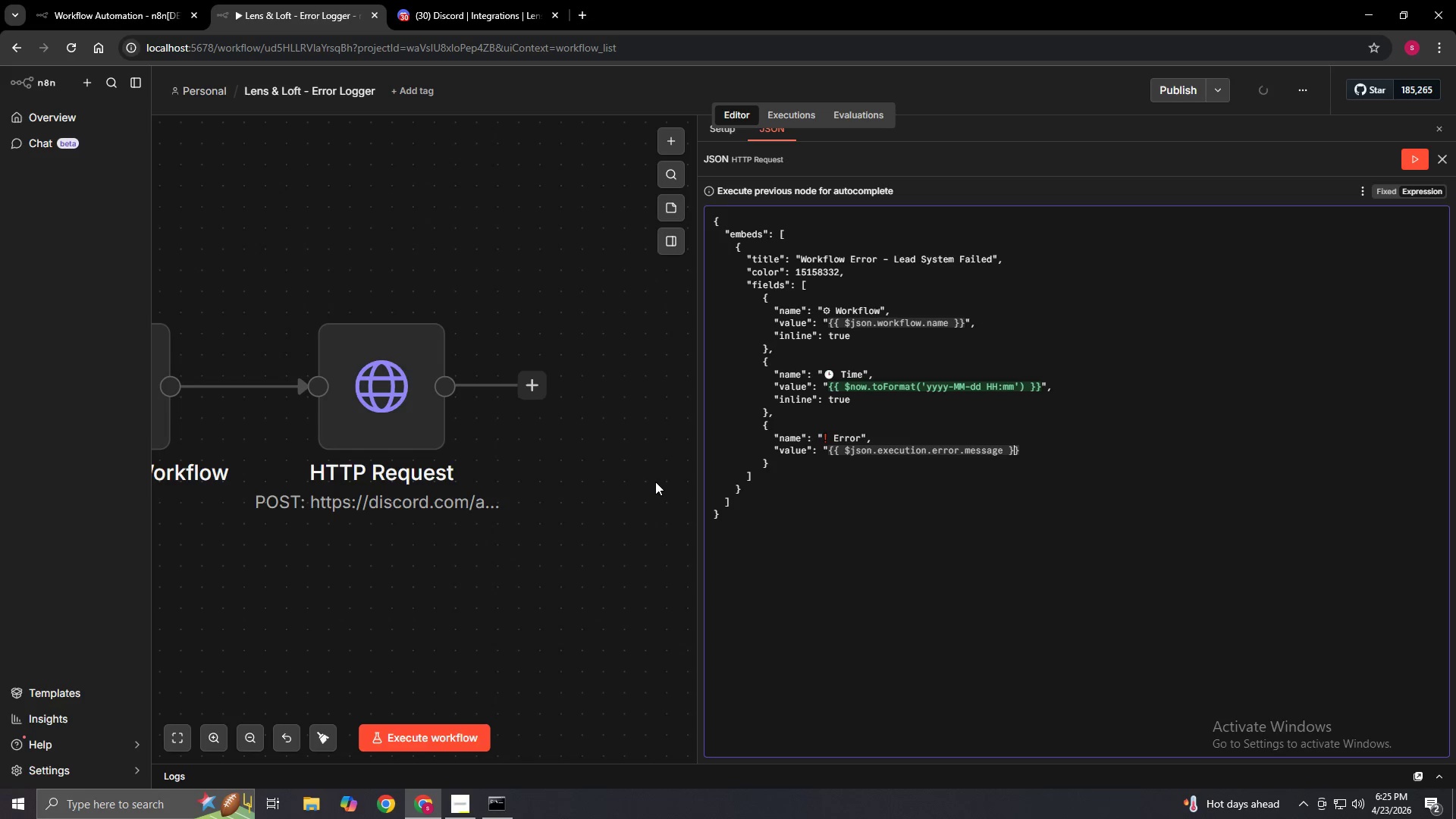 
key(ArrowRight)
 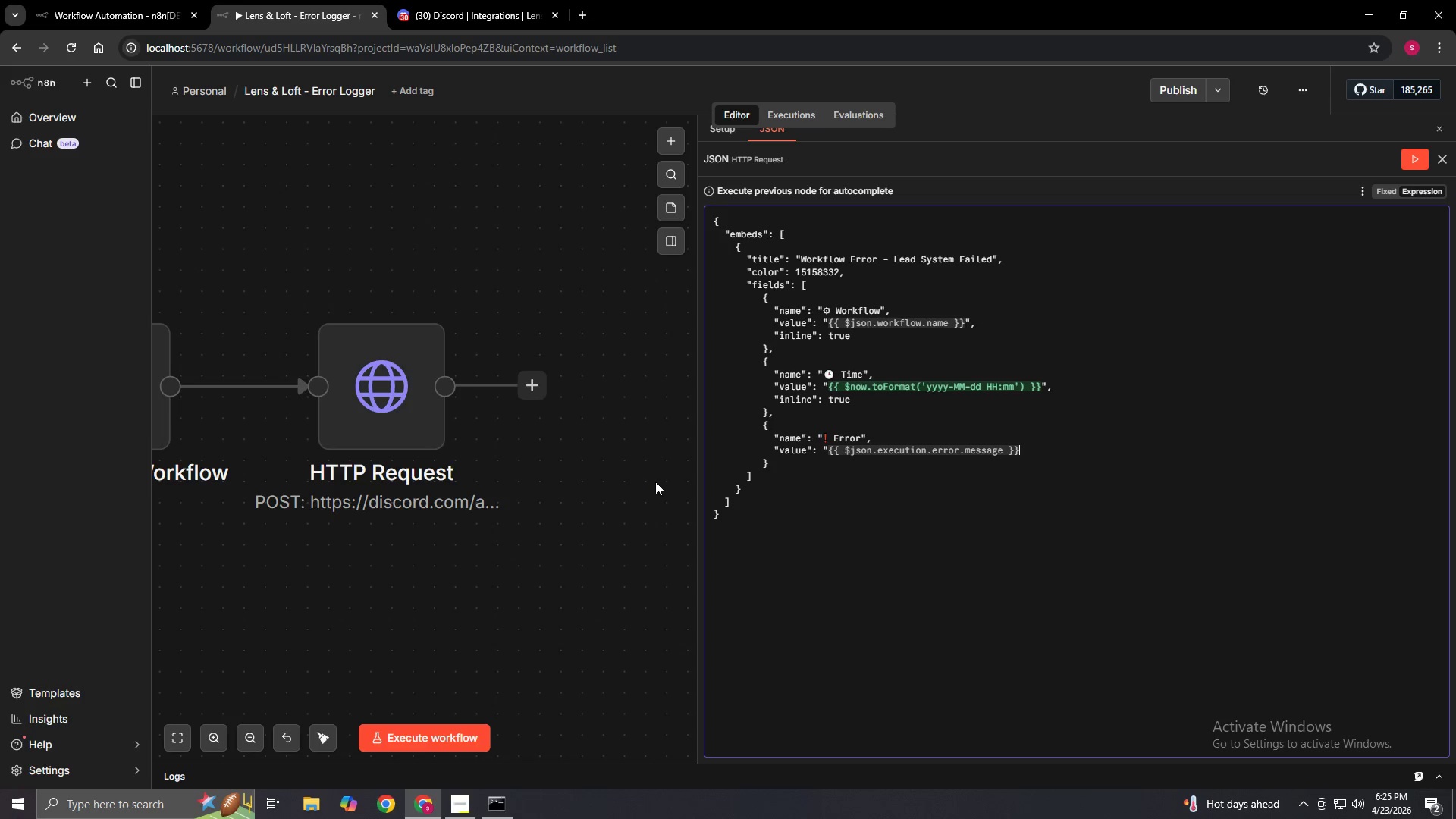 
key(Quote)
 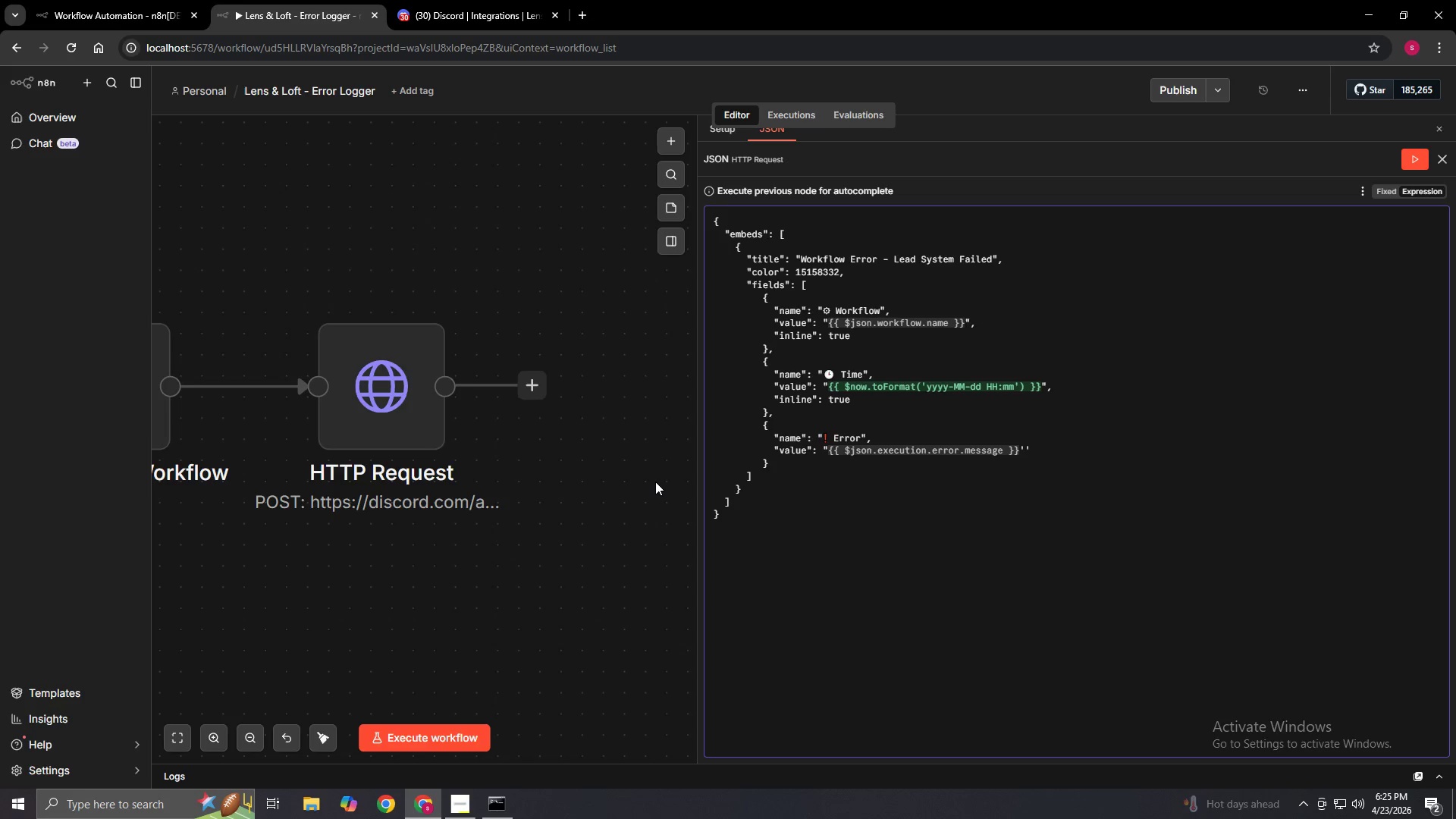 
key(Backspace)
 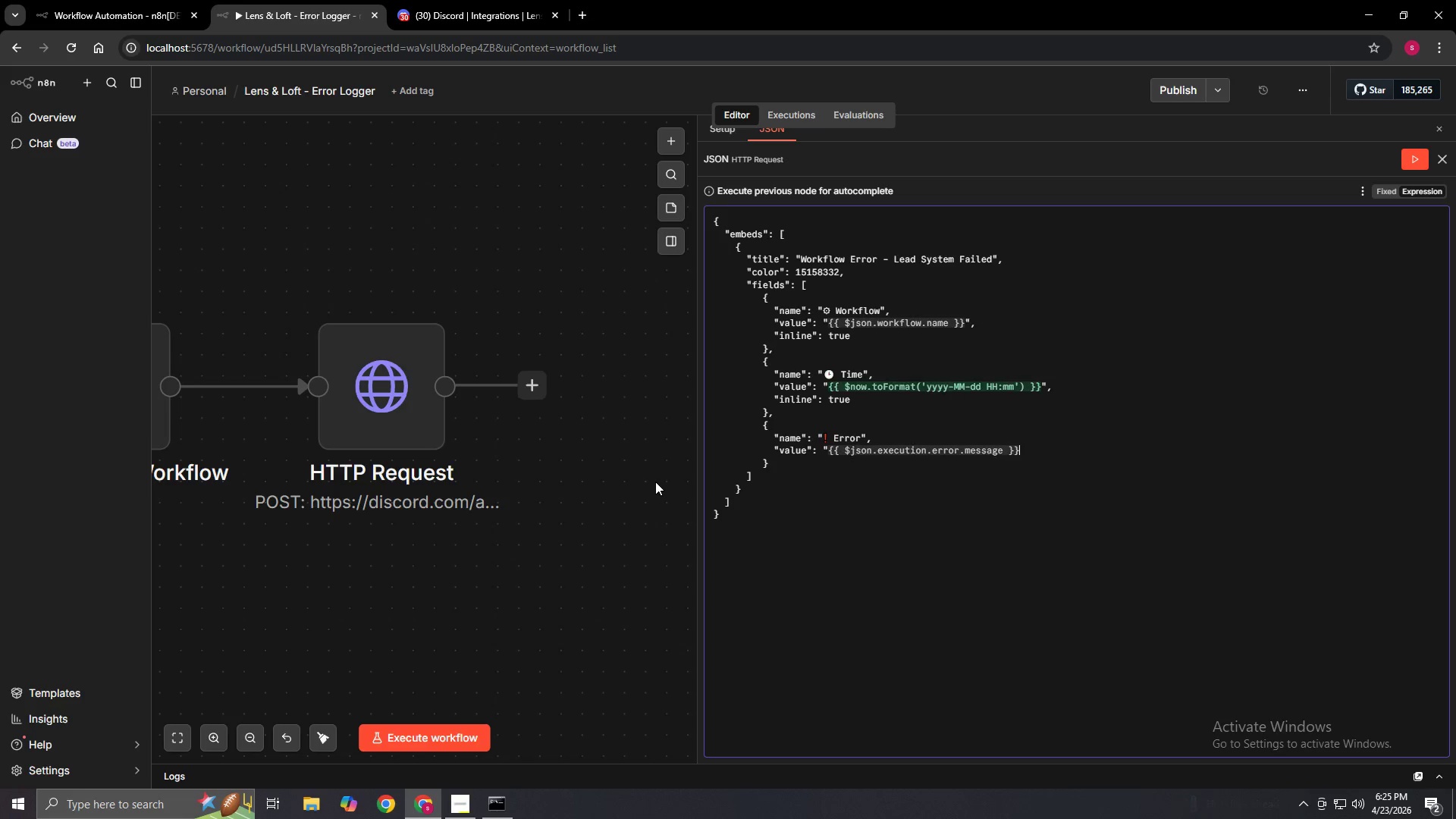 
key(Shift+Quote)
 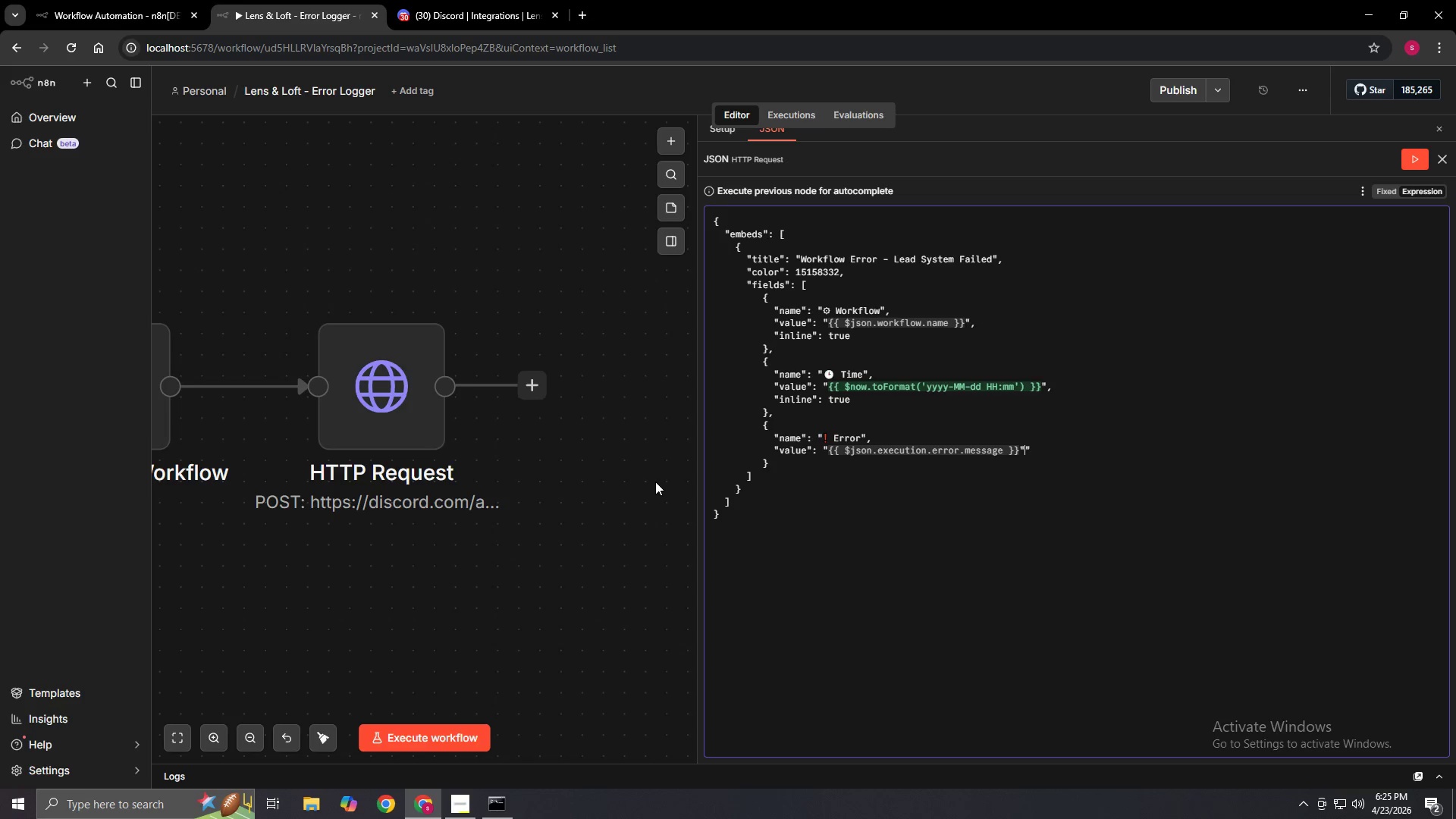 
key(Comma)
 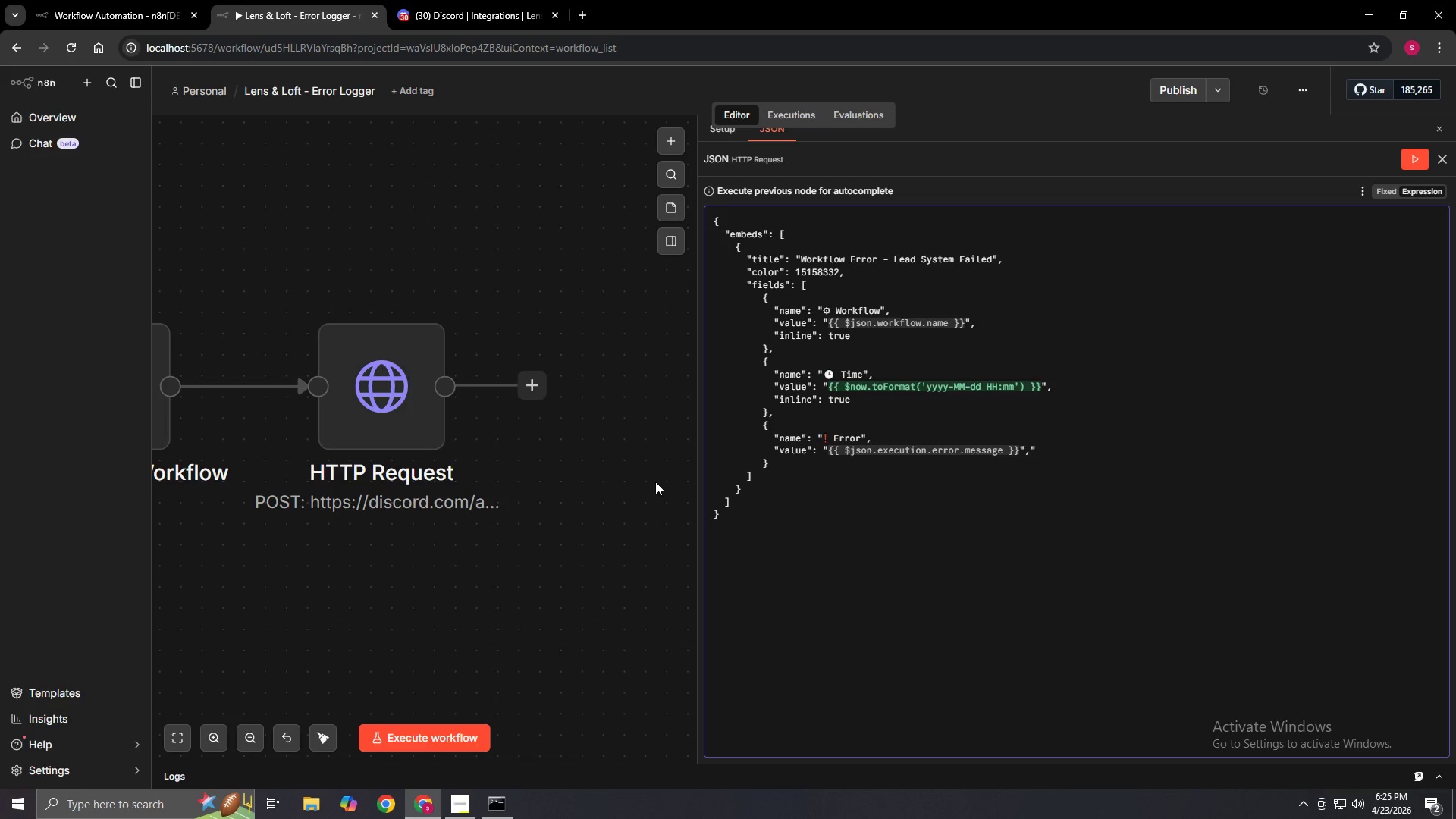 
key(Enter)
 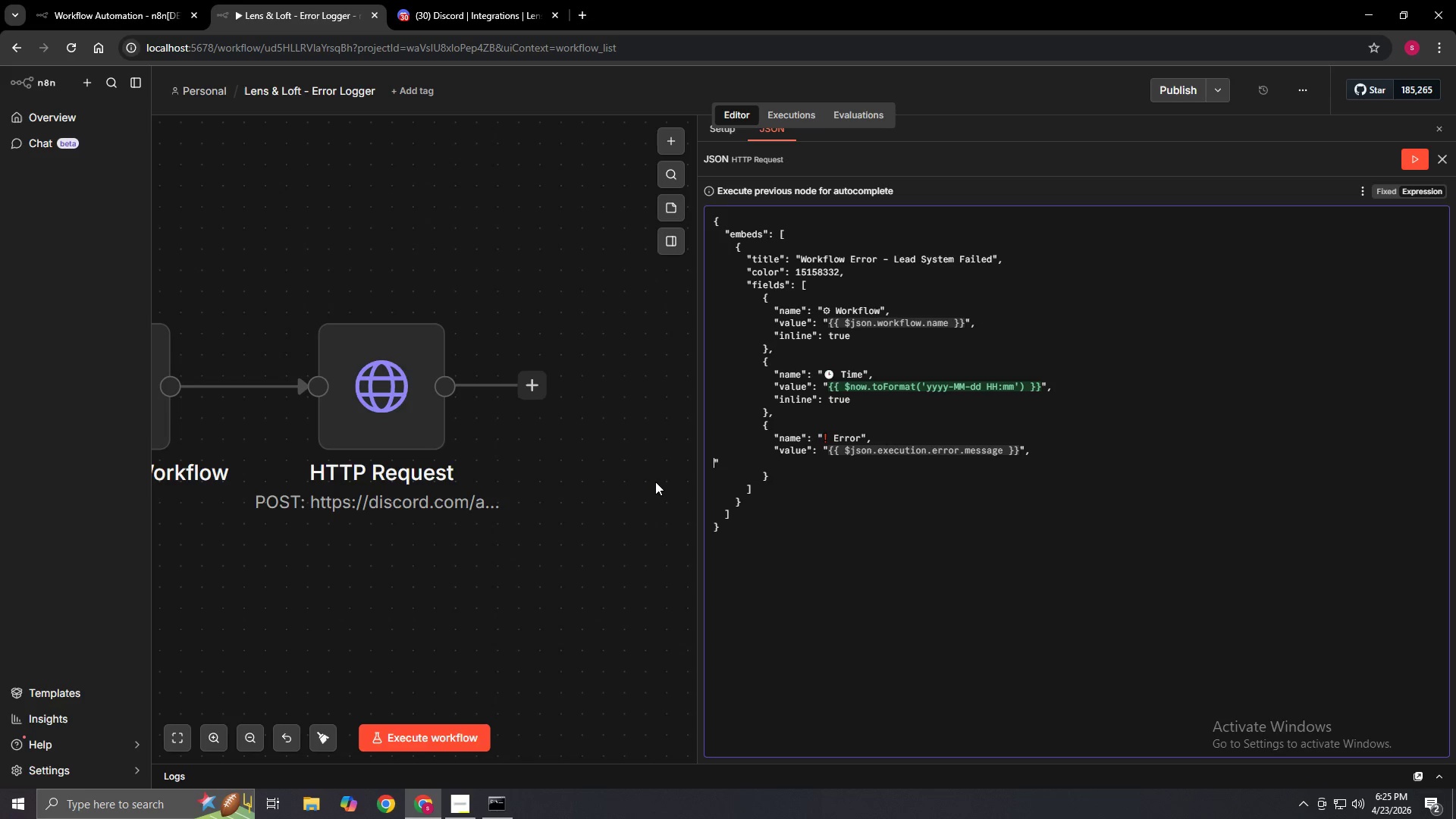 
key(Space)
 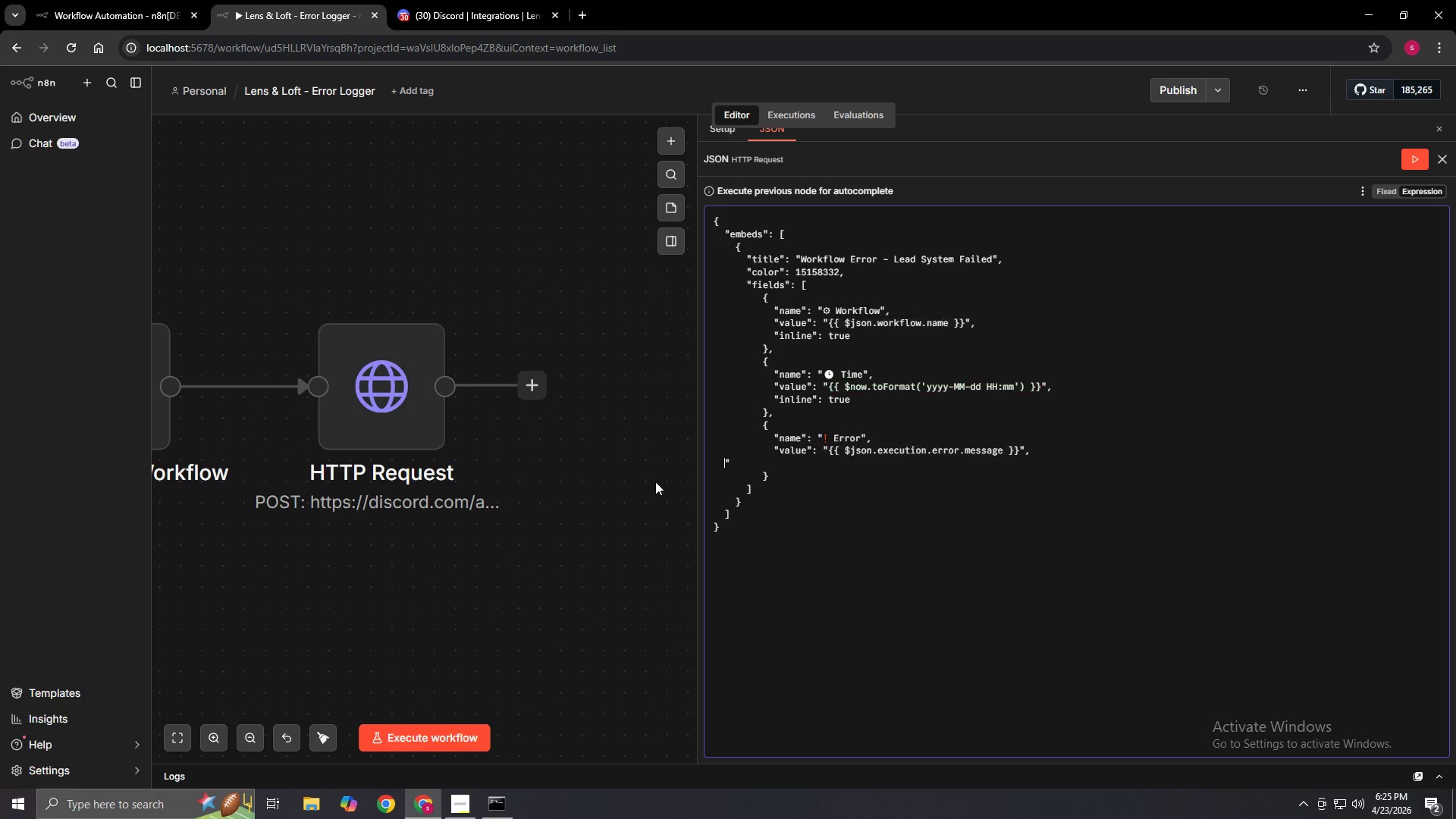 
key(Space)
 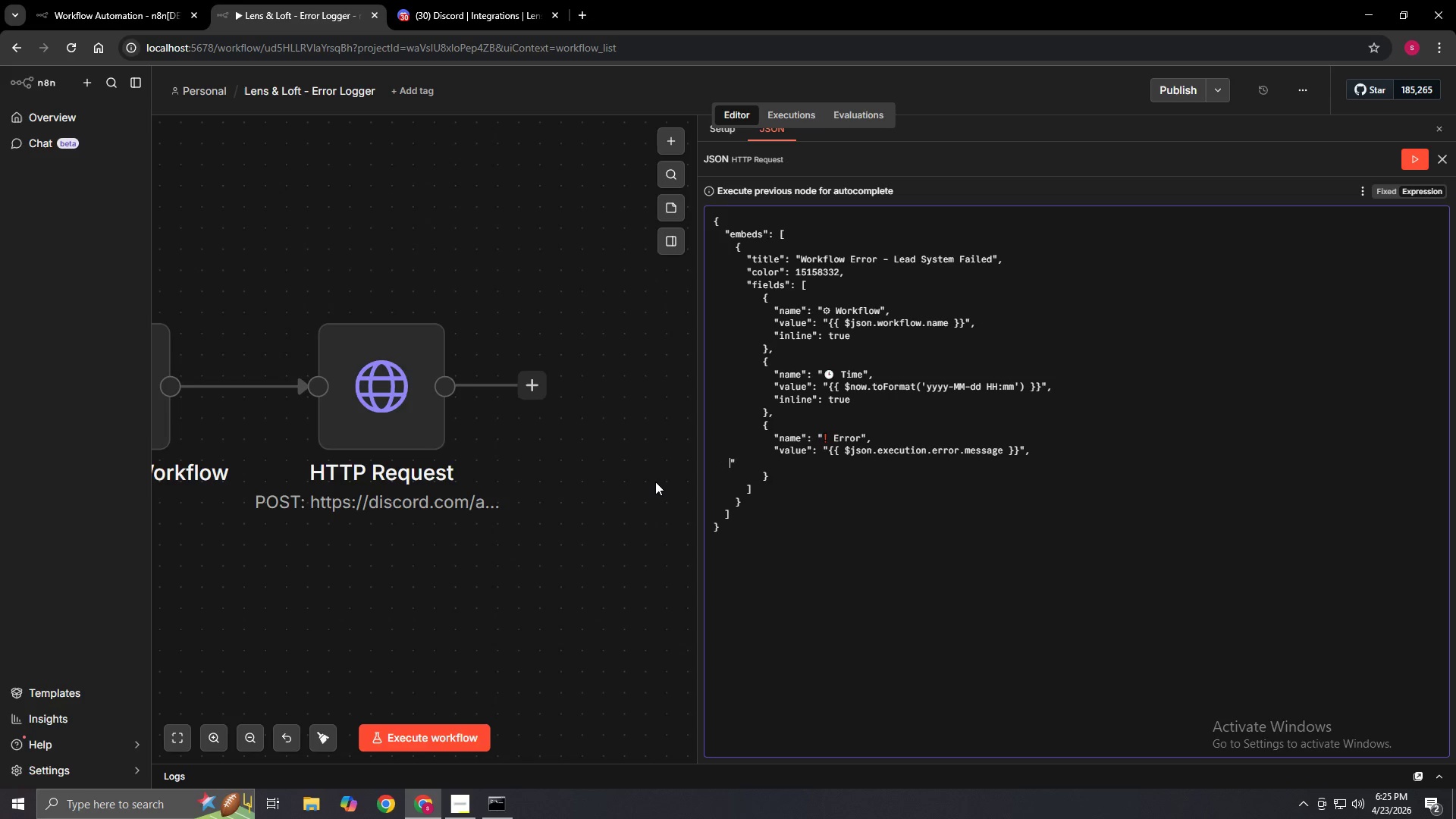 
key(Space)
 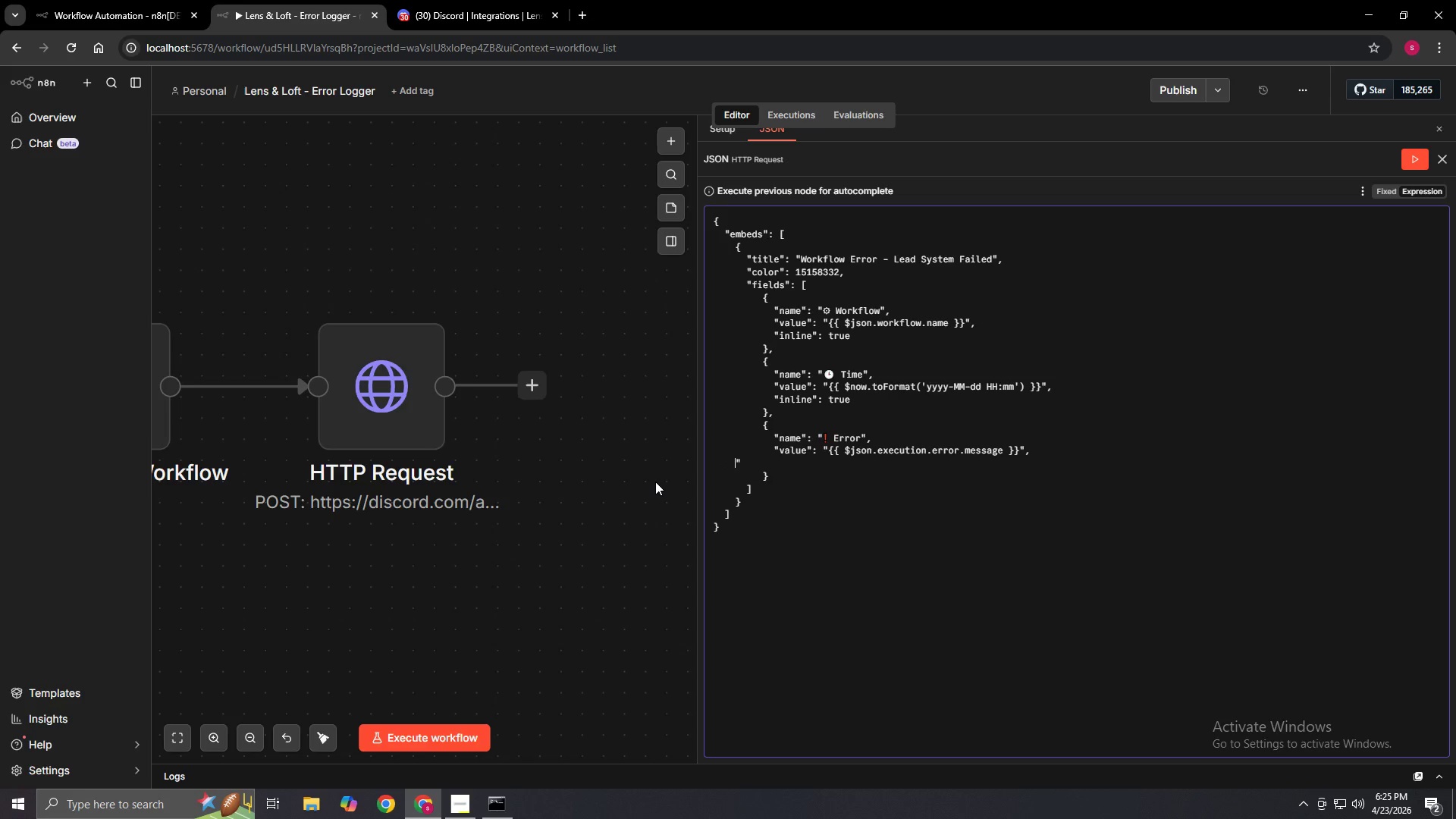 
key(Space)
 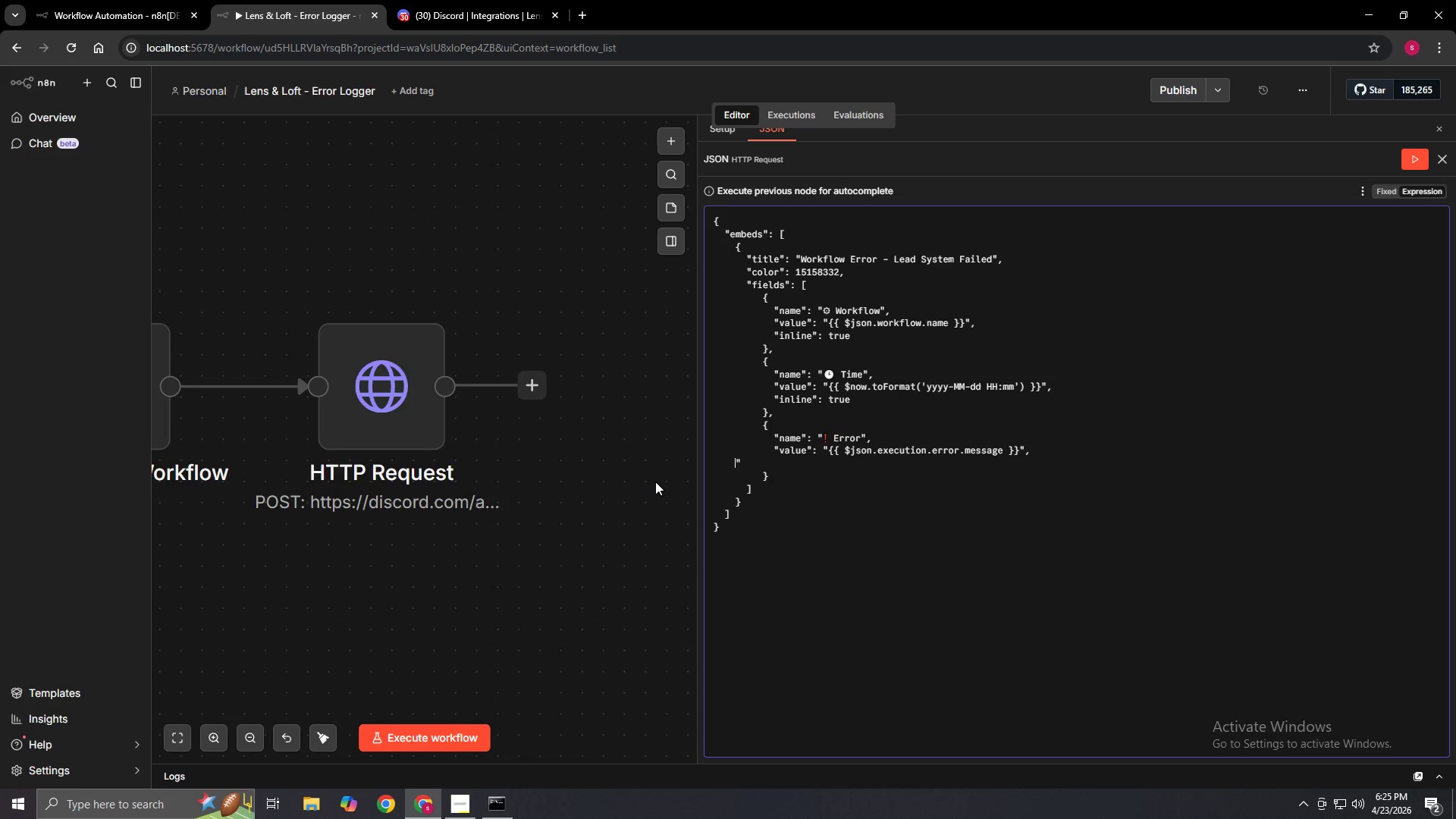 
key(Space)
 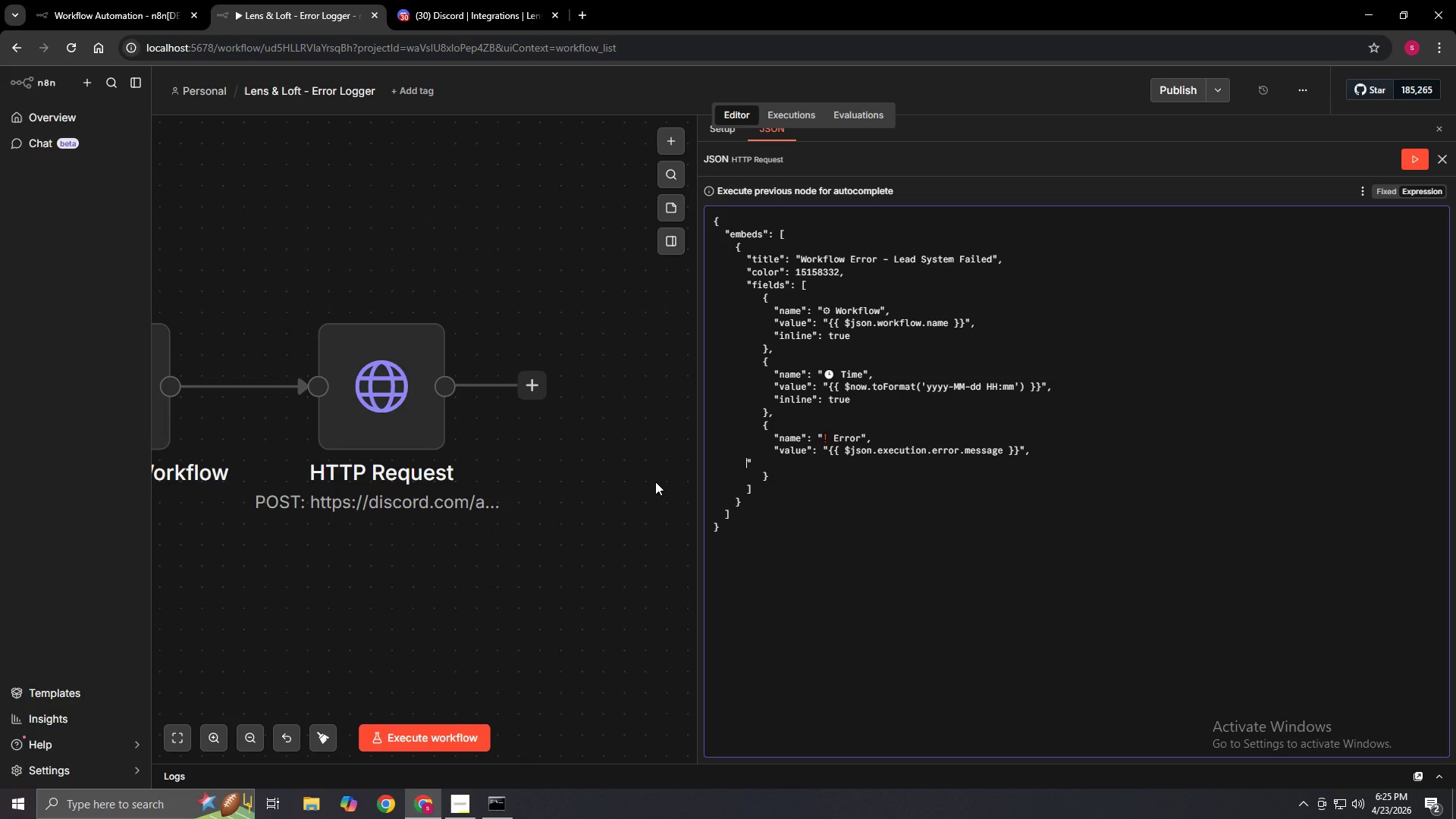 
key(Space)
 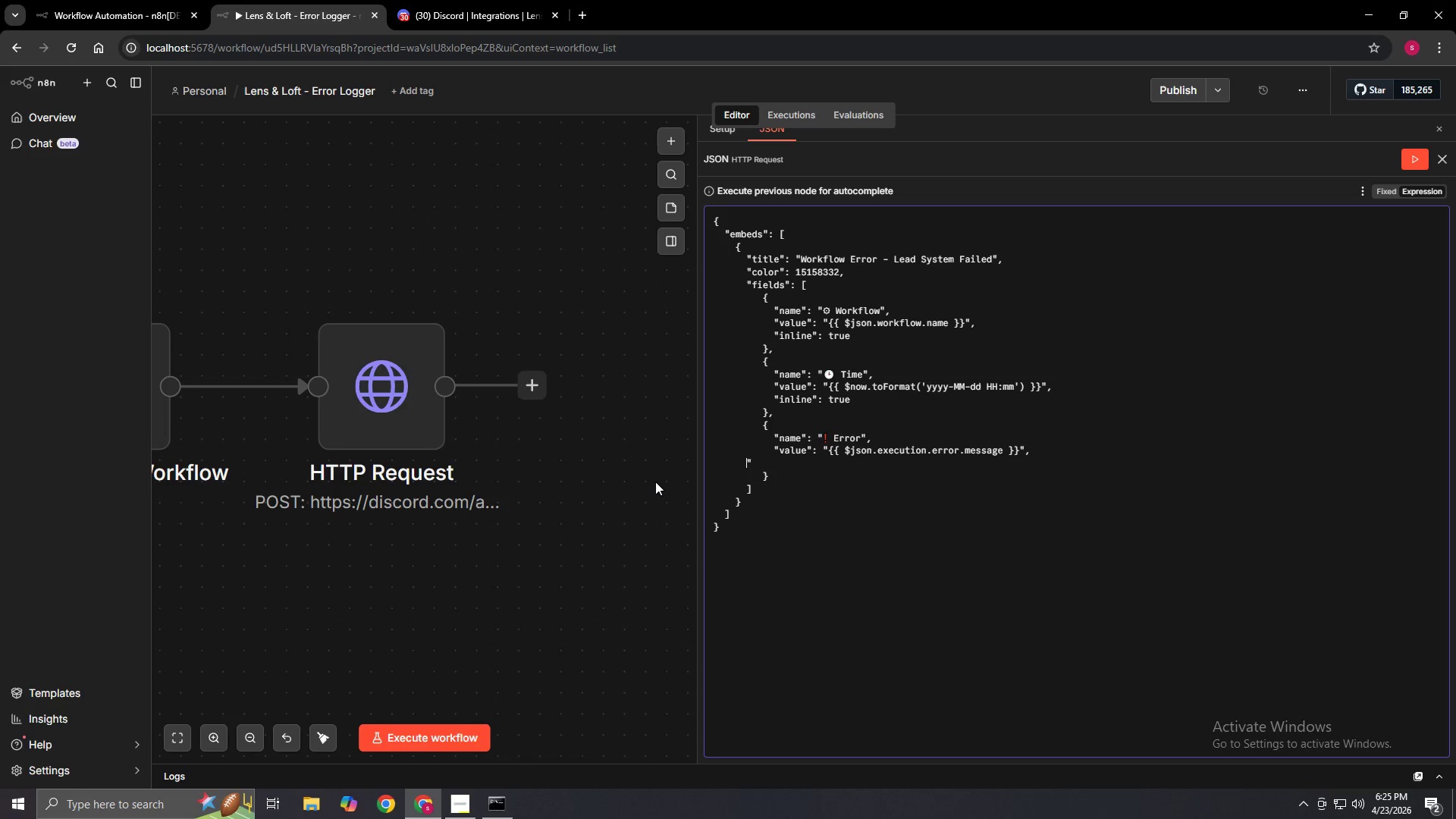 
key(Space)
 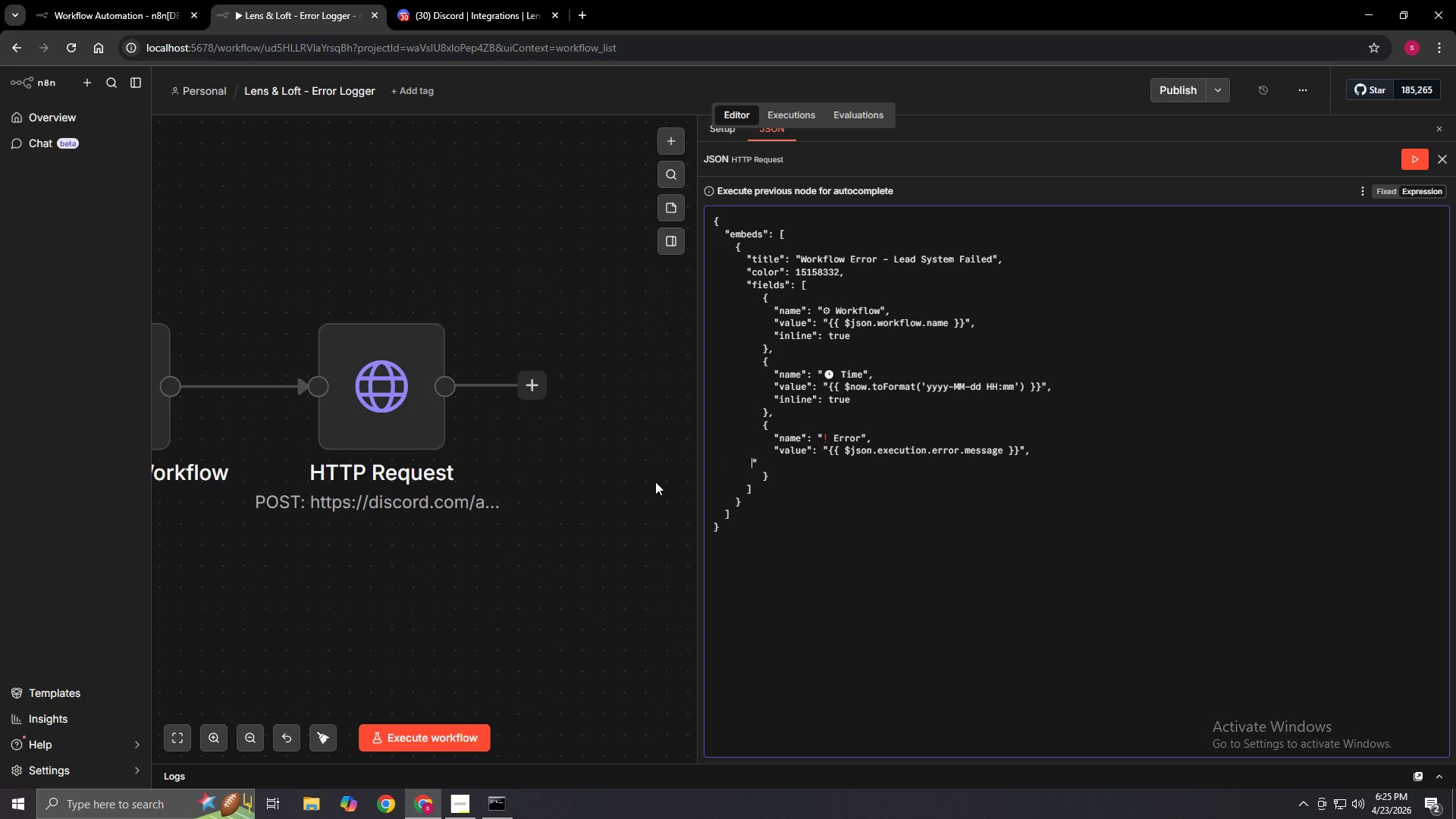 
key(Space)
 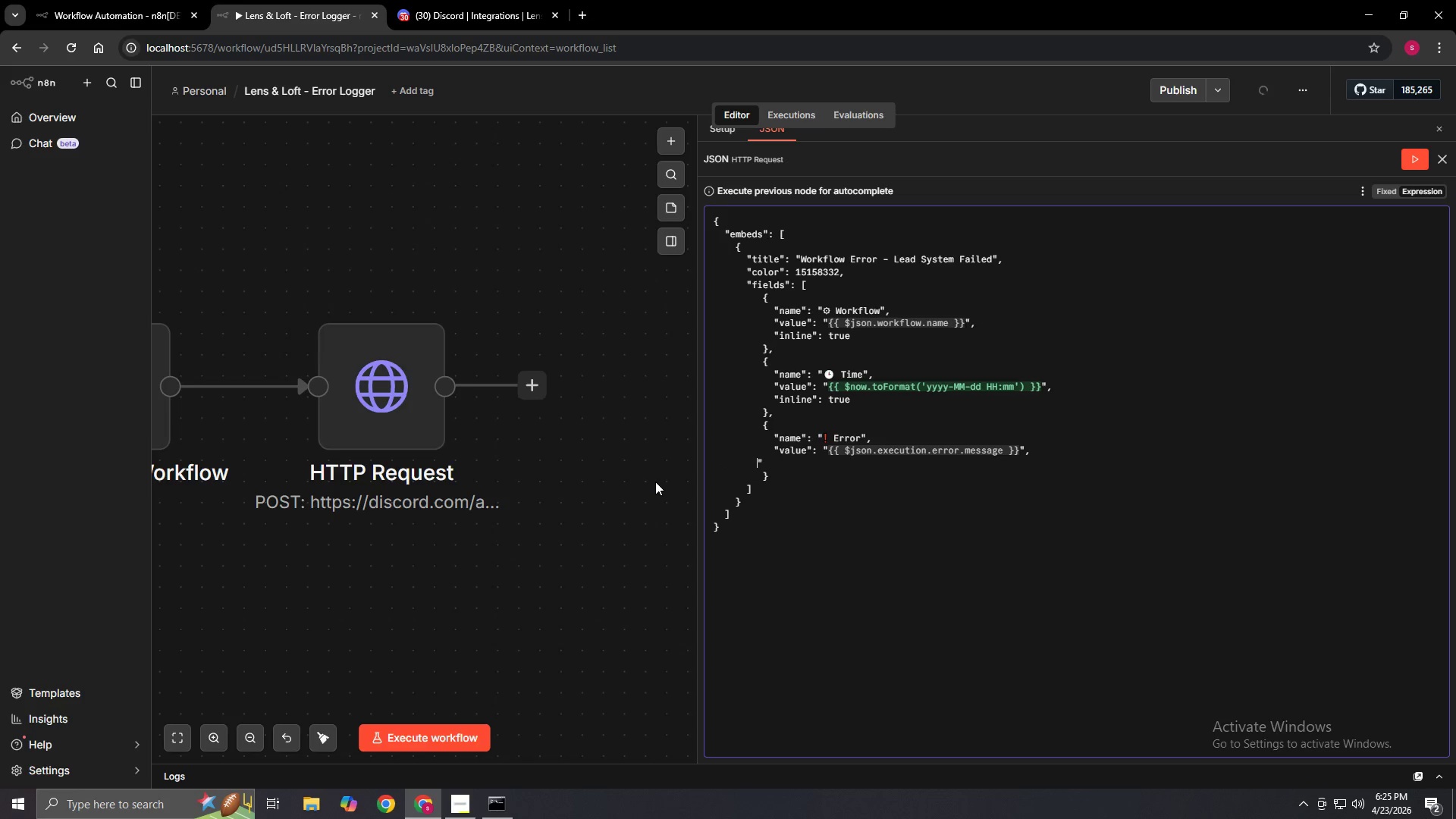 
key(Space)
 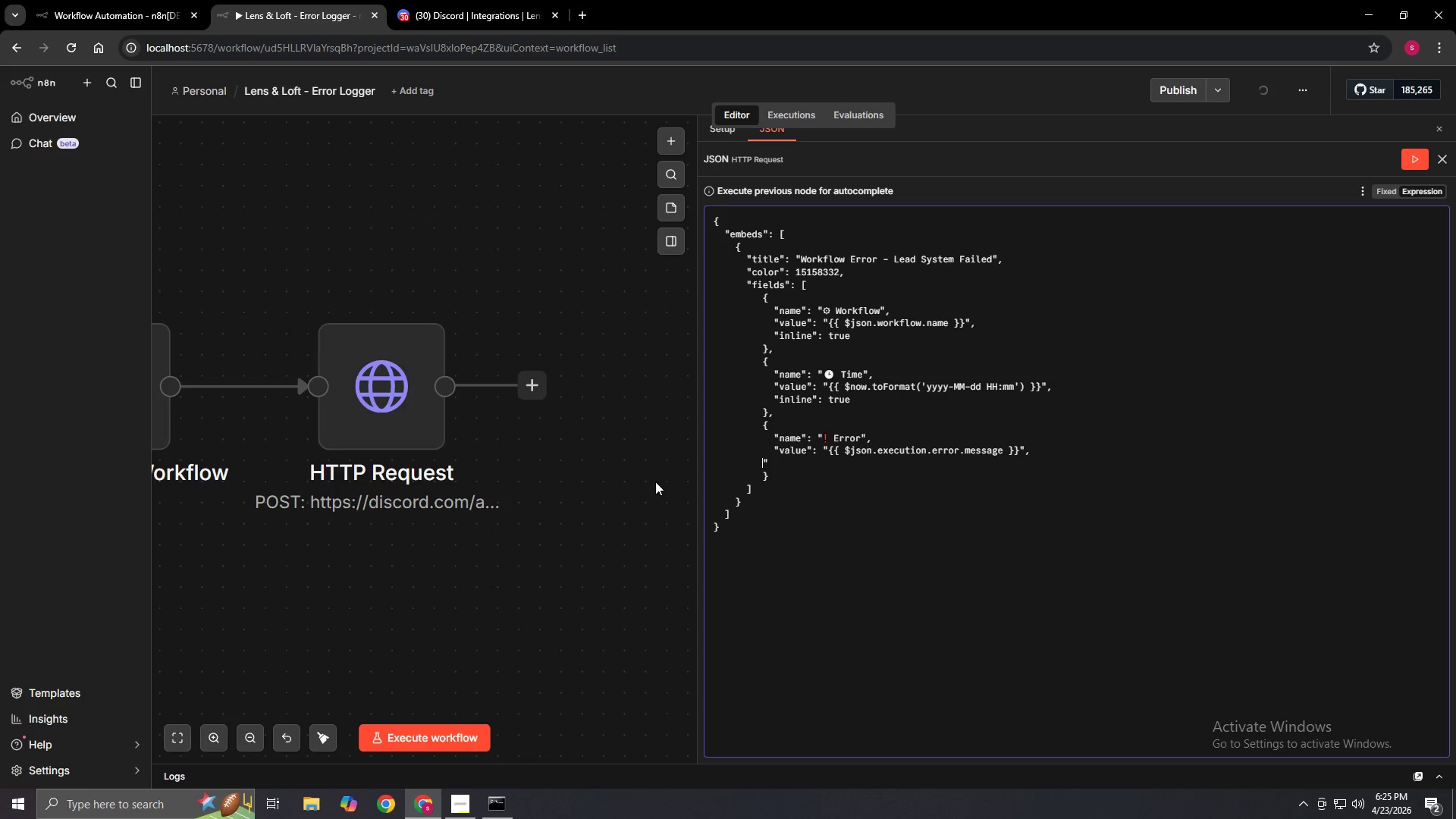 
key(Space)
 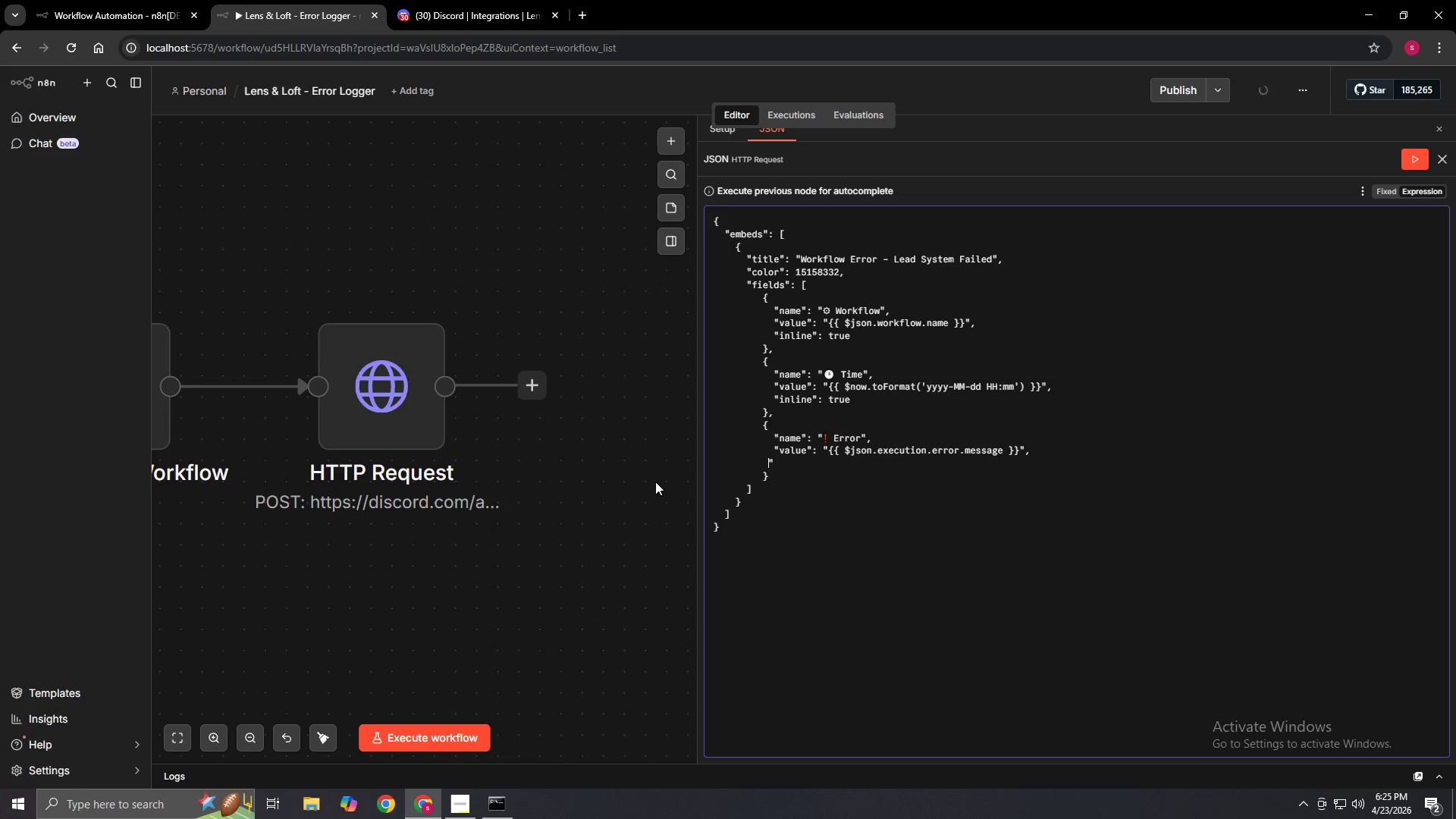 
key(Space)
 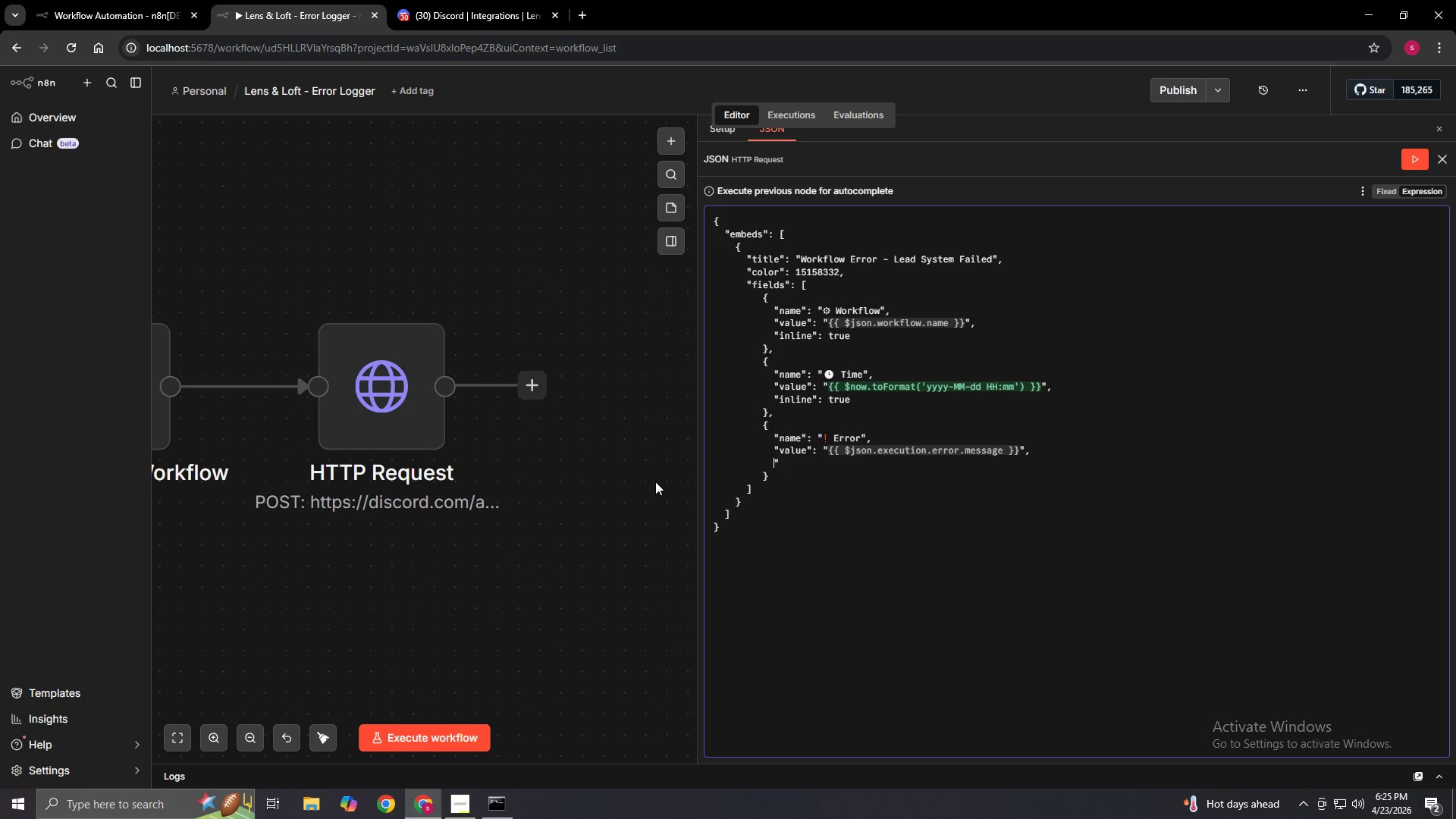 
wait(10.69)
 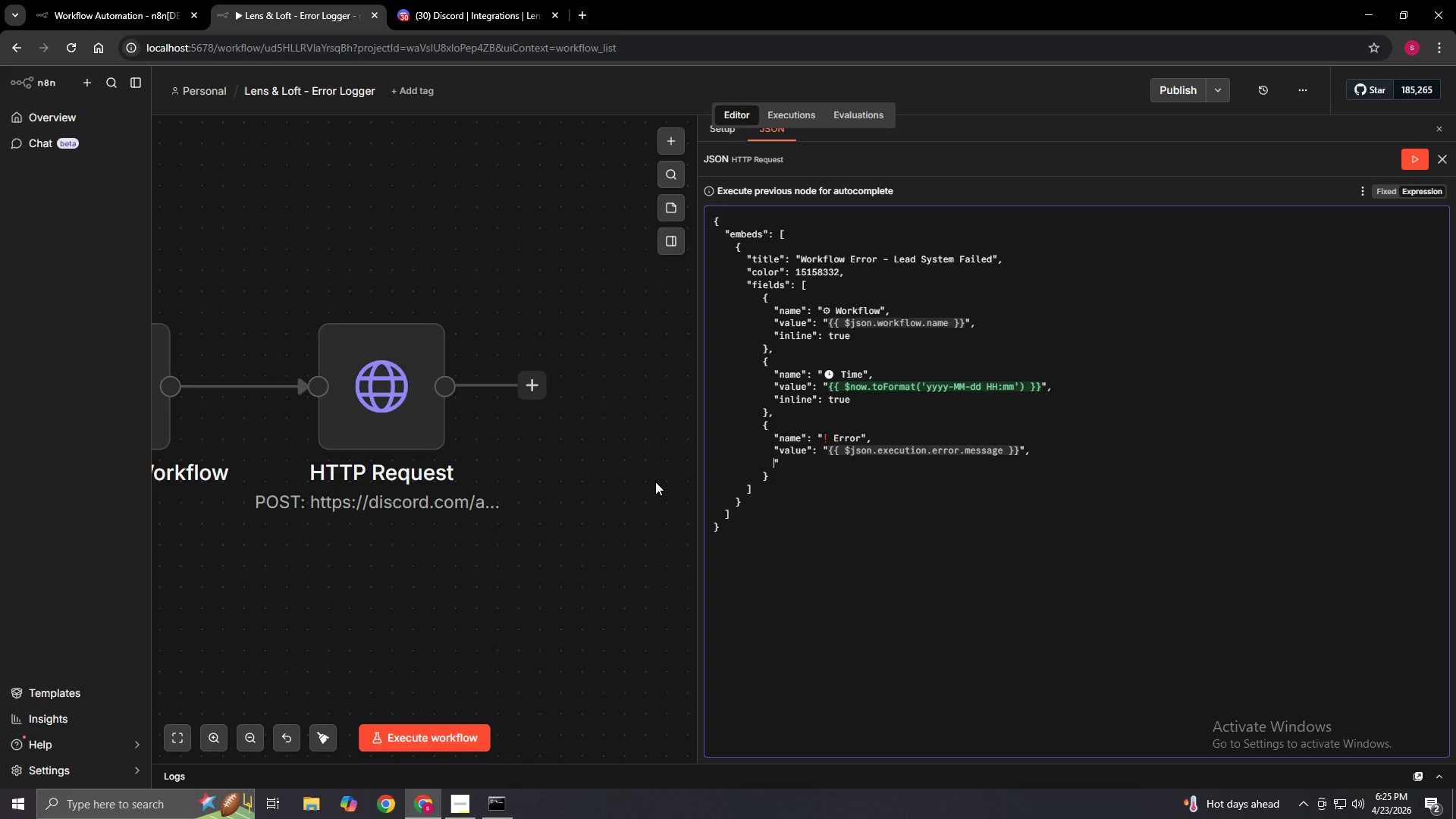 
mouse_move([67, 14])
 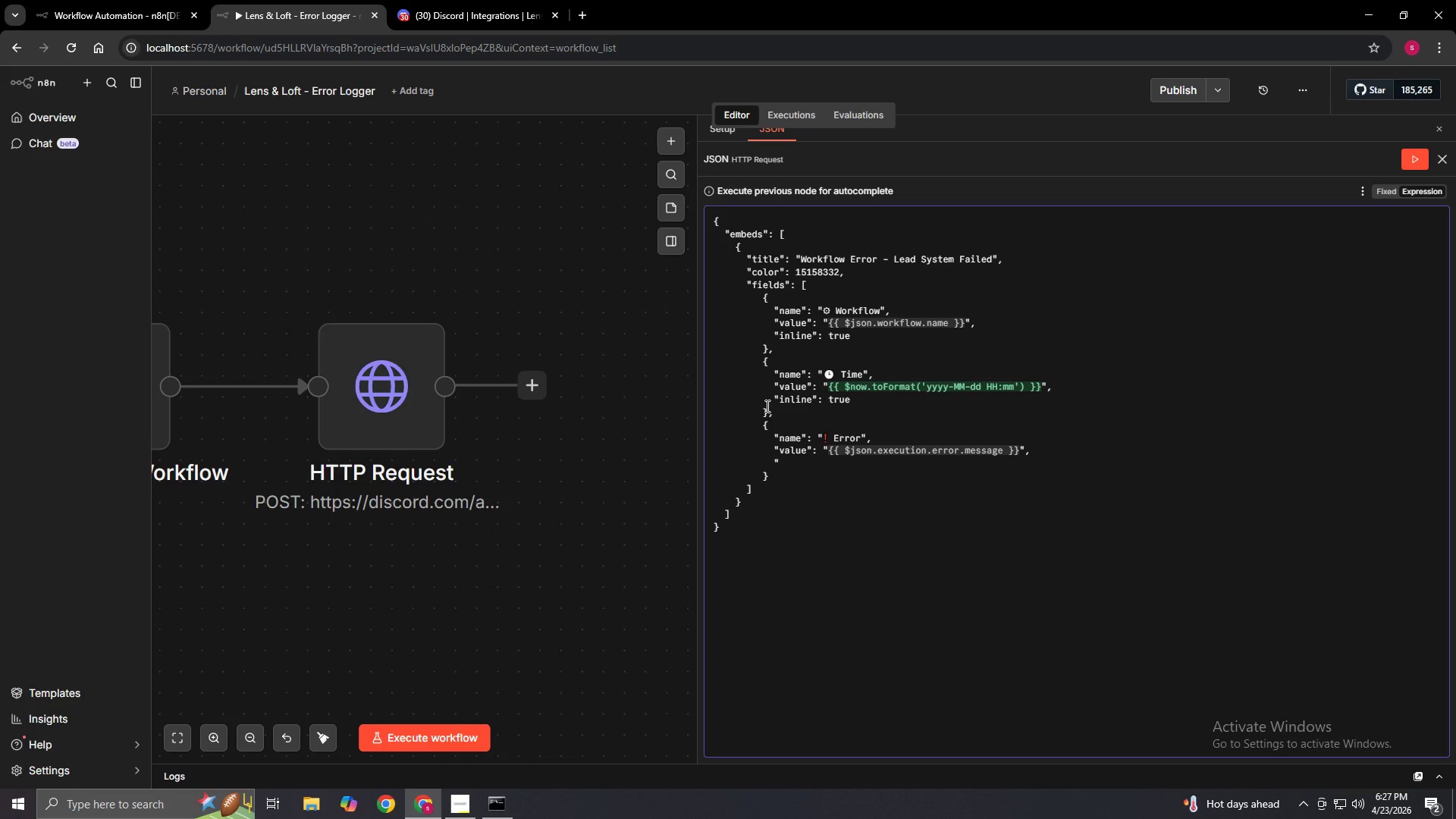 
wait(68.62)
 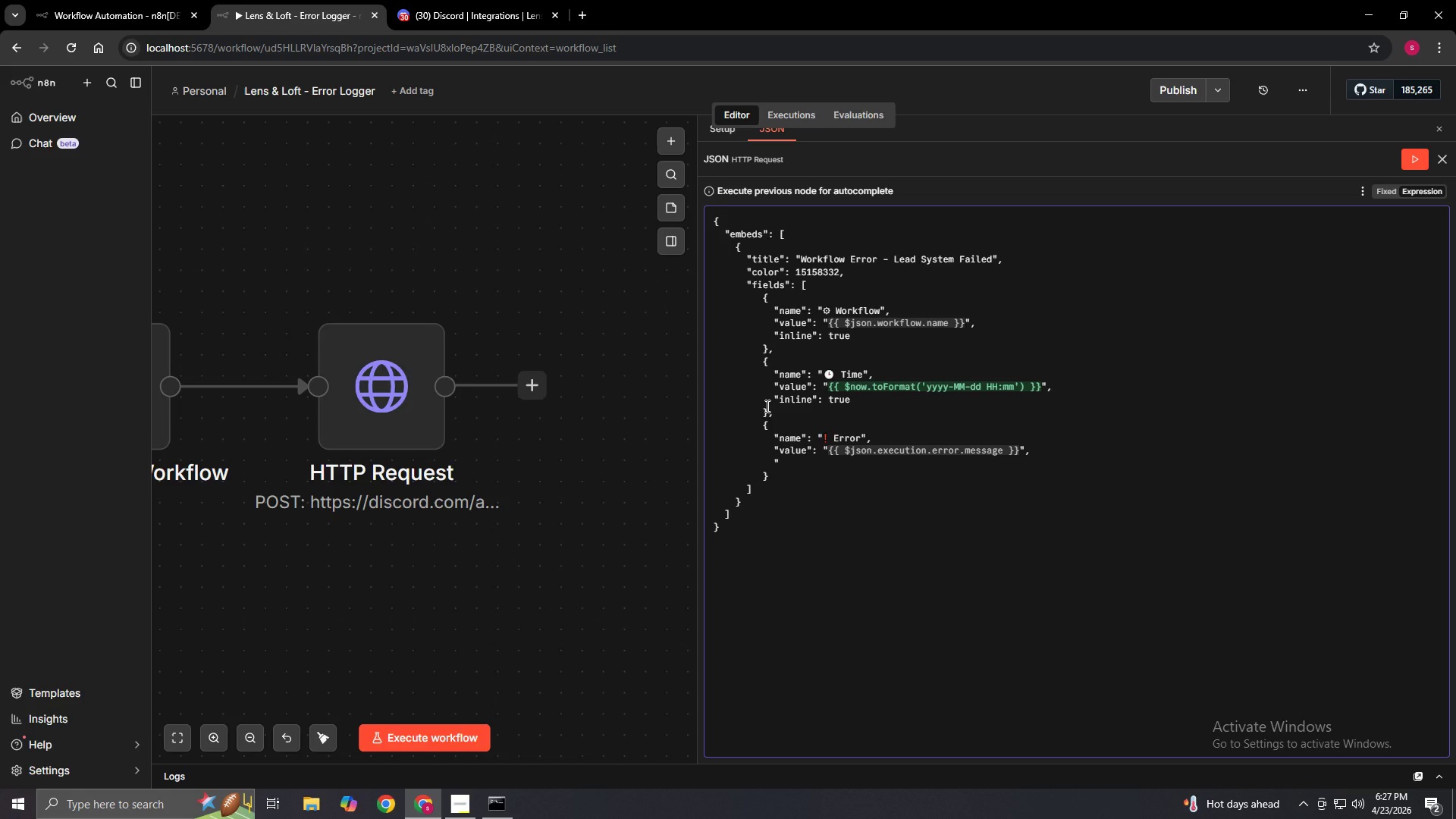 
key(ArrowRight)
 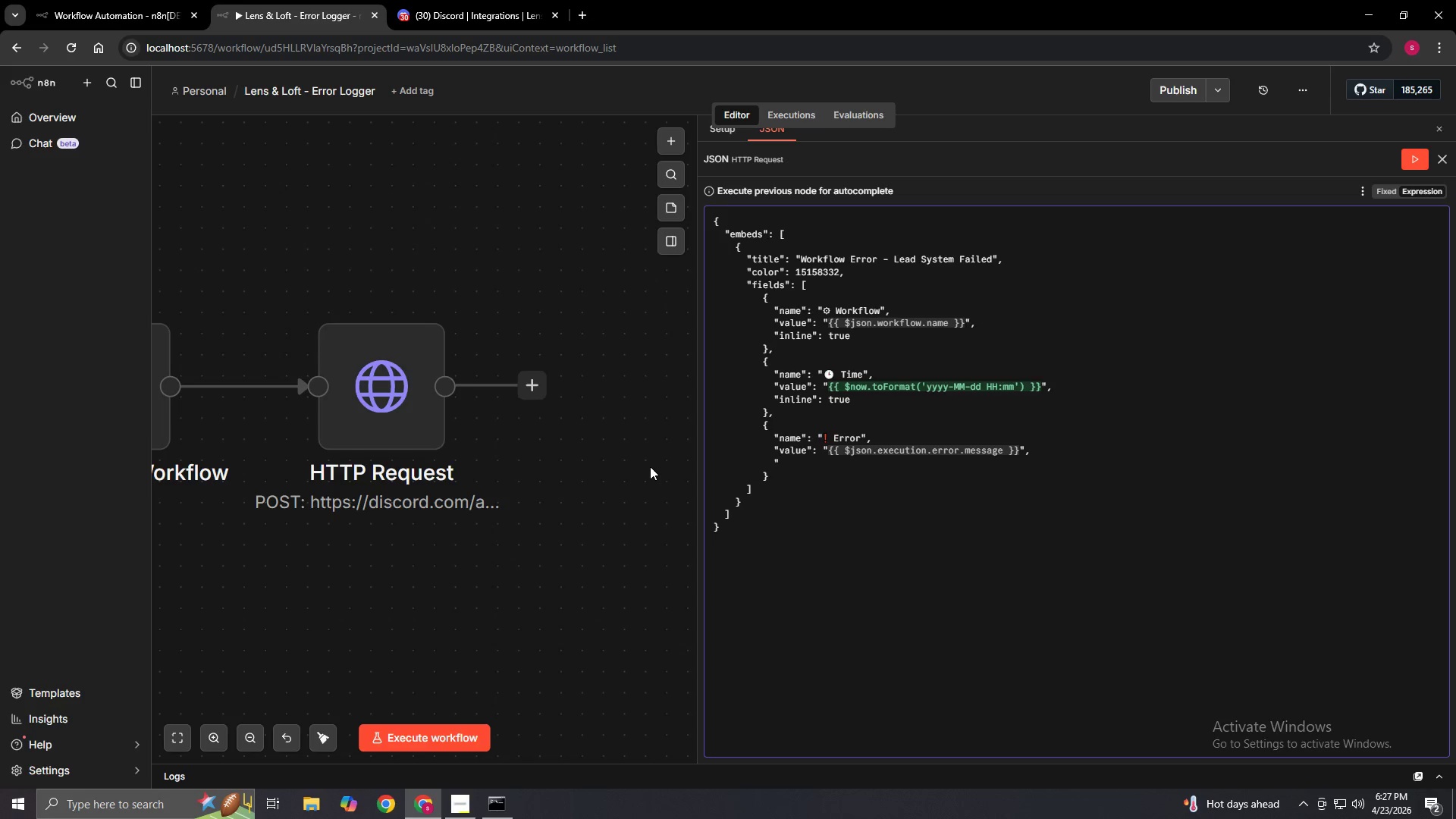 
type(inline")
 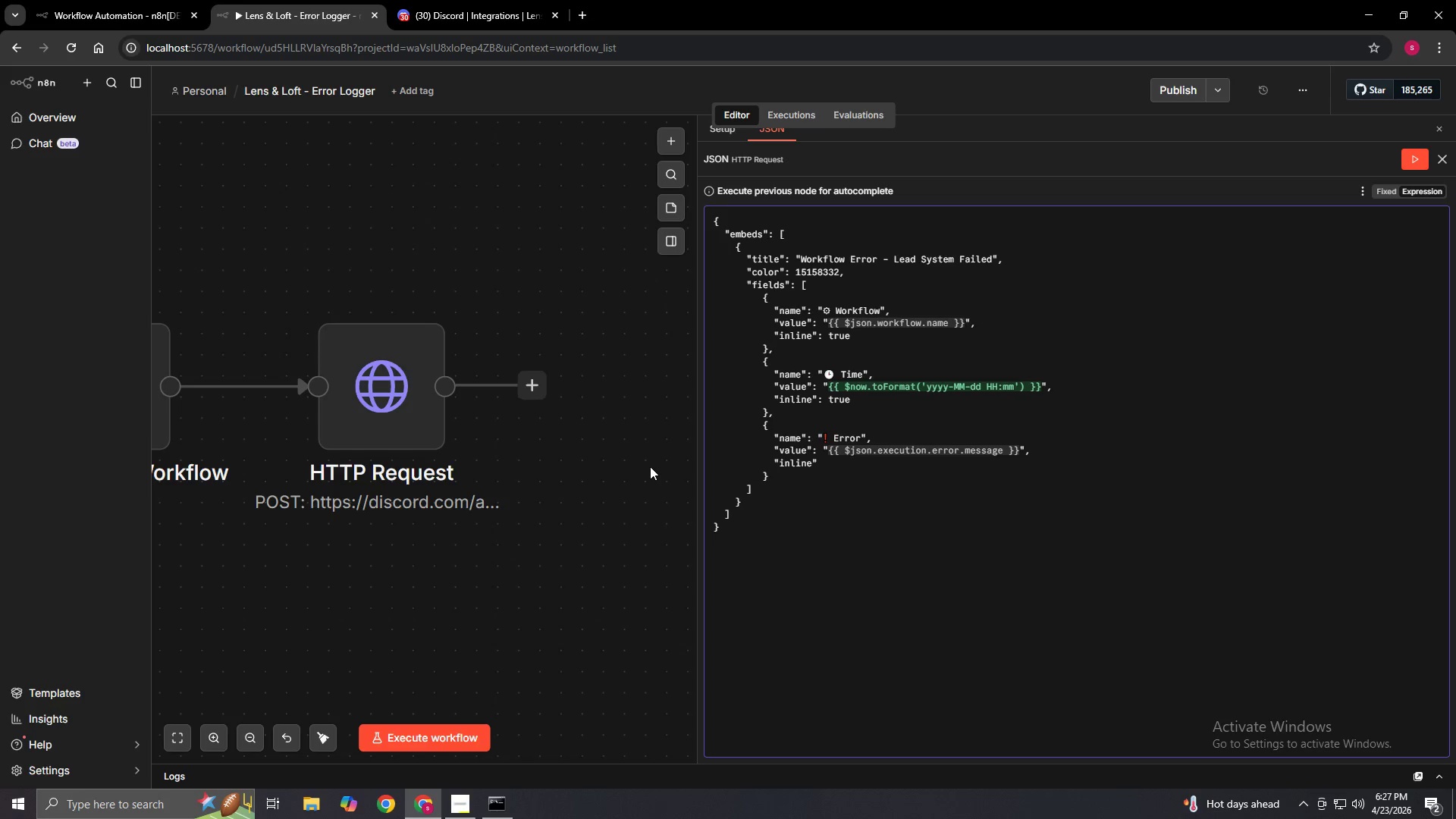 
type(: ")
key(Backspace)
type(false)
 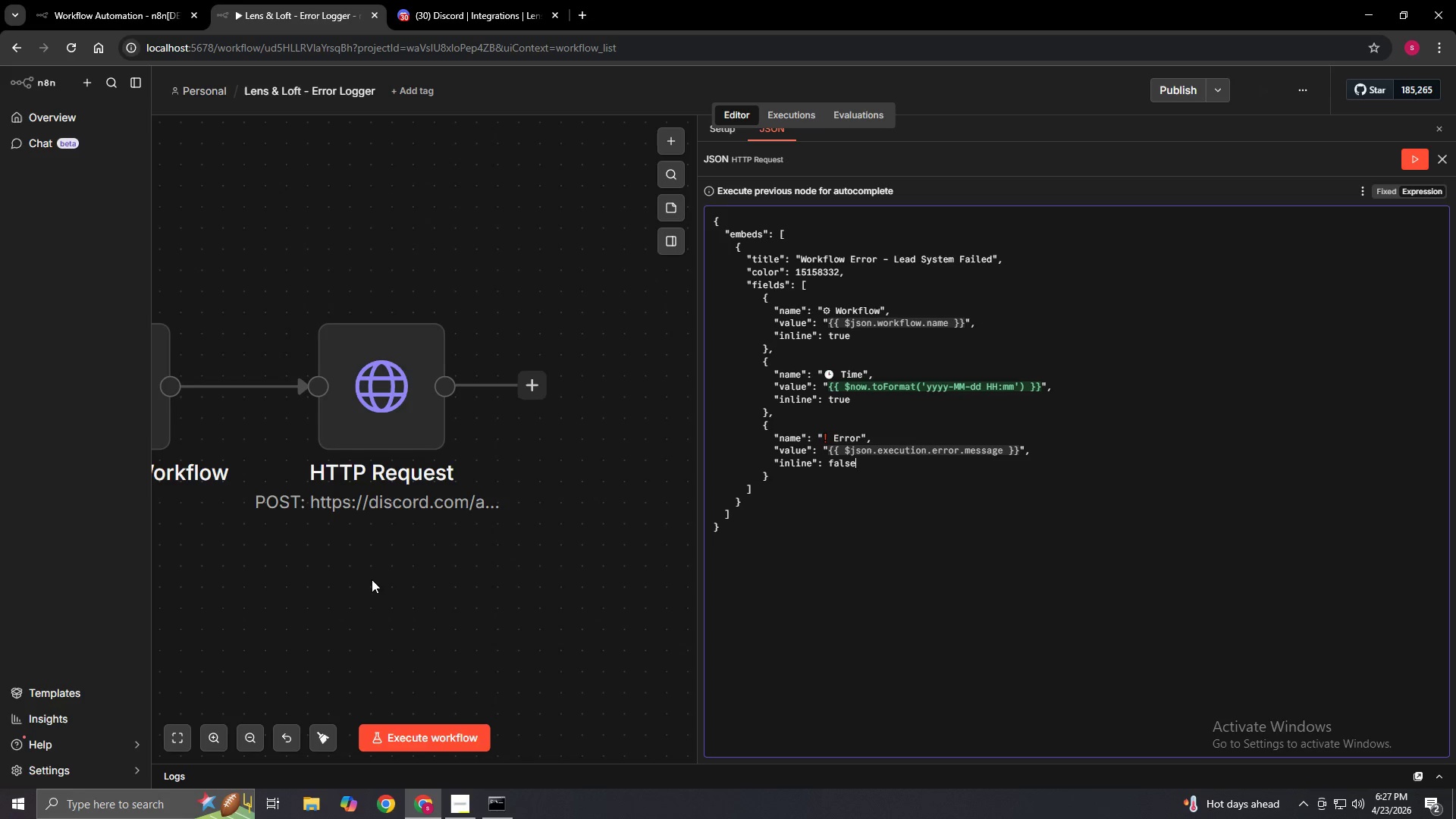 
key(ArrowDown)
 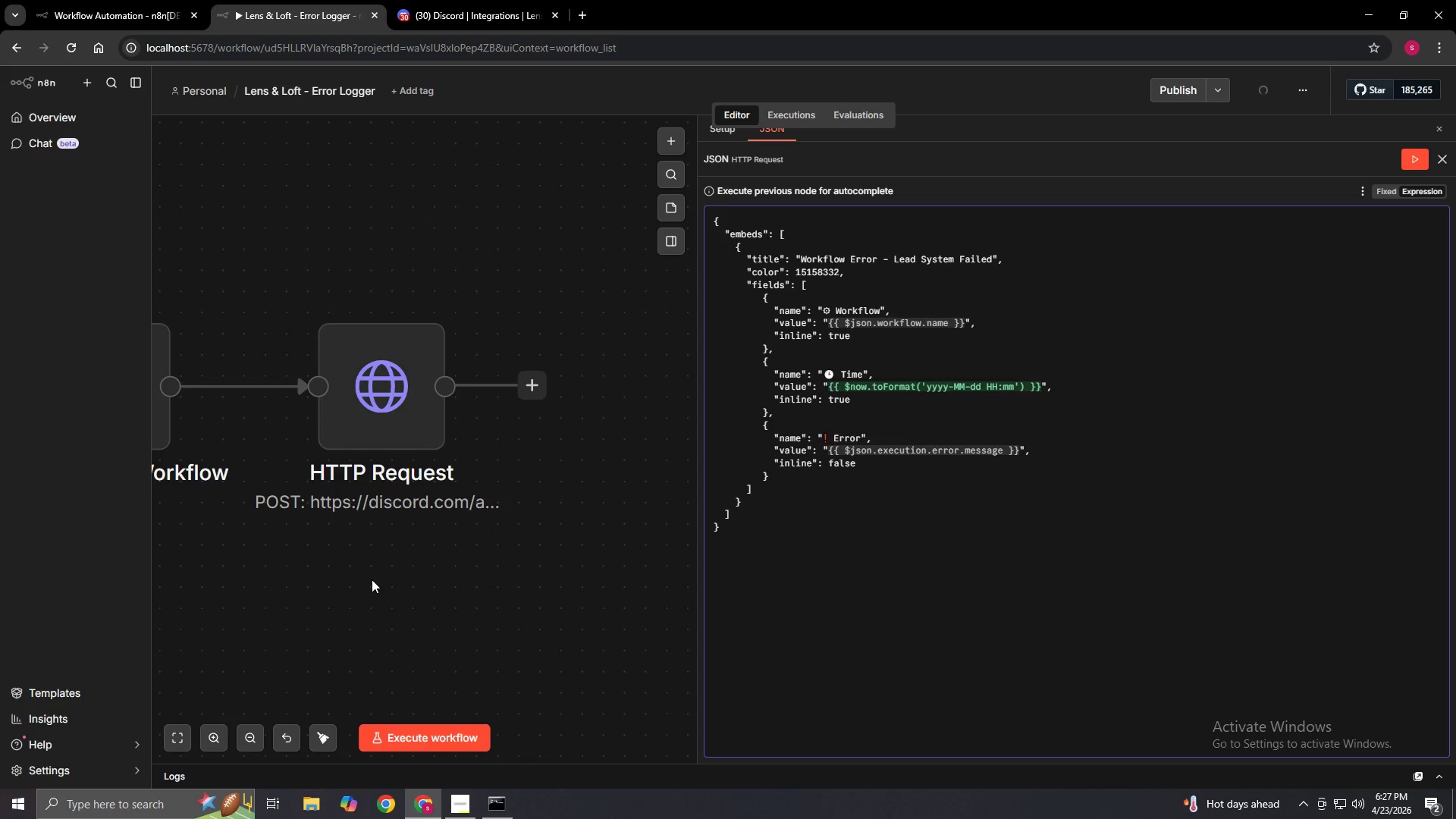 
key(Comma)
 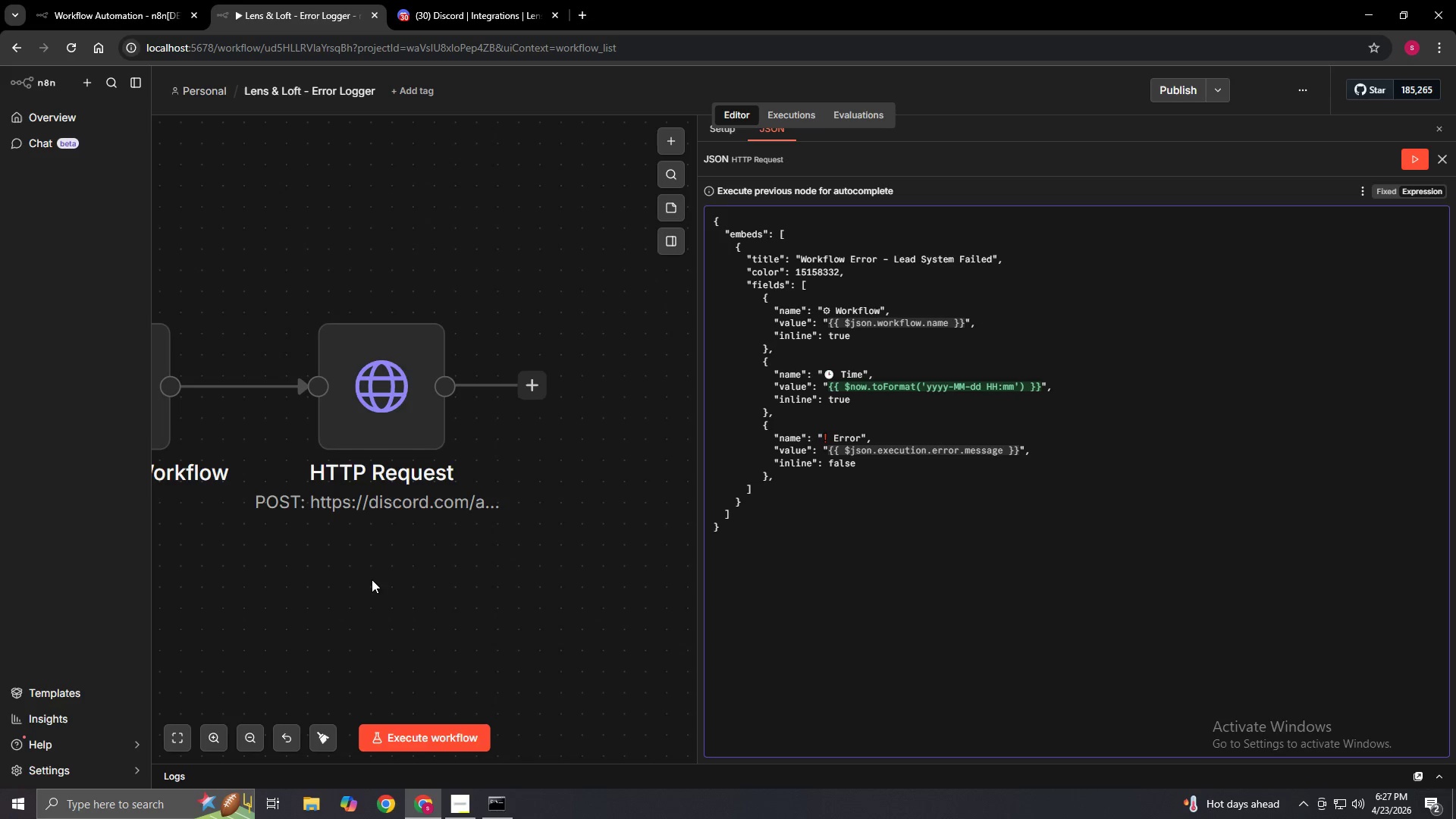 
key(Enter)
 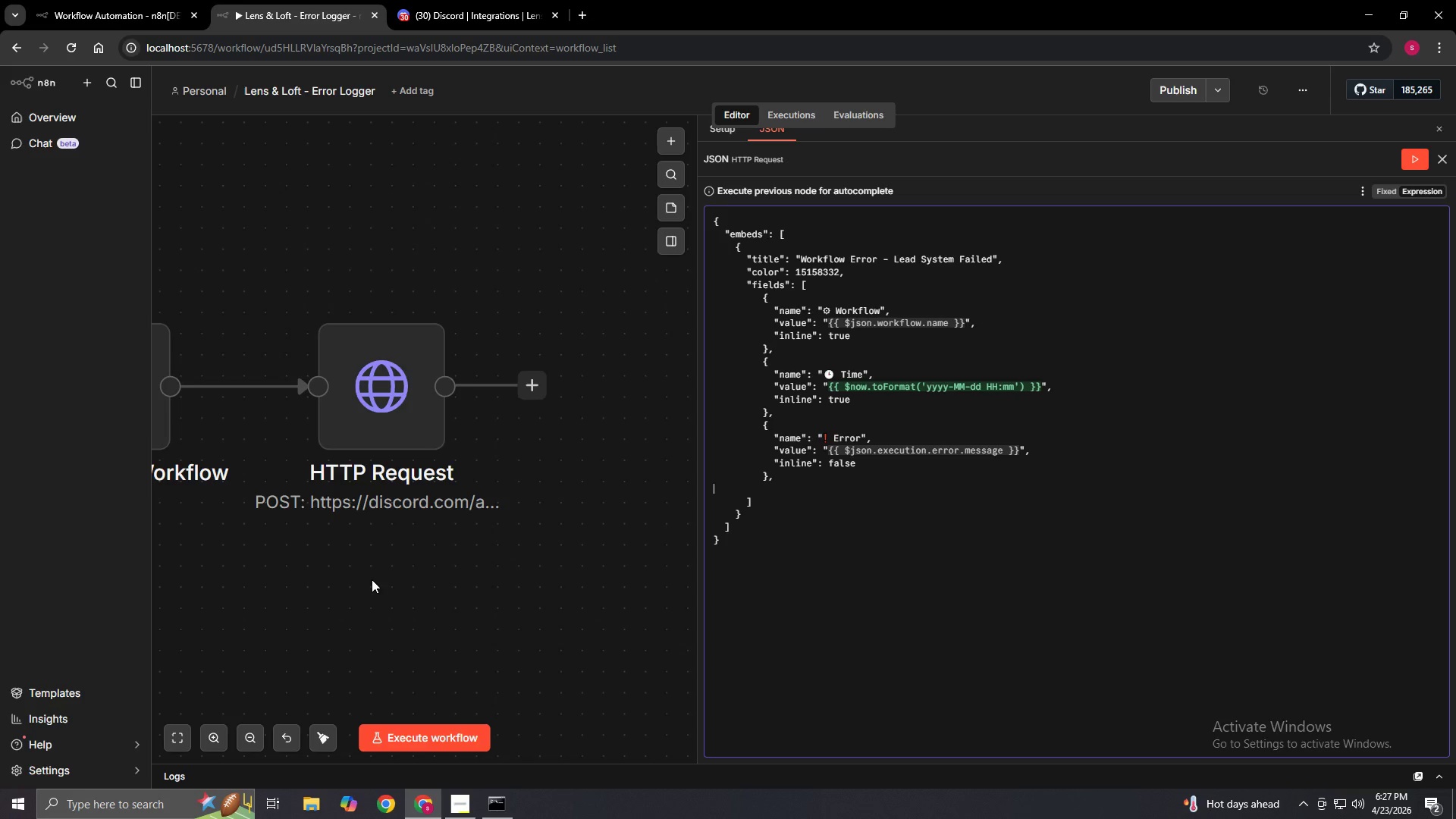 
key(Space)
 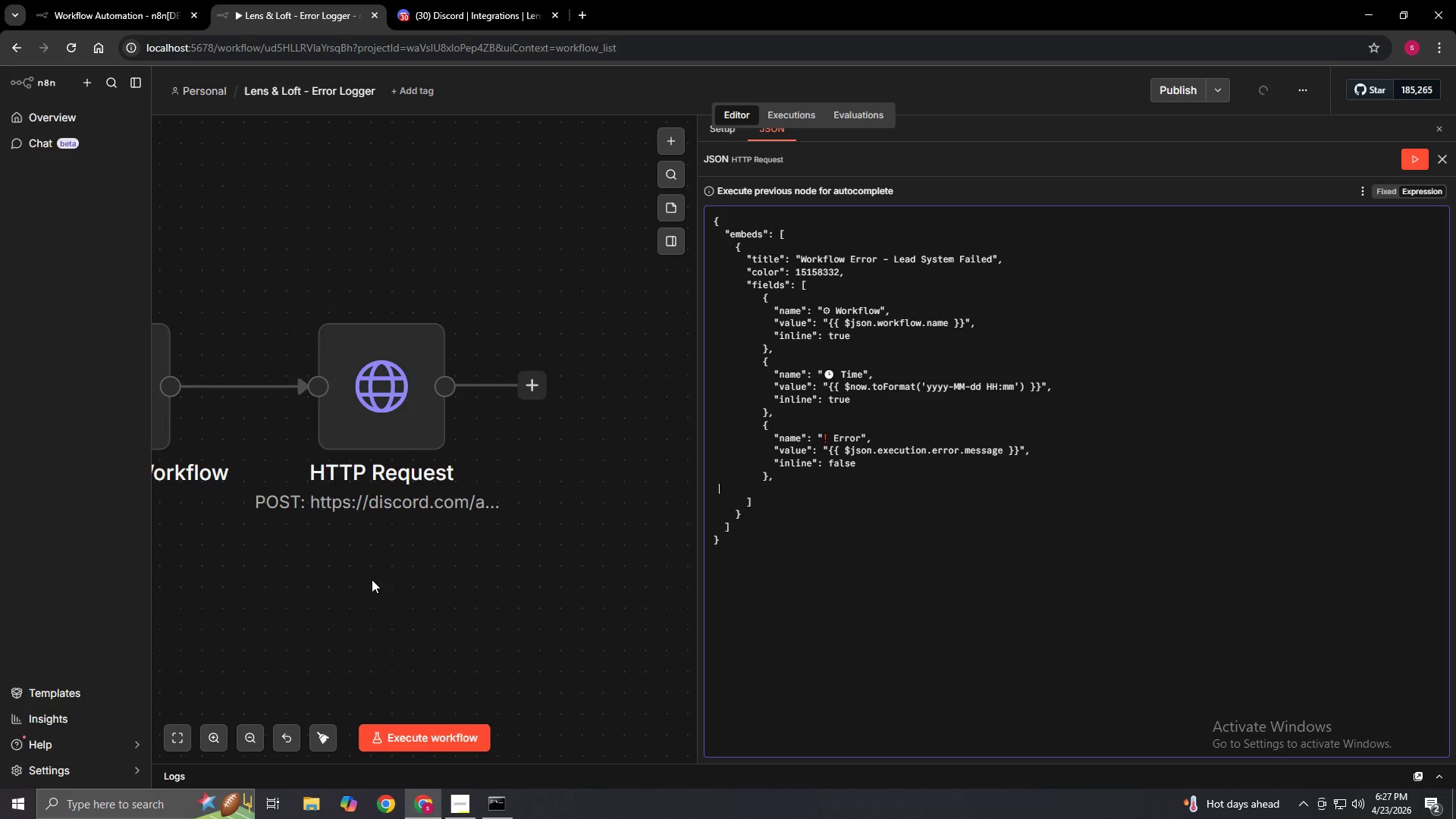 
key(Space)
 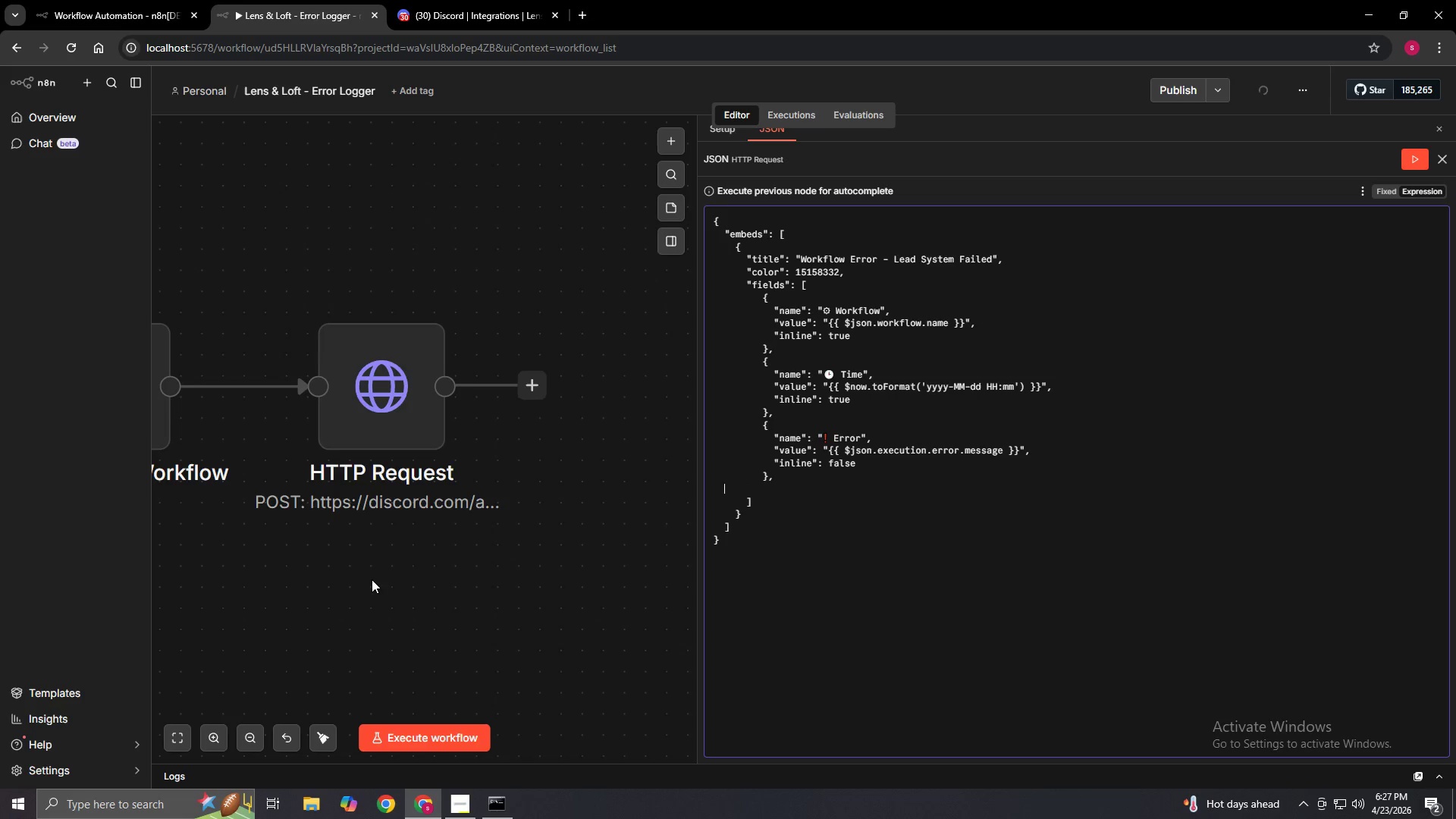 
key(Space)
 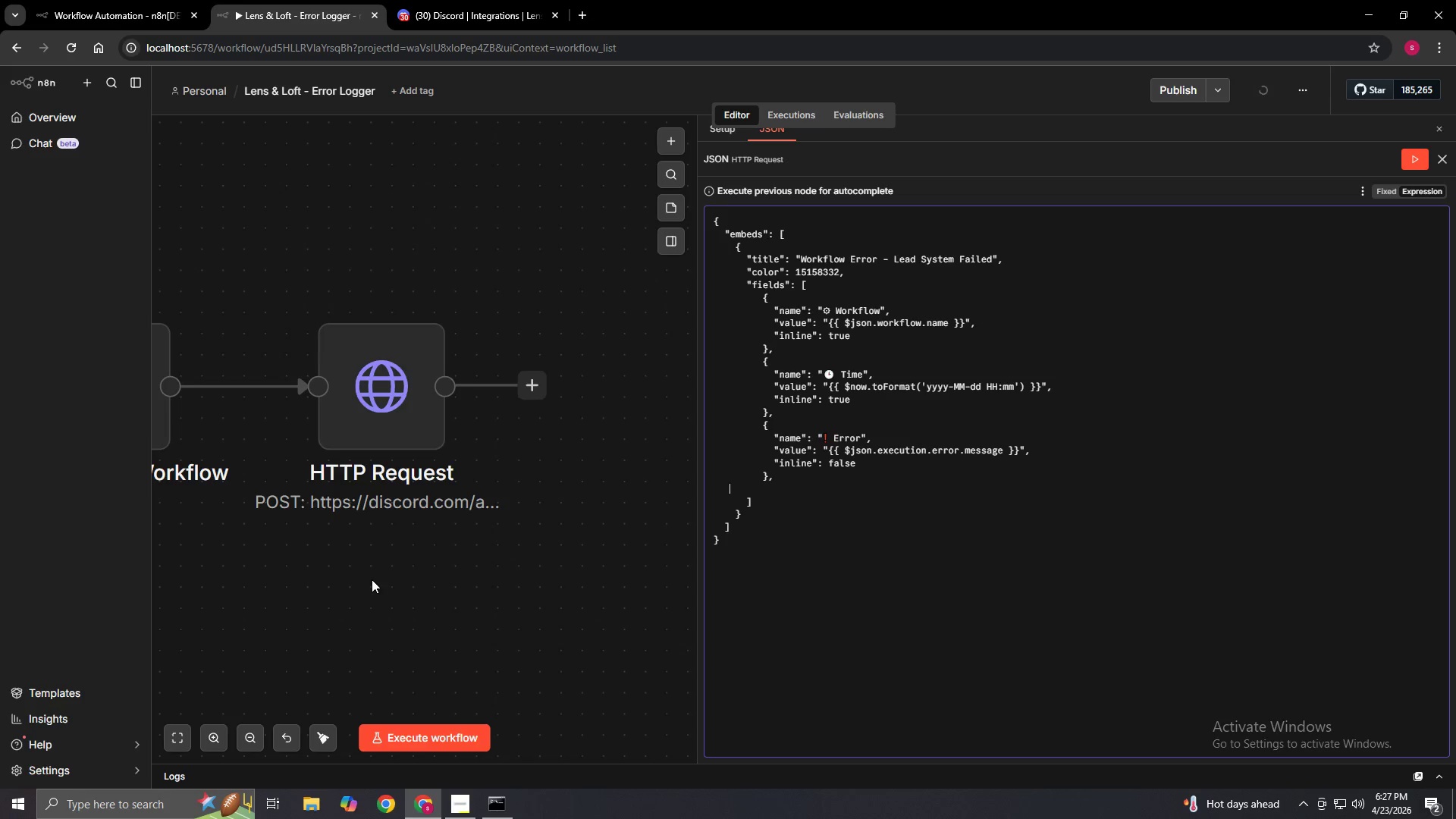 
key(Space)
 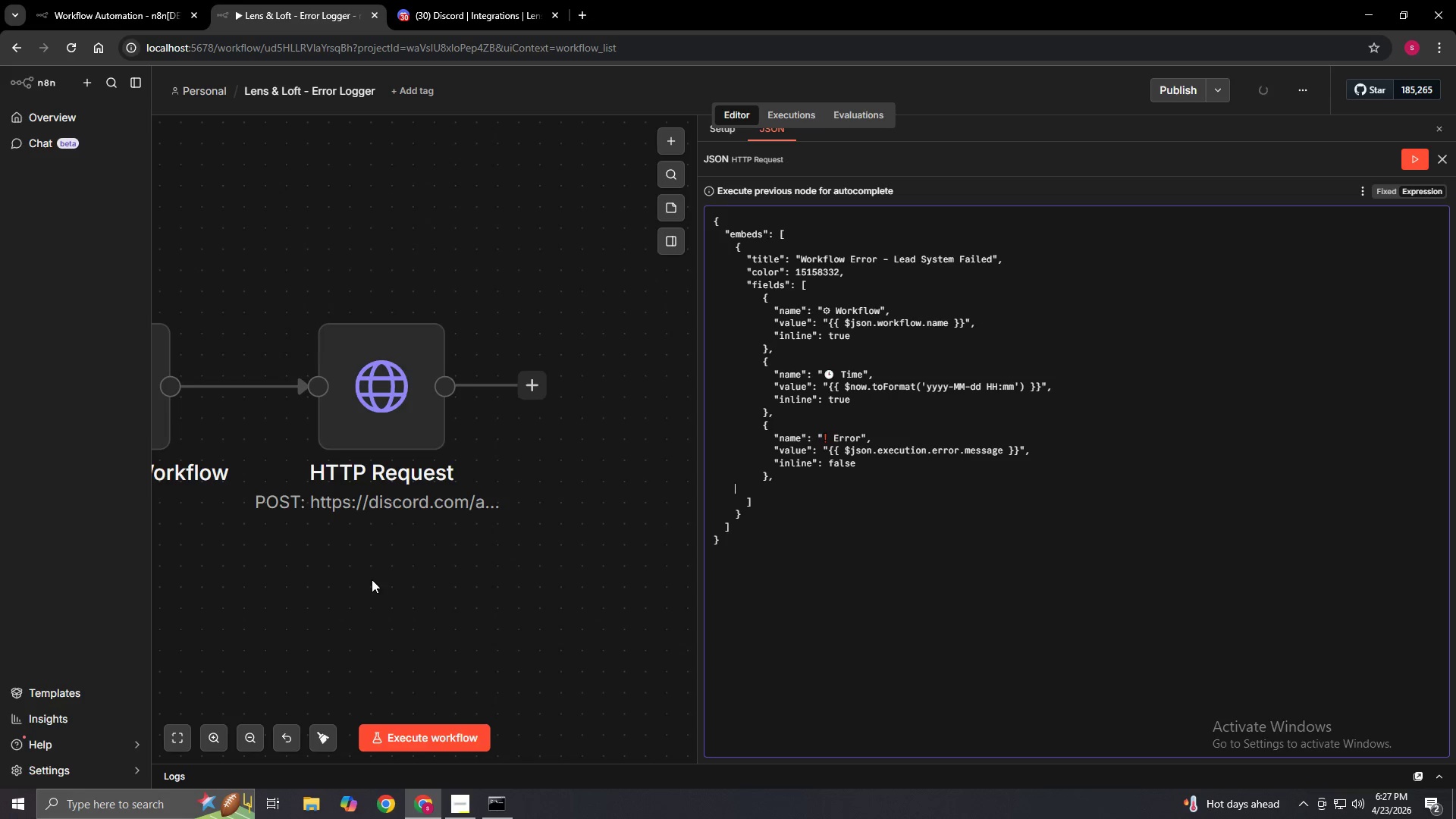 
key(Space)
 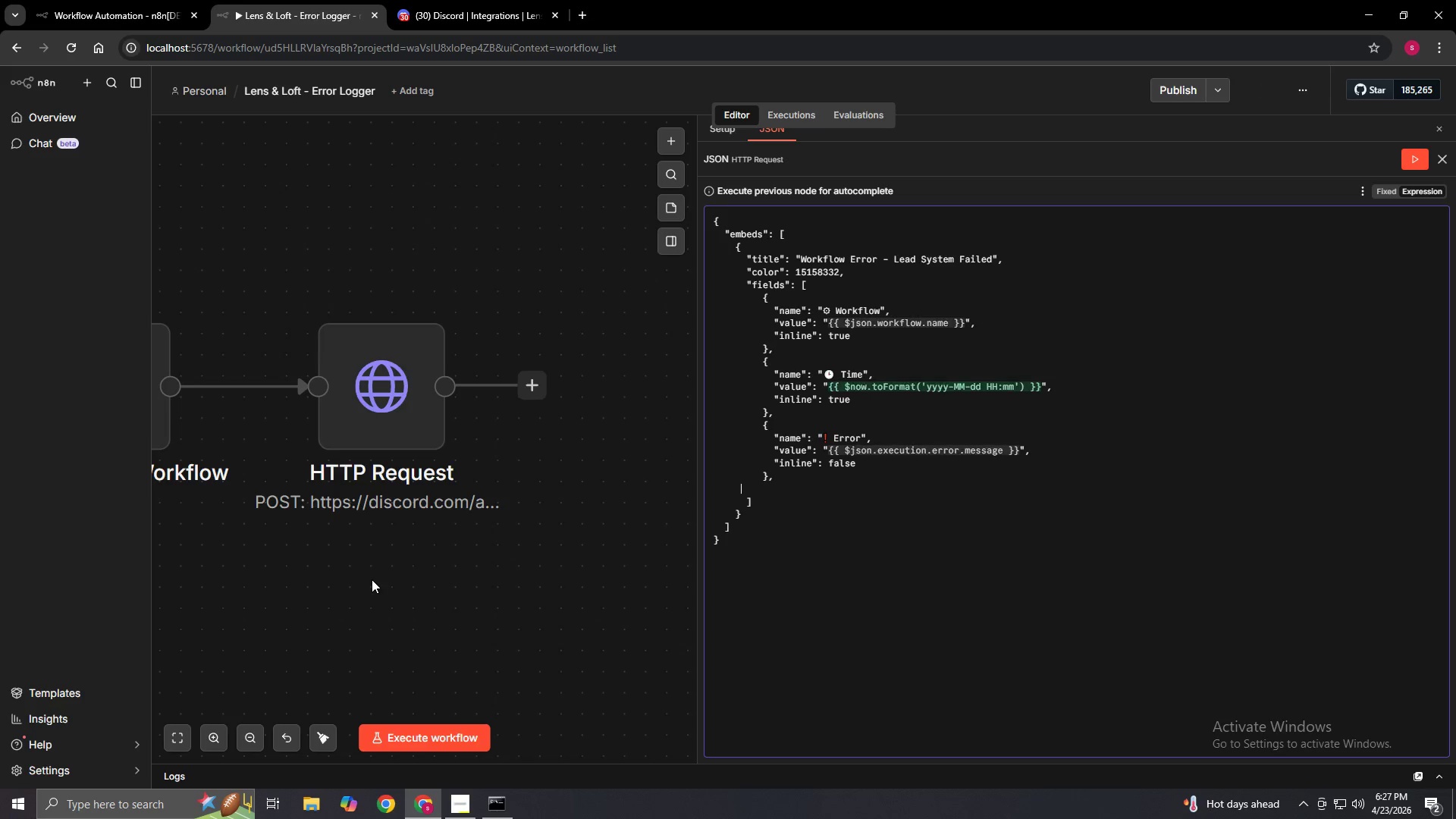 
key(Space)
 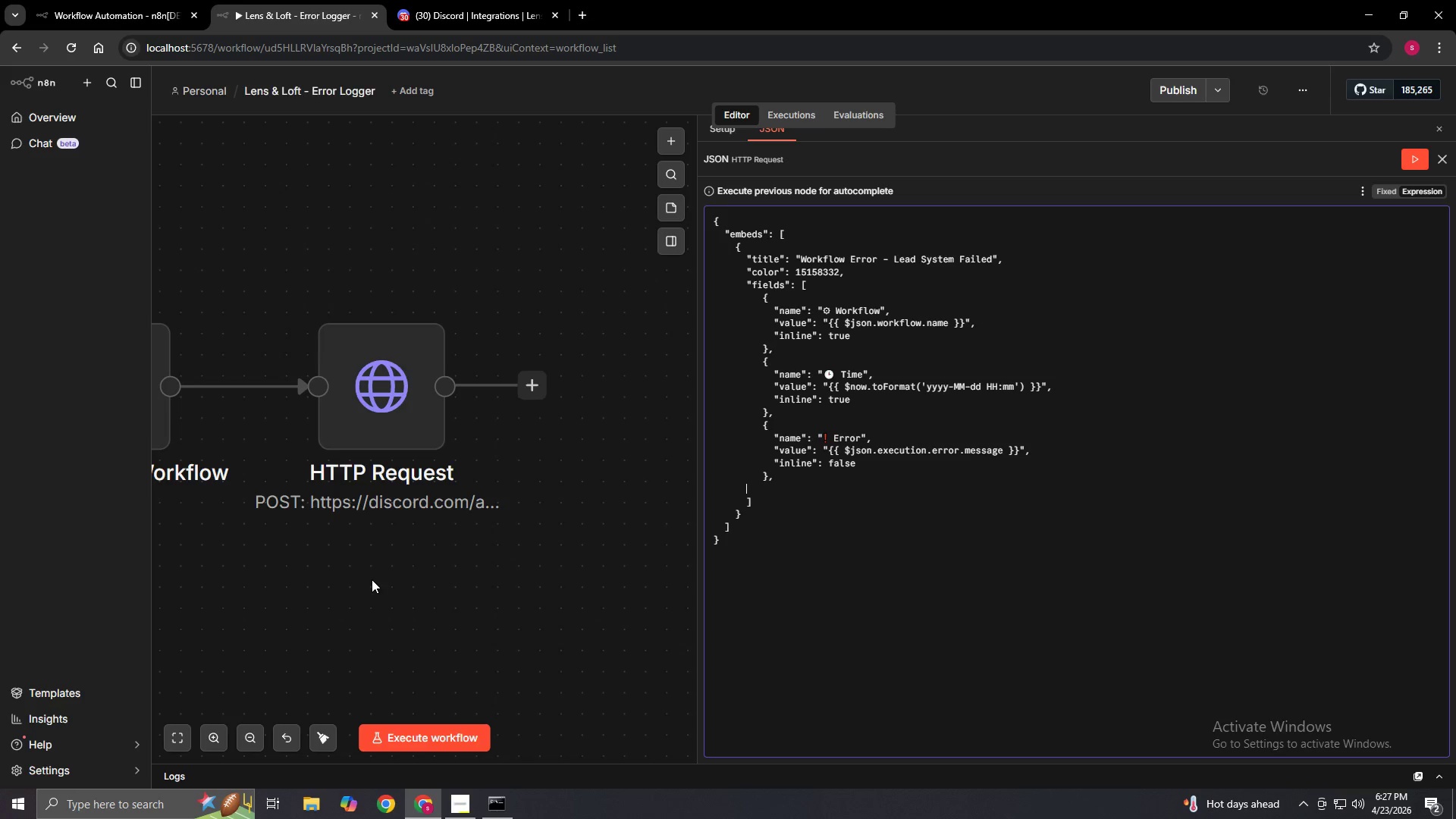 
key(Space)
 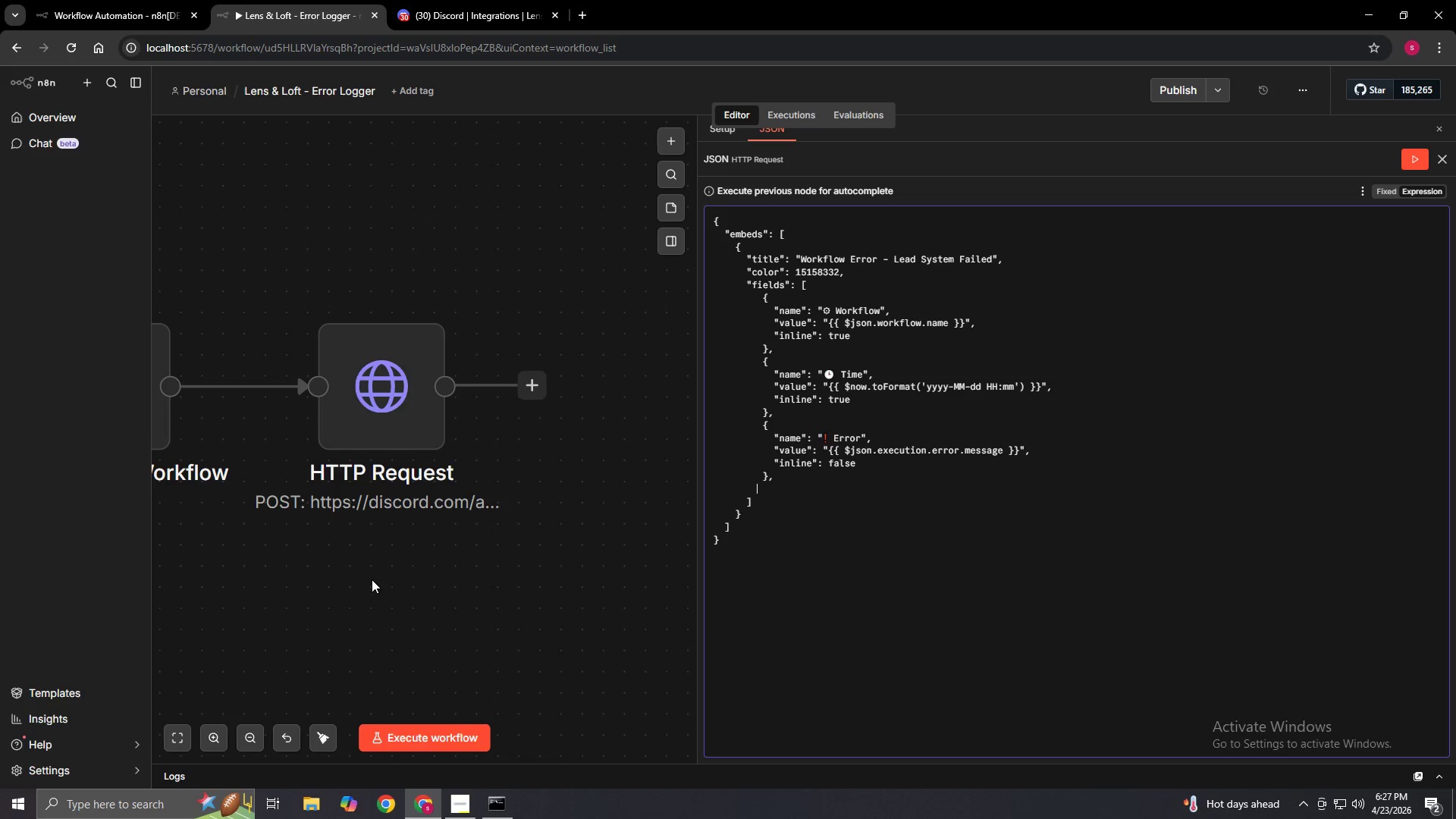 
key(Space)
 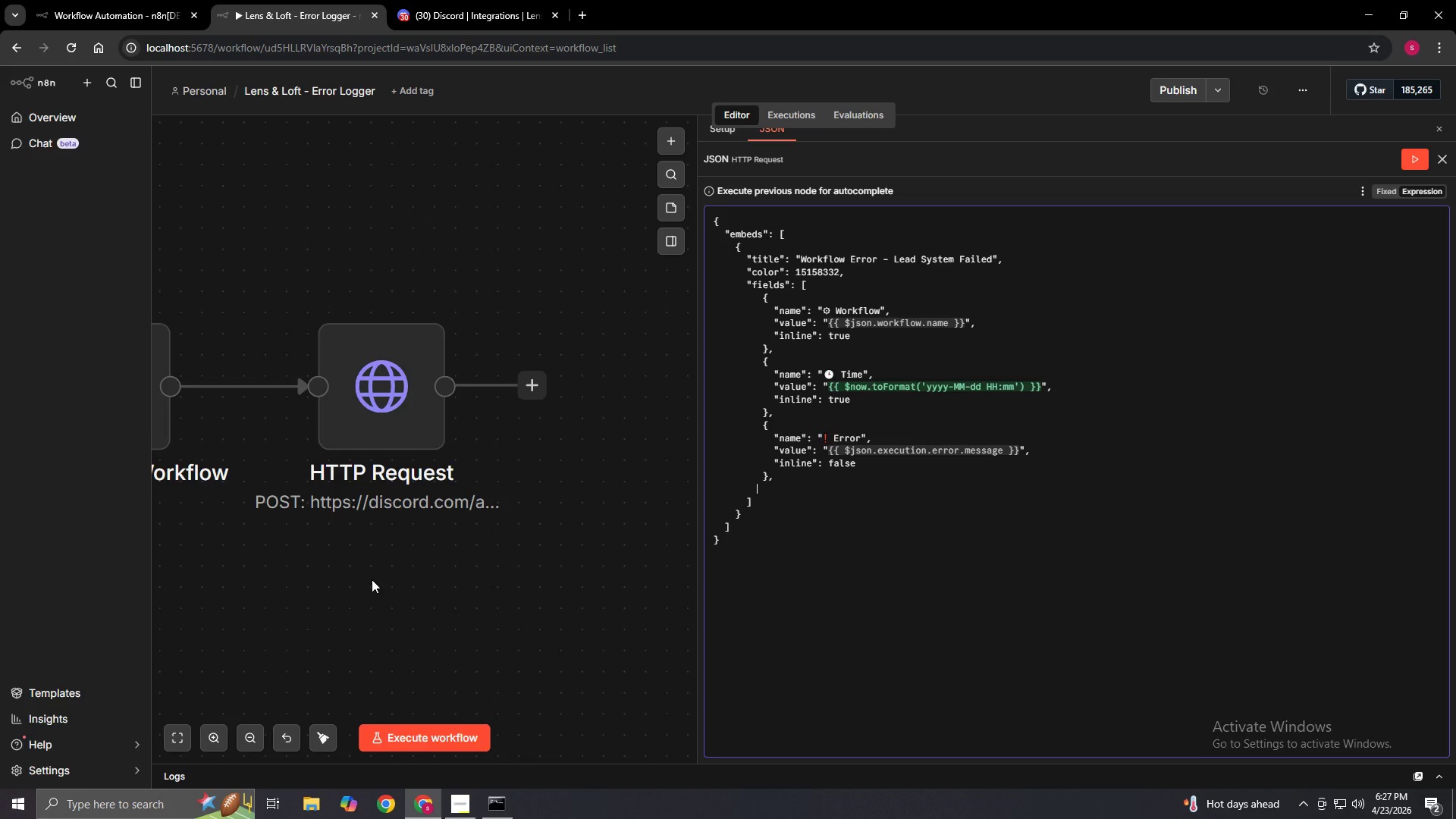 
key(Space)
 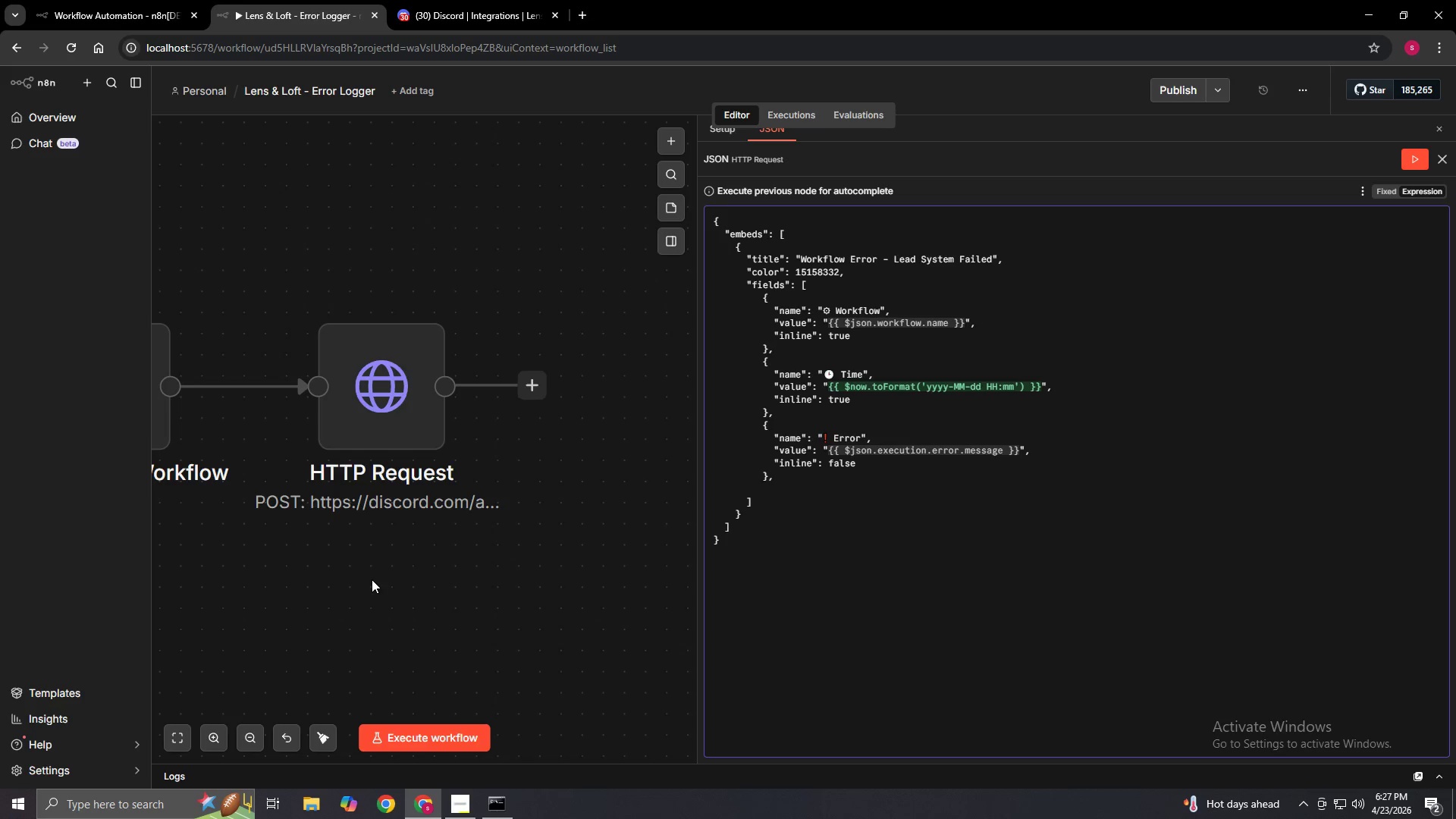 
key(Shift+BracketLeft)
 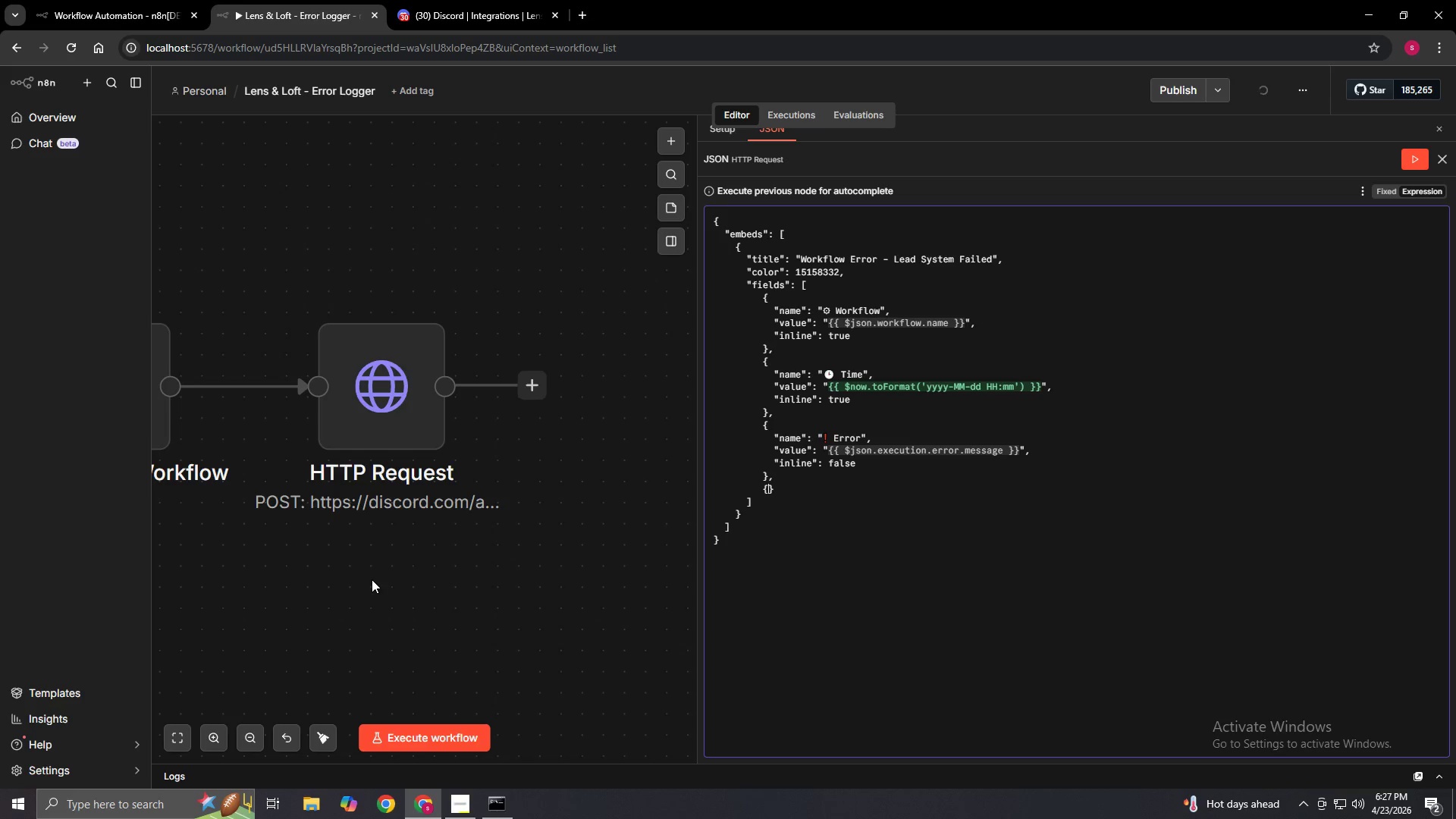 
key(Enter)
 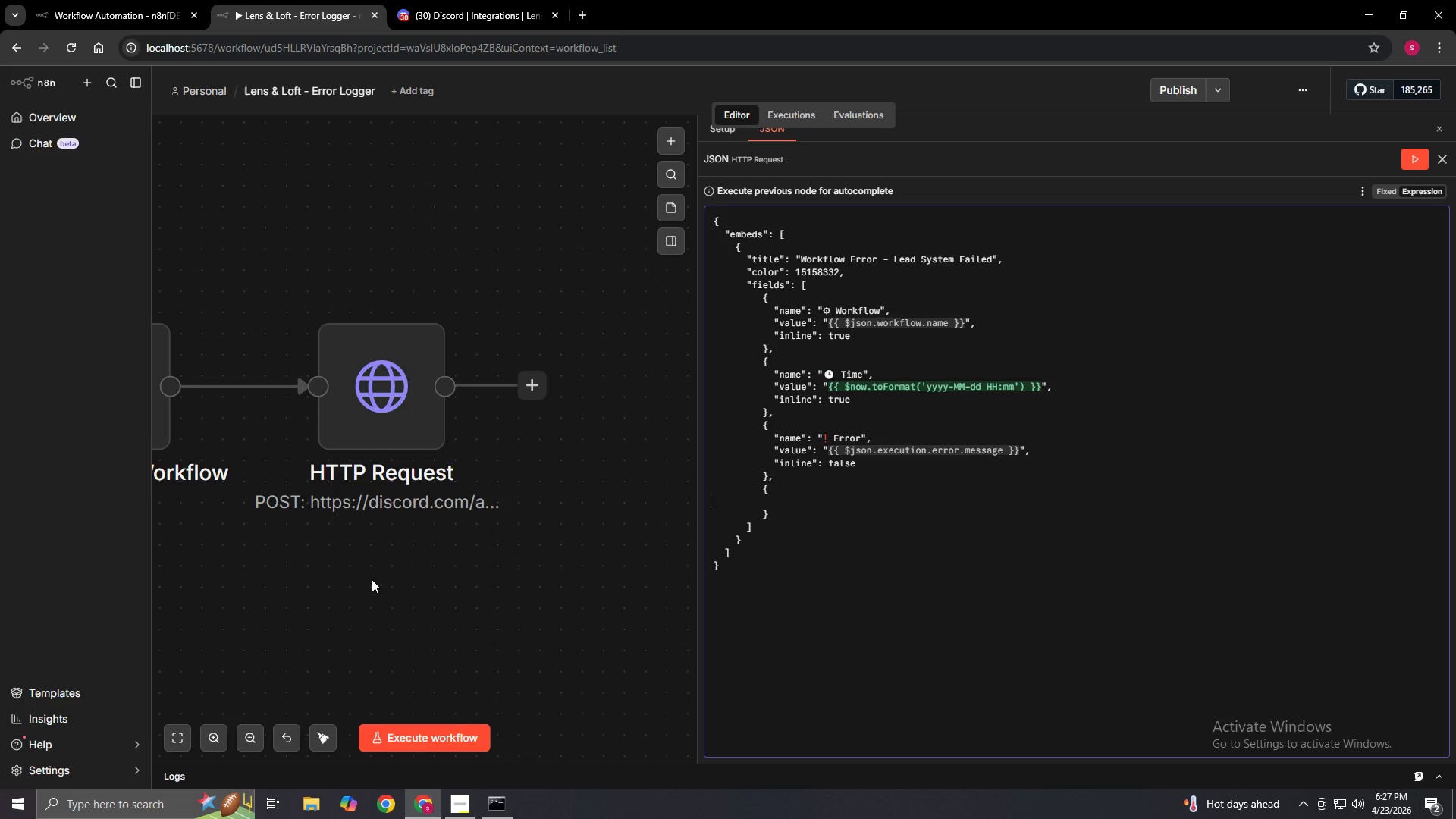 
type(           "name": ")
 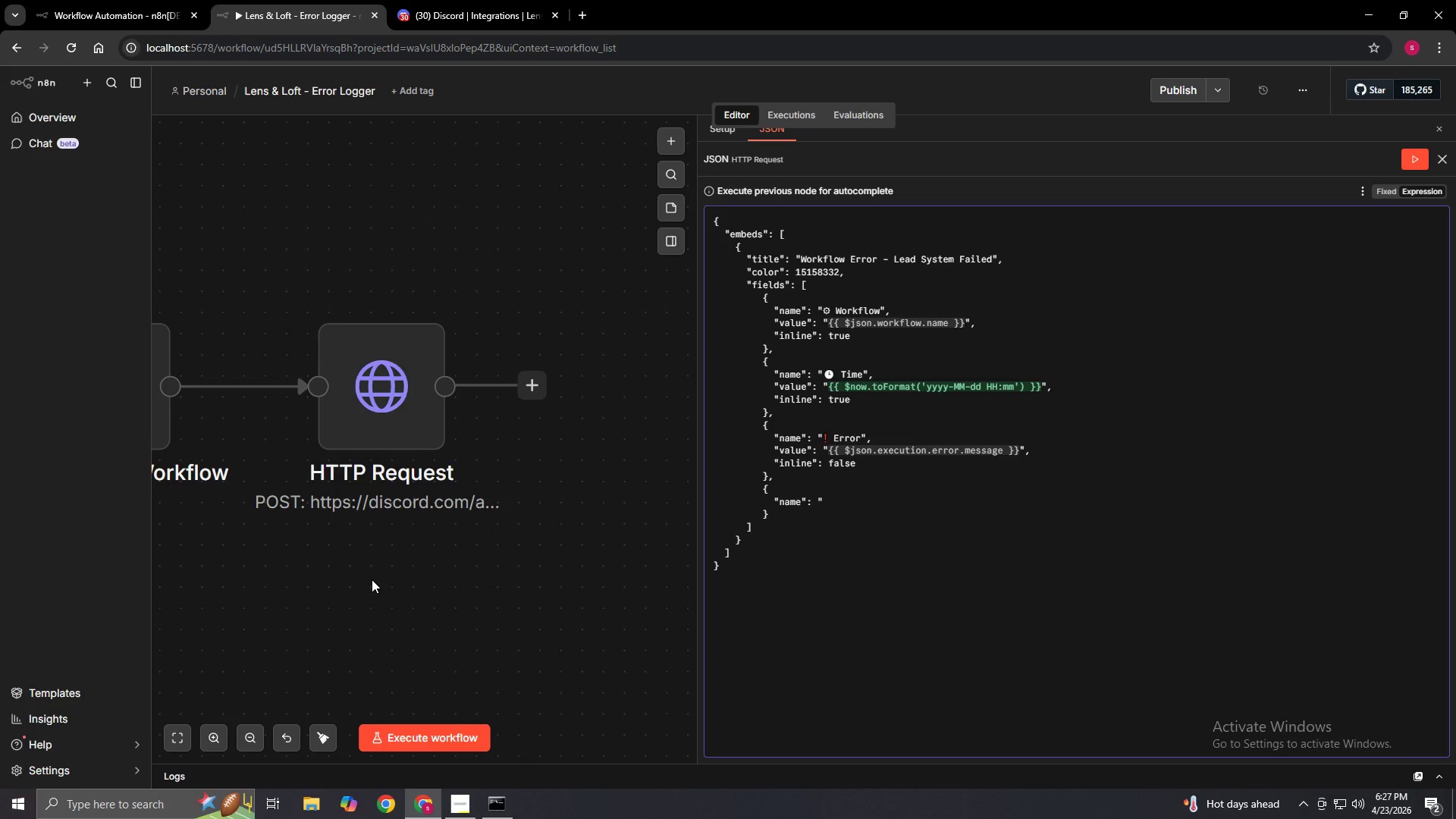 
wait(6.84)
 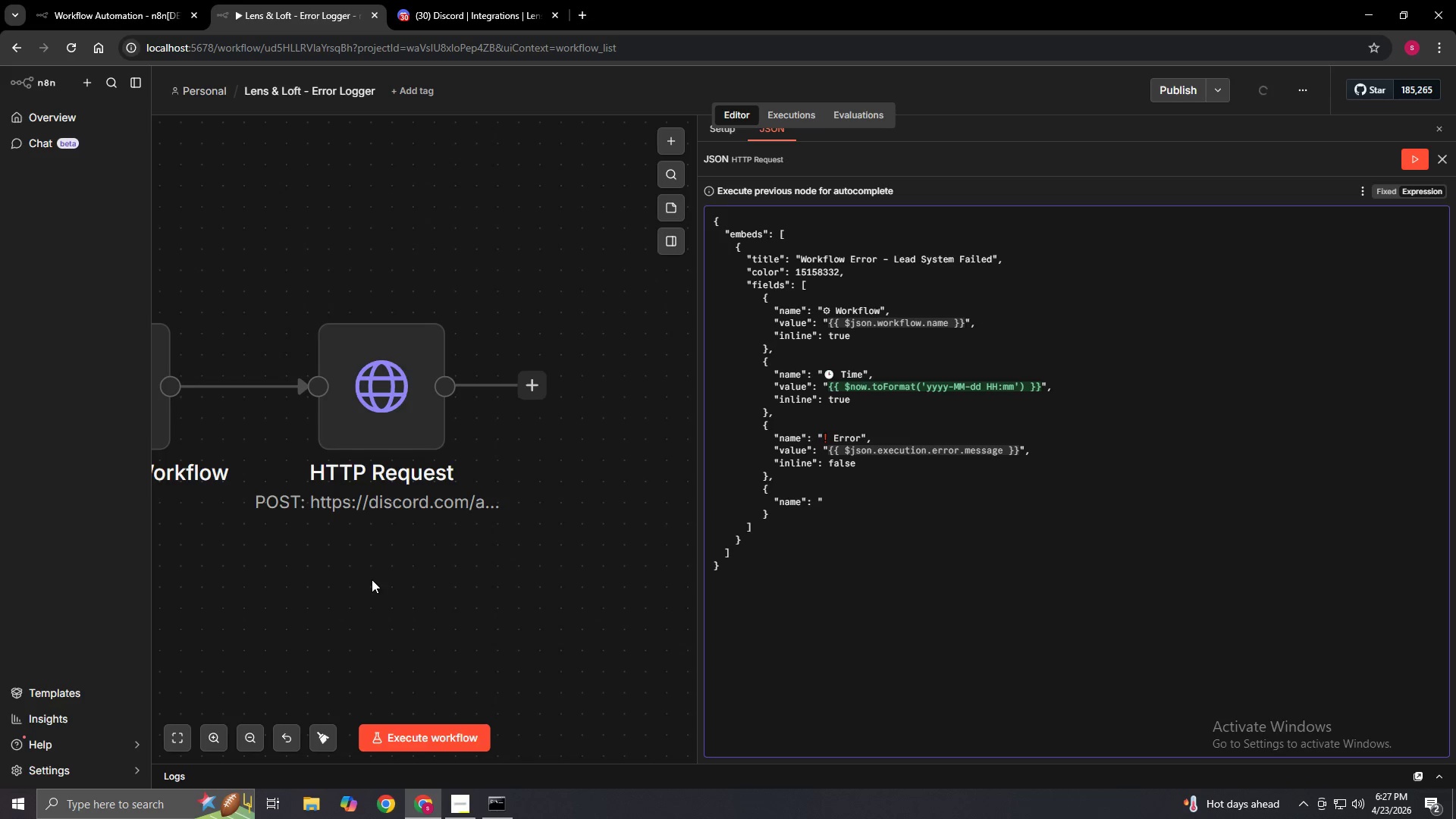 
key(Backspace)
 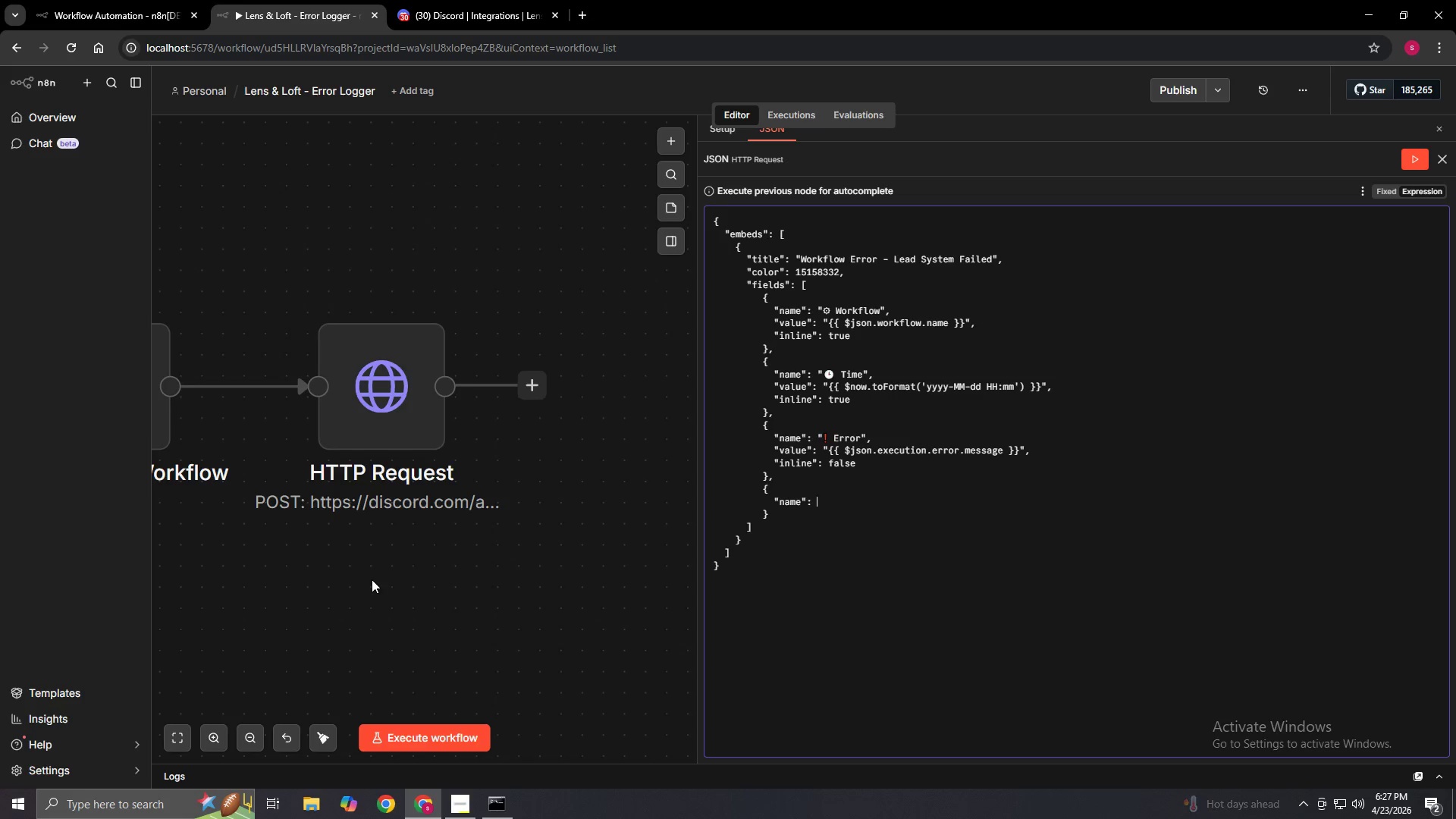 
key(Backspace)
 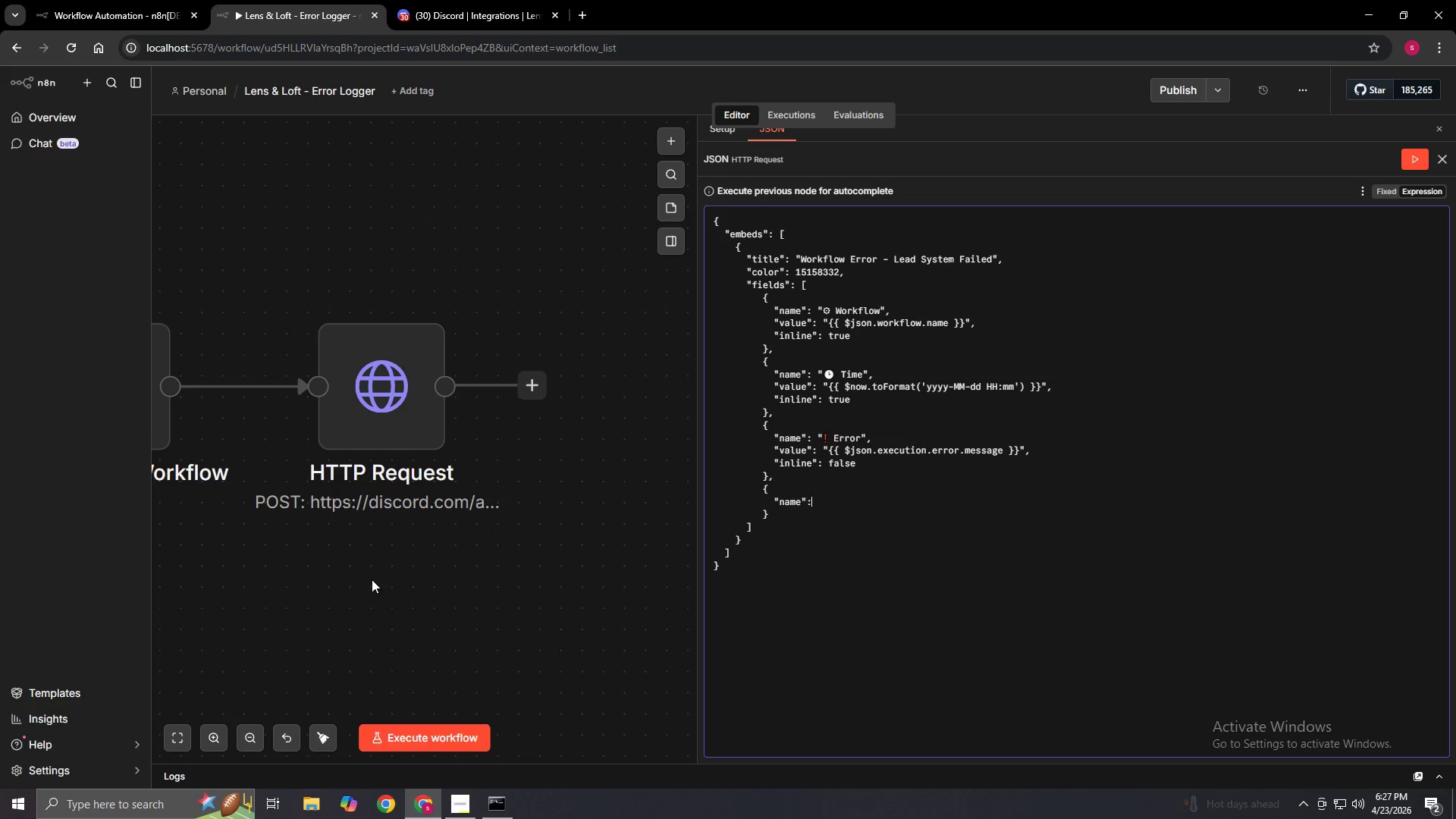 
key(Backspace)
 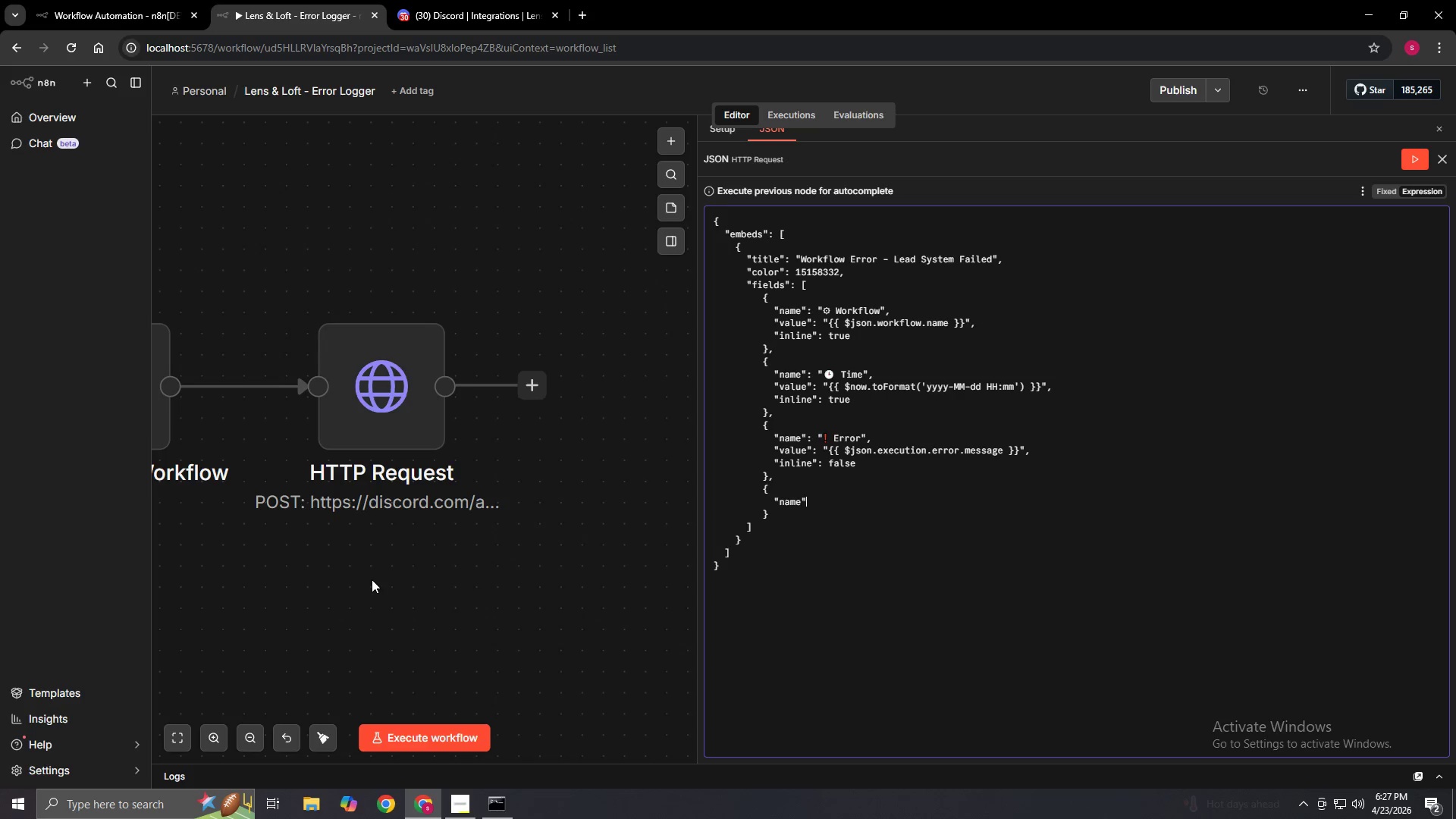 
key(Backspace)
 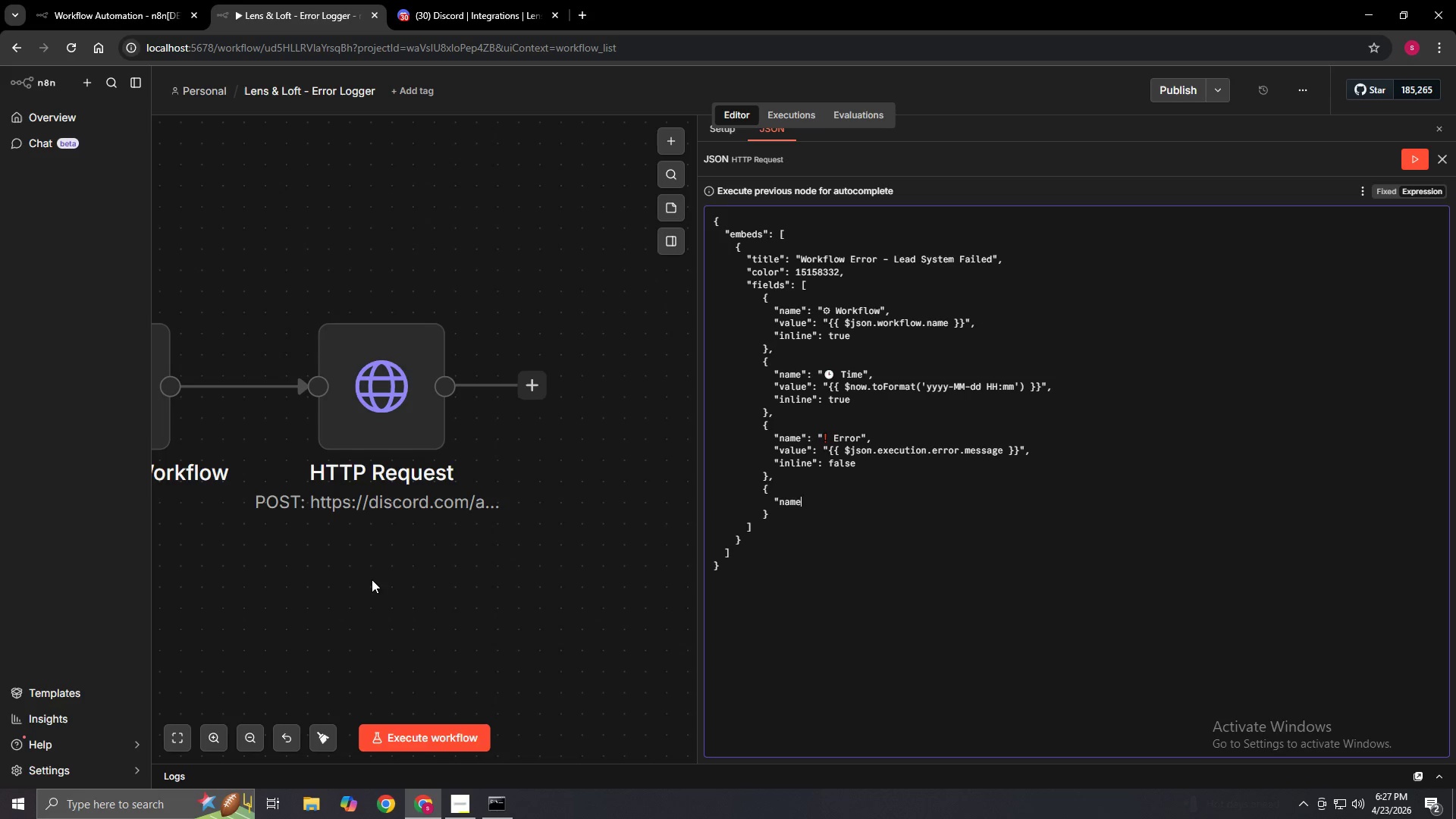 
key(Backspace)
 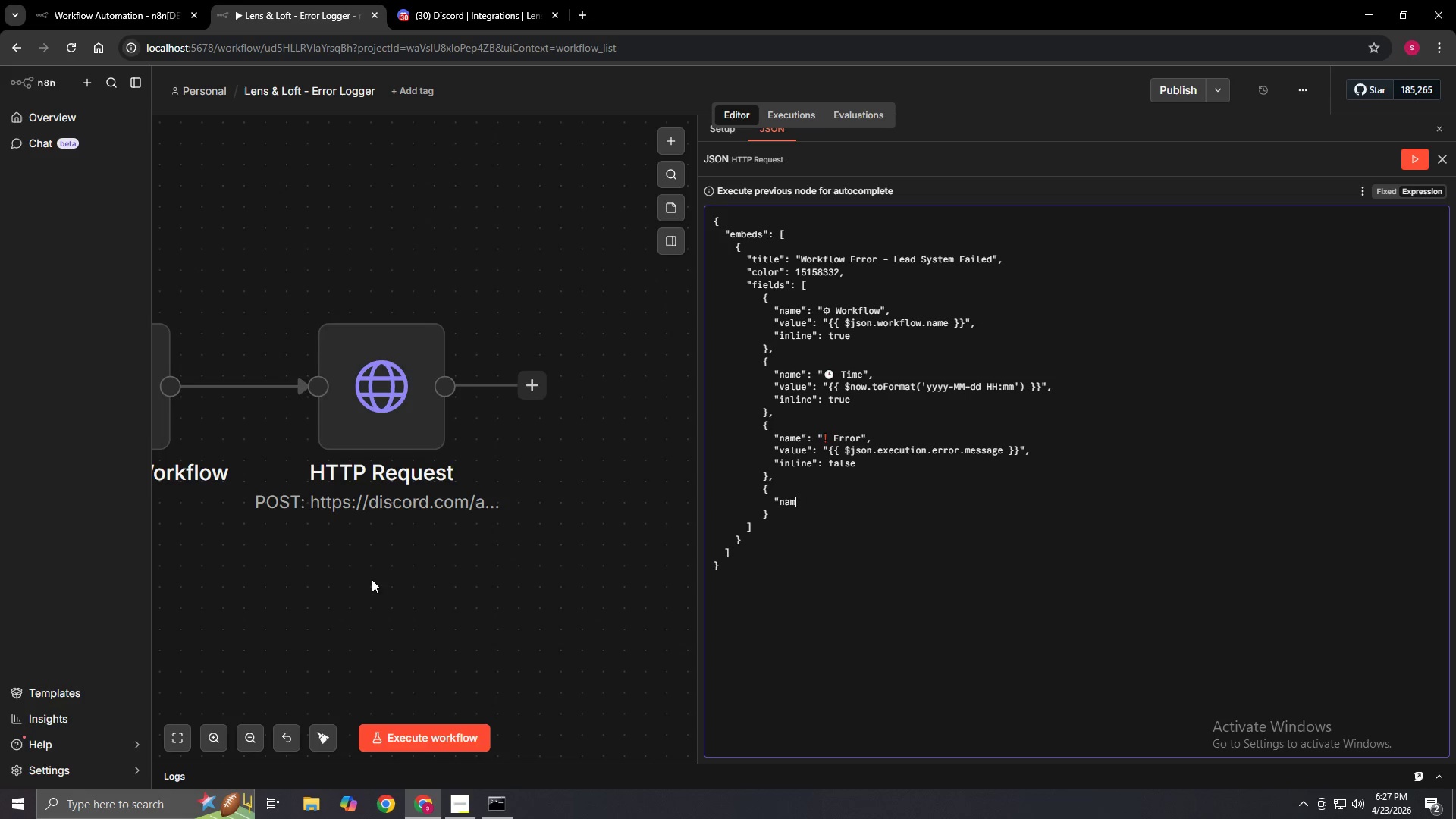 
key(Backspace)
 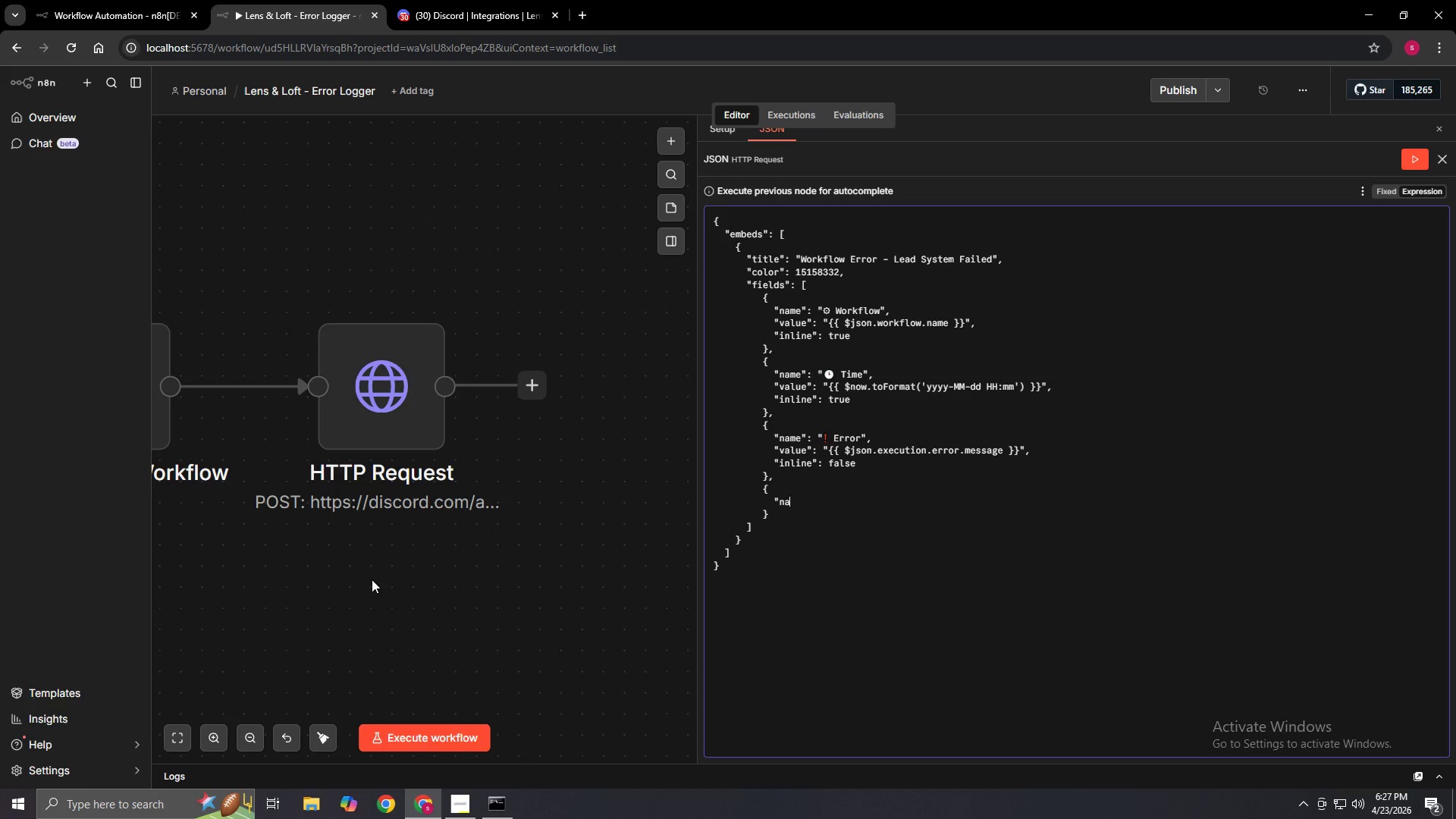 
key(Backspace)
 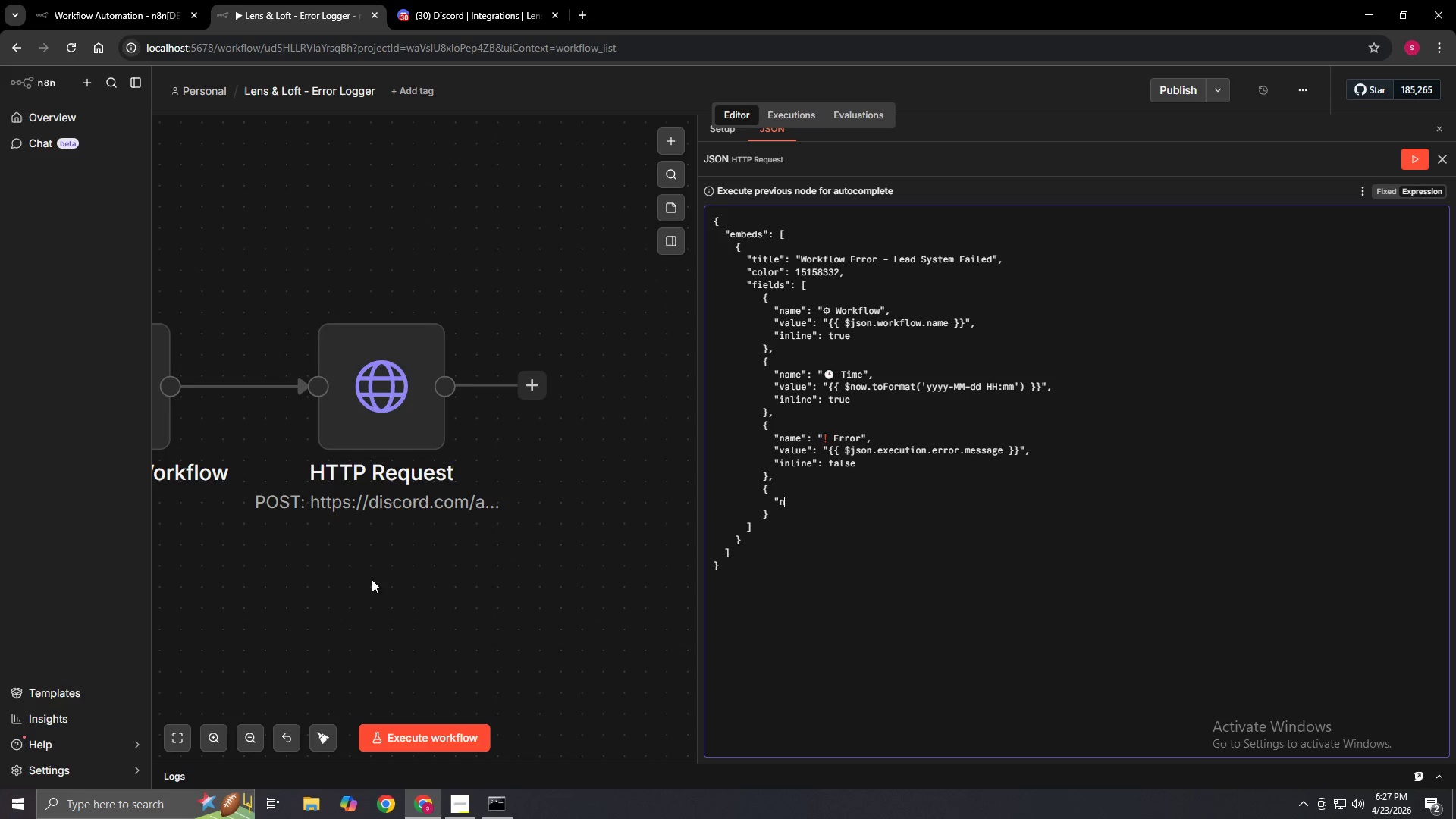 
key(Backspace)
 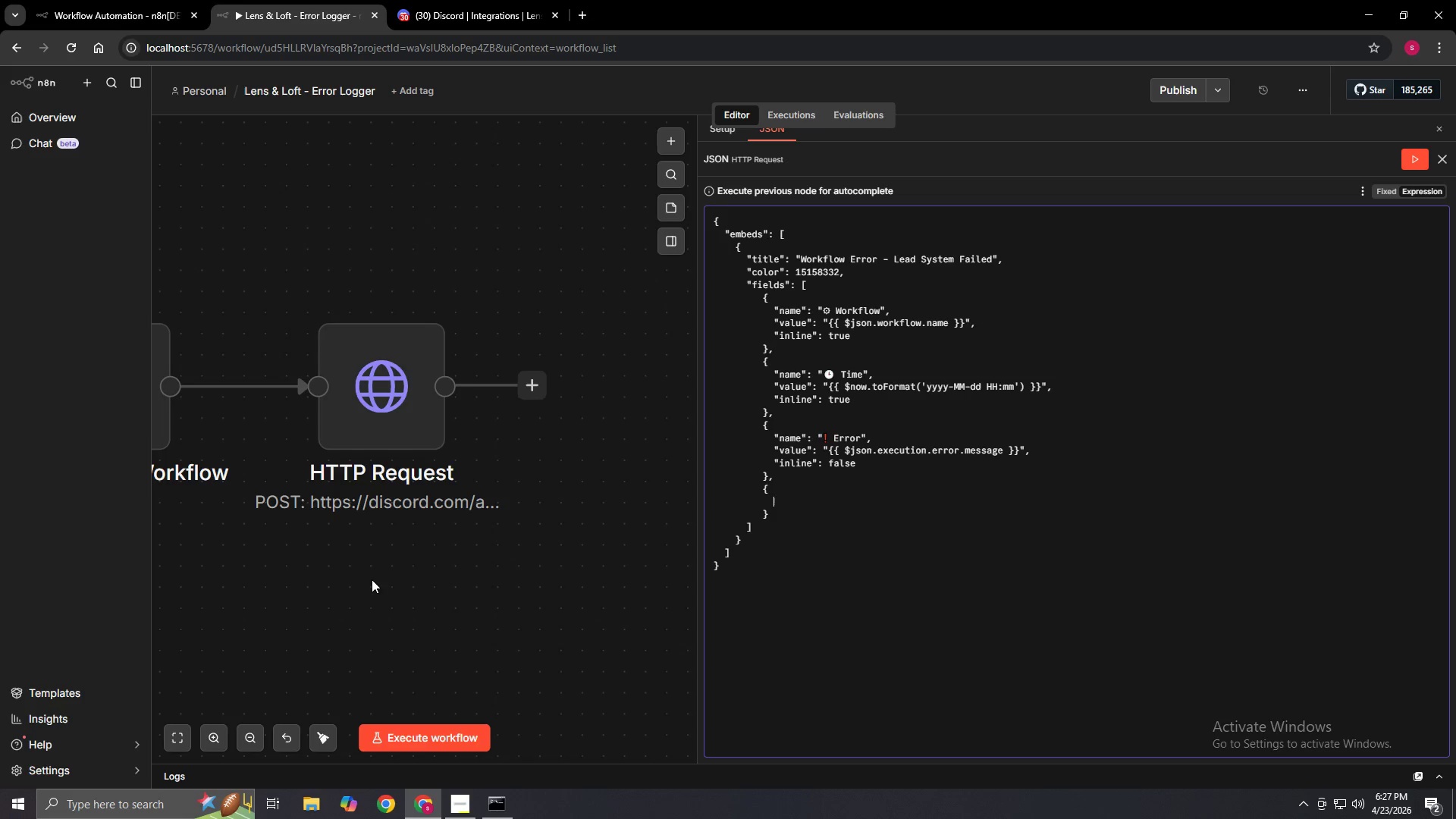 
key(Backspace)
 